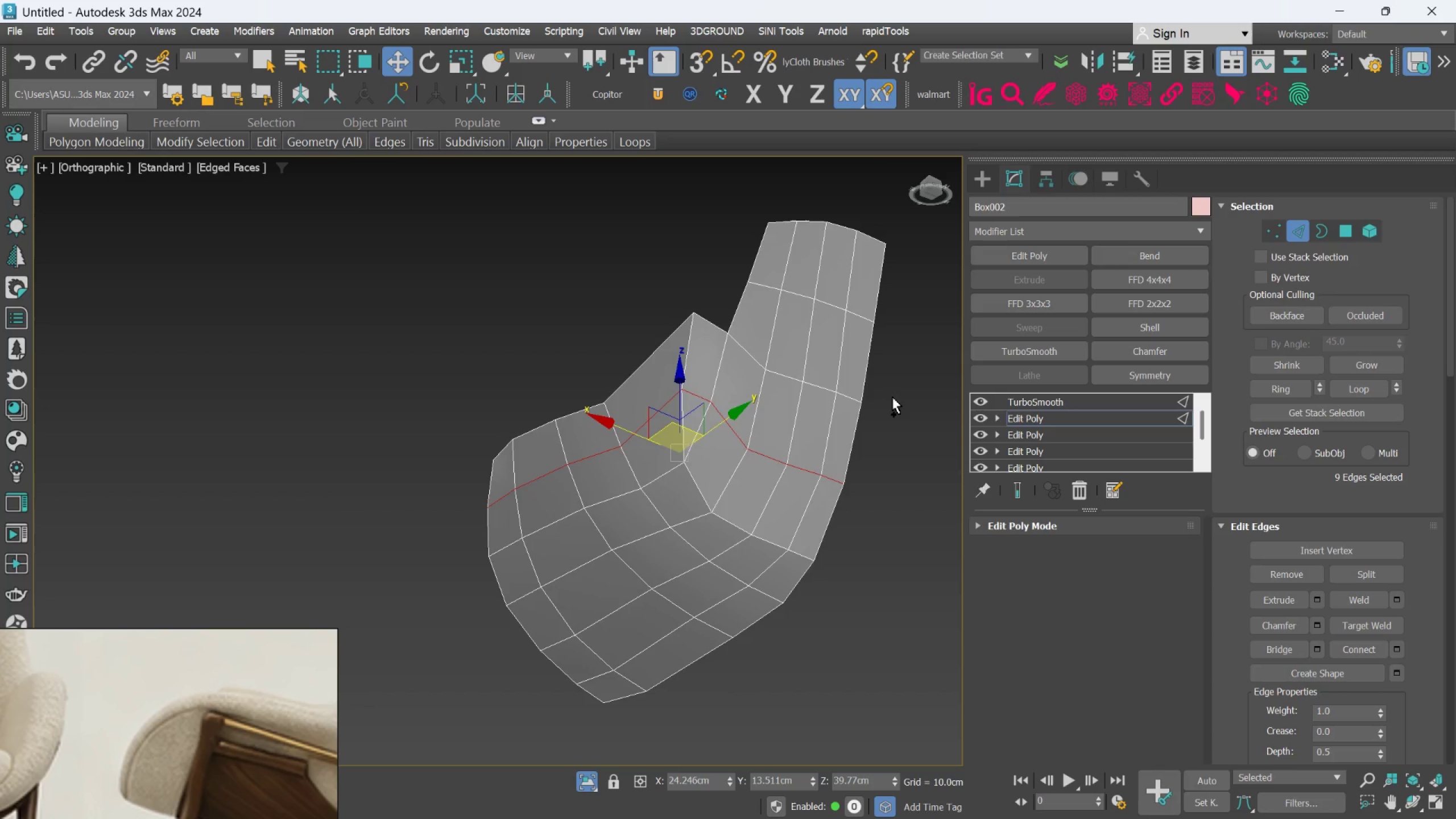 
key(Control+Z)
 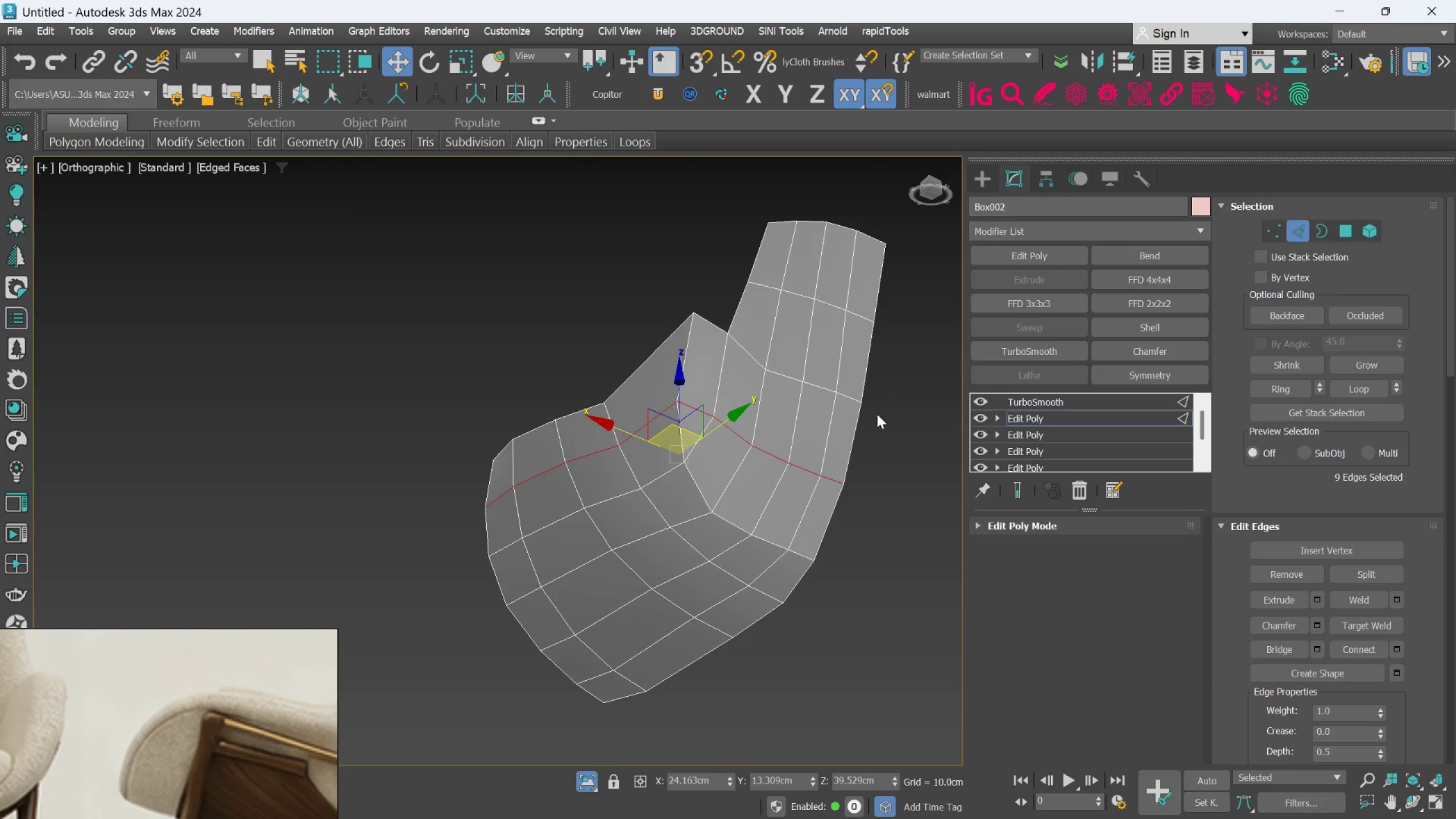 
scroll: coordinate [877, 414], scroll_direction: down, amount: 1.0
 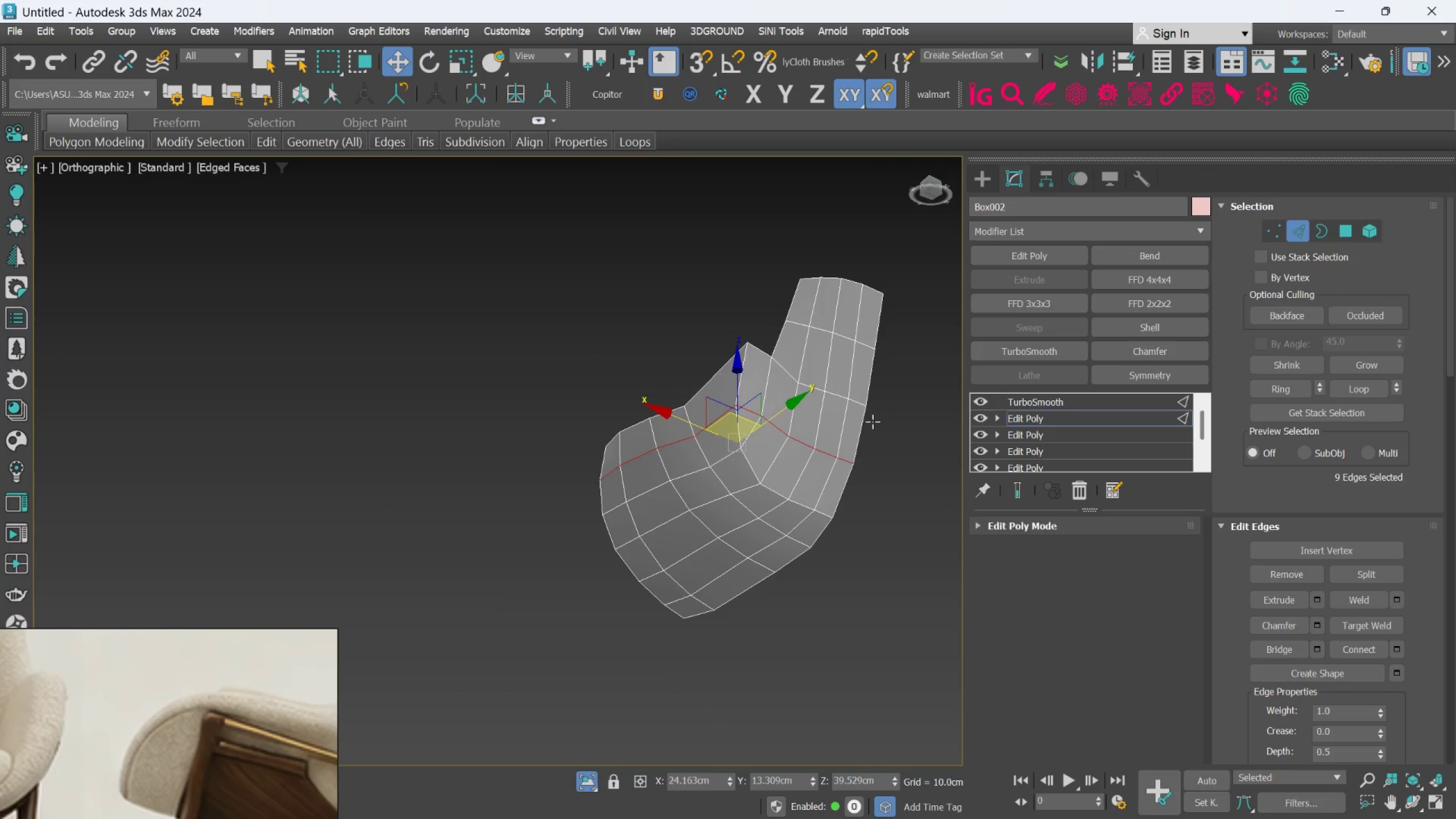 
hold_key(key=AltLeft, duration=1.5)
 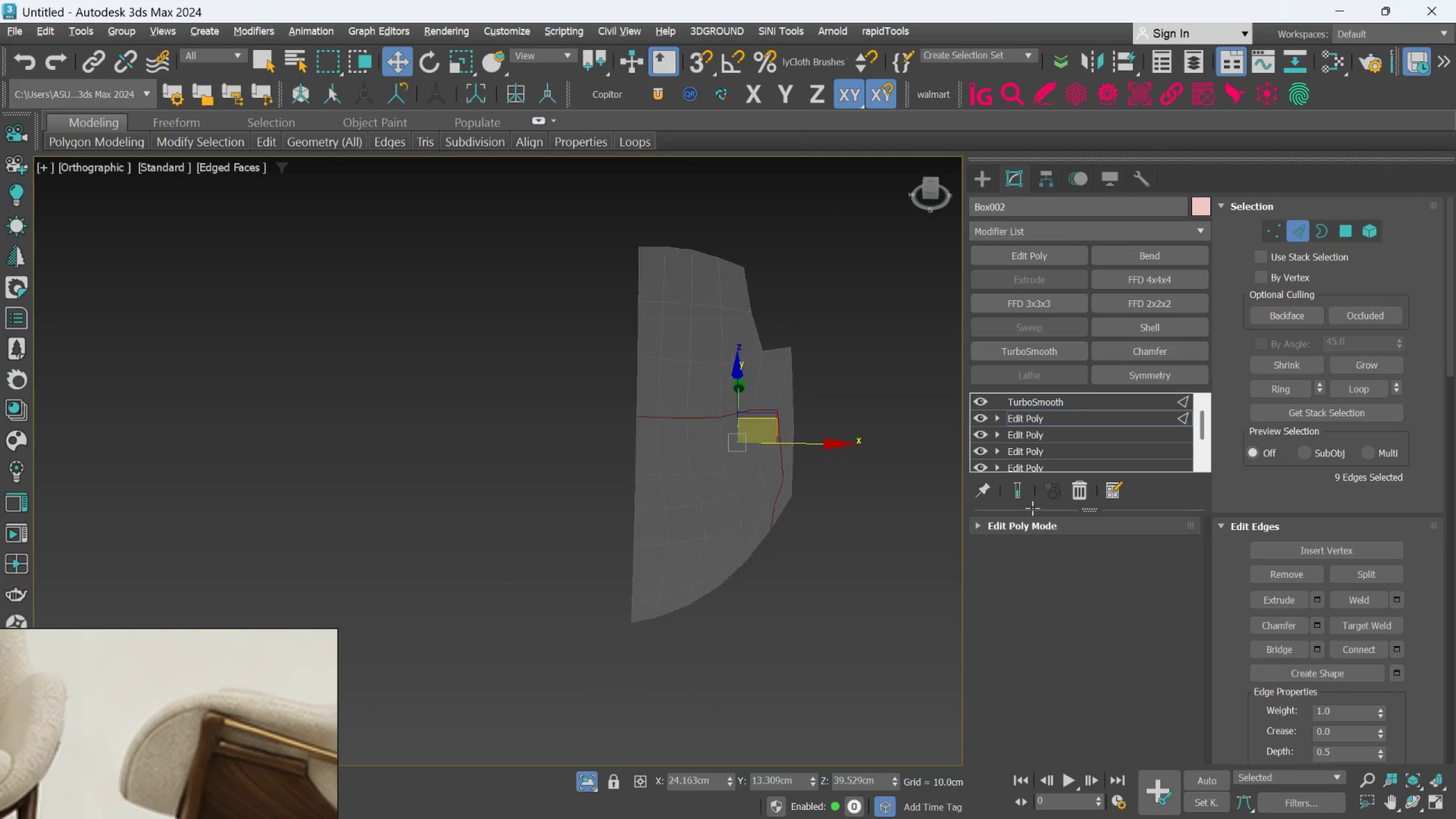 
key(Alt+AltLeft)
 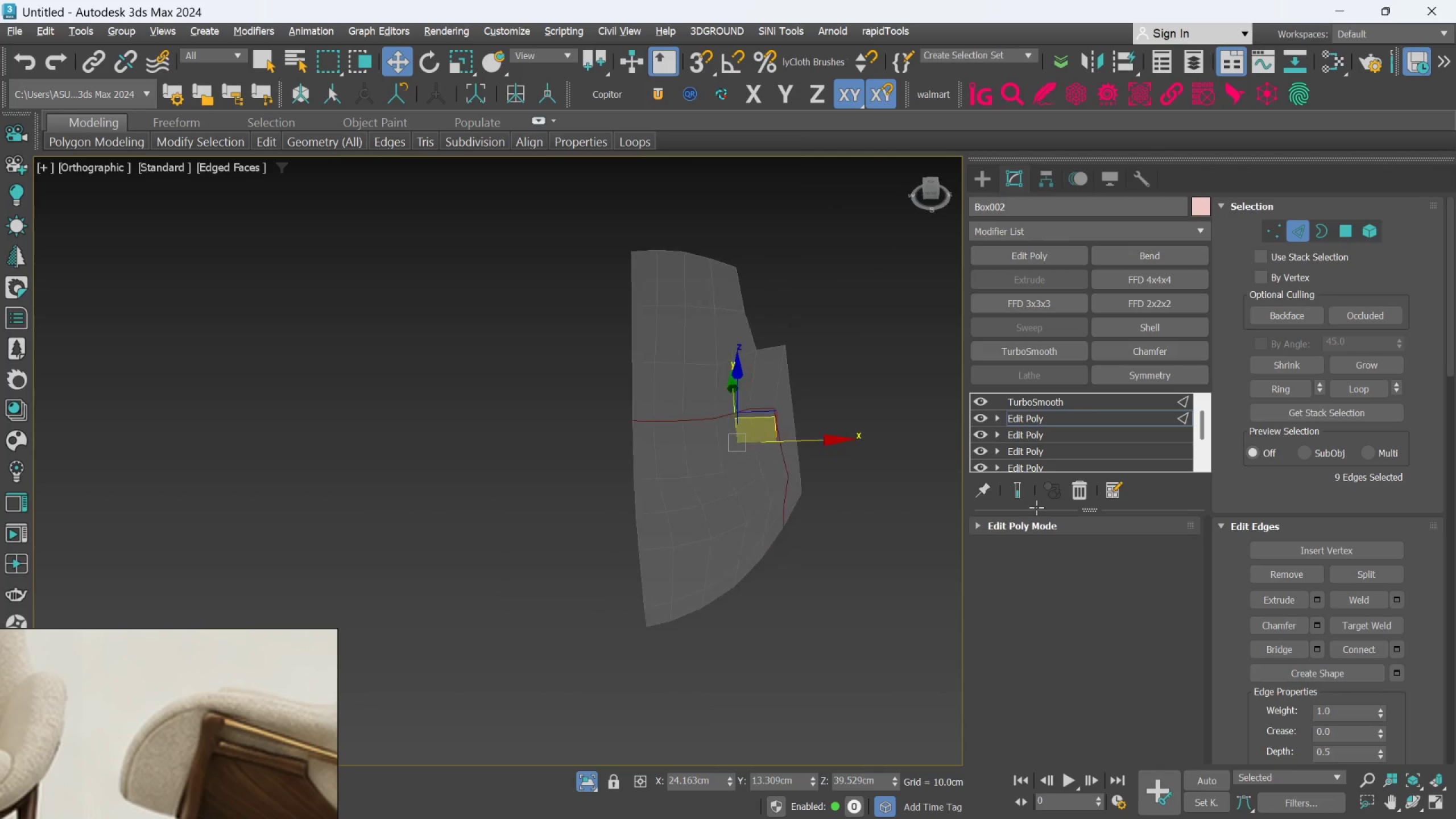 
key(Alt+AltLeft)
 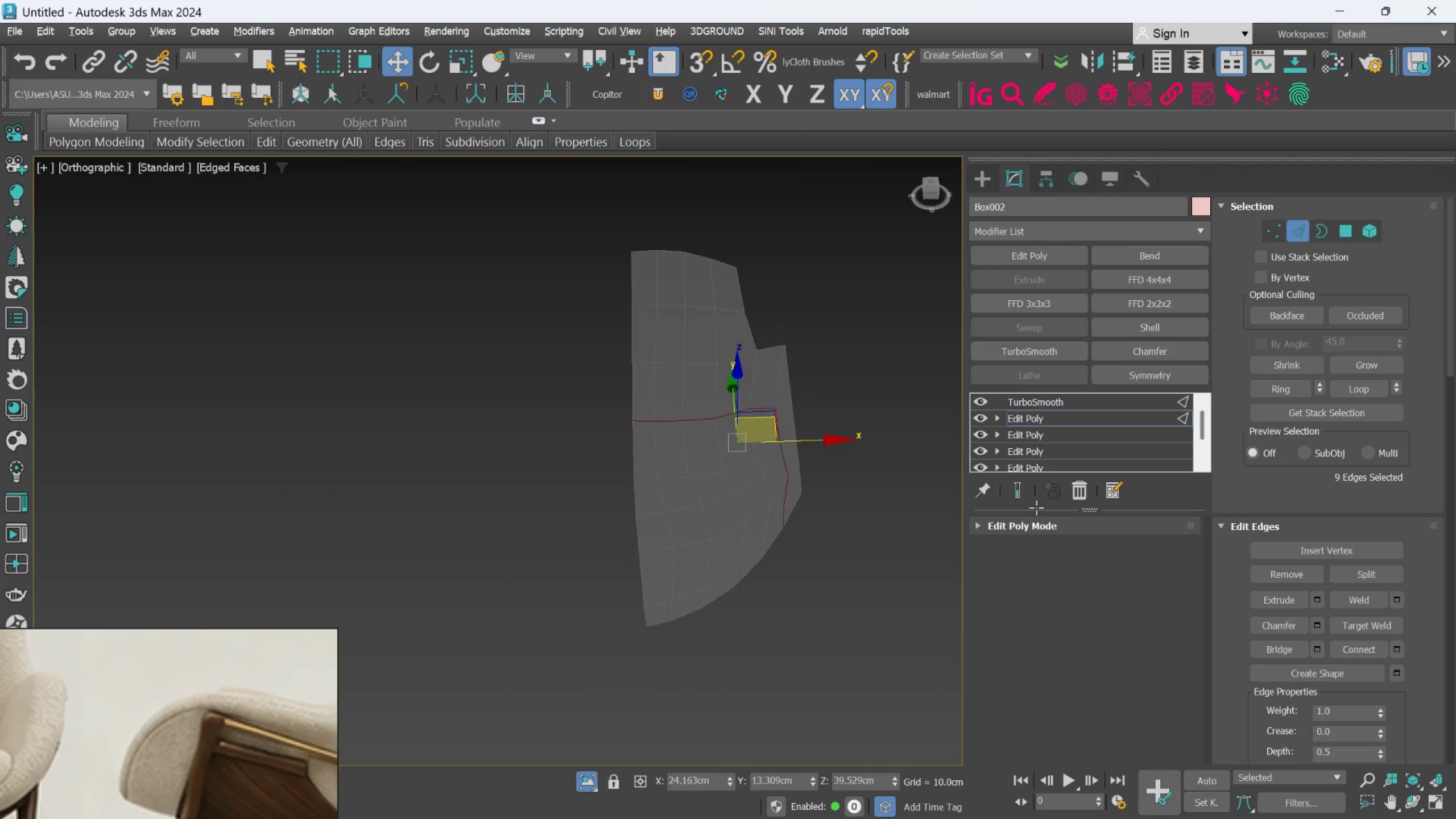 
key(Alt+AltLeft)
 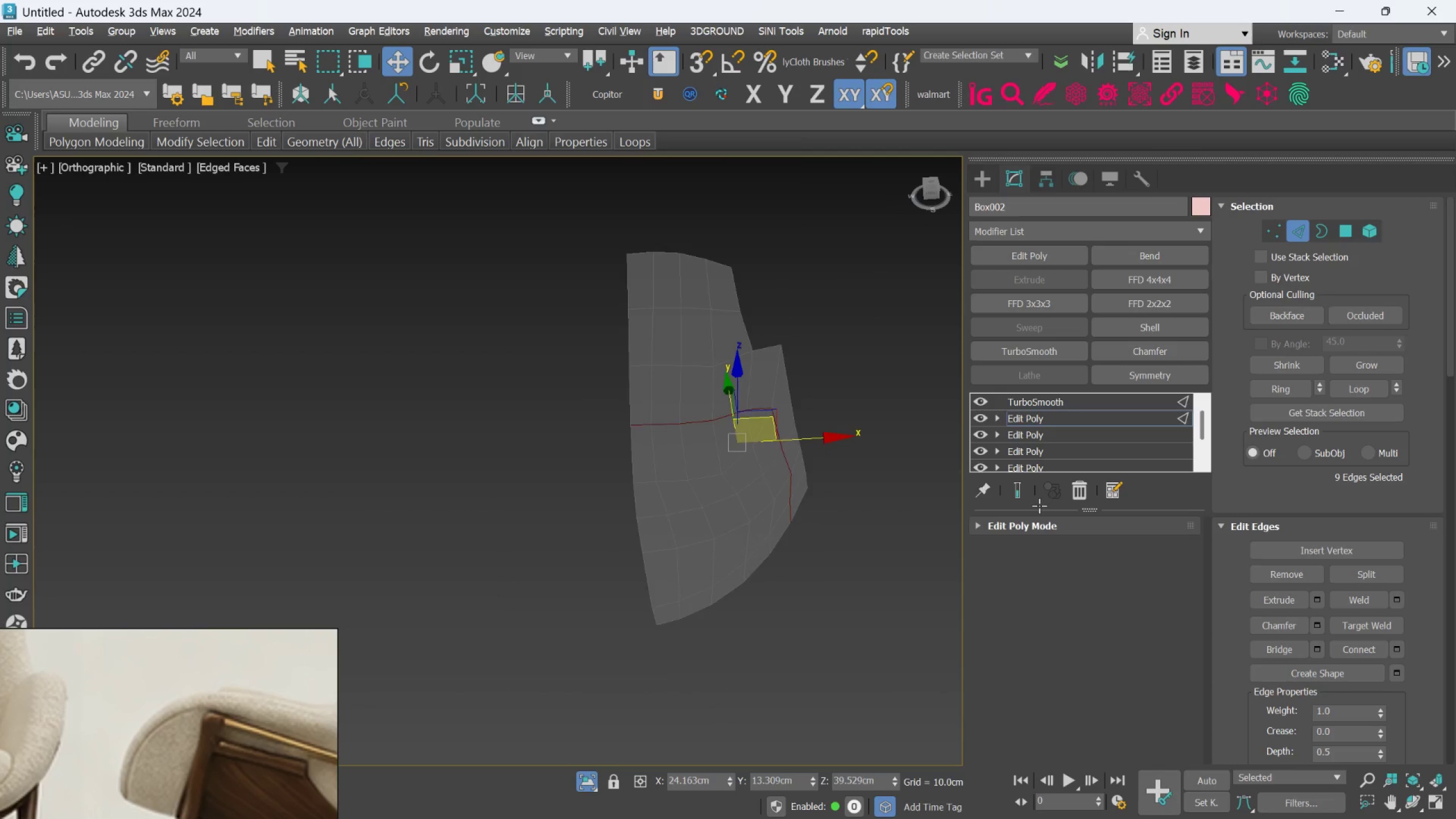 
key(Alt+AltLeft)
 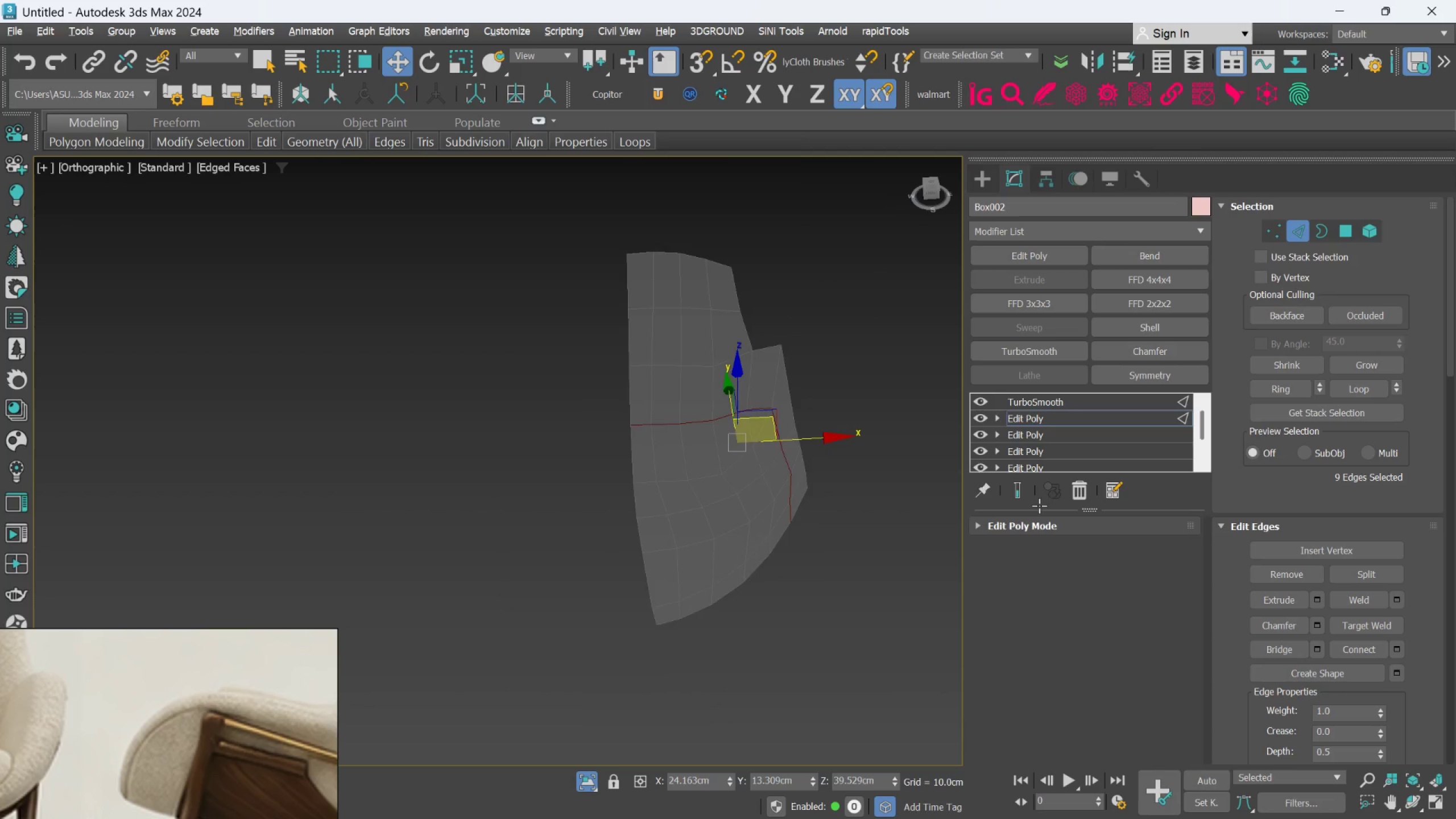 
key(Alt+AltLeft)
 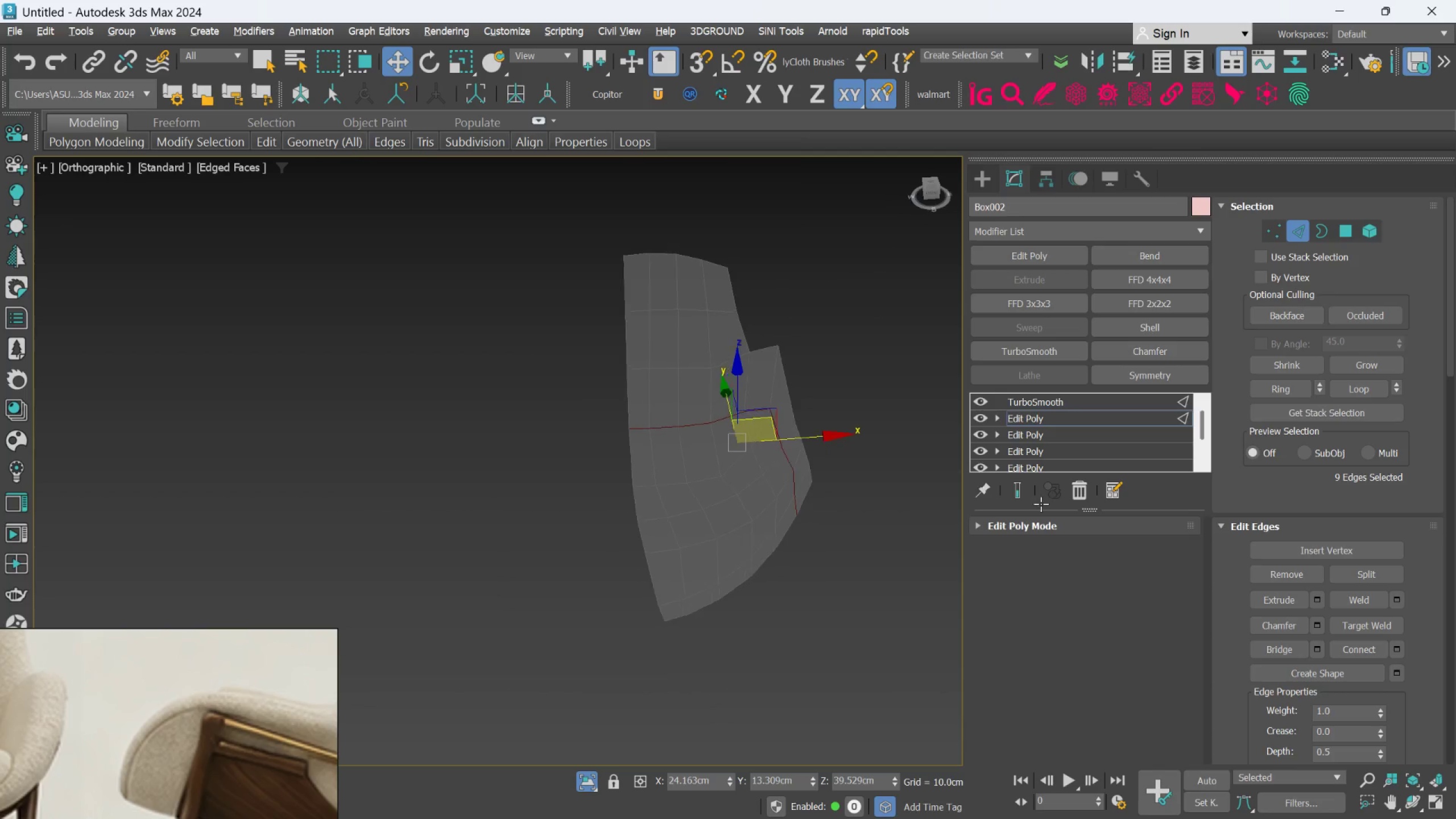 
key(Alt+AltLeft)
 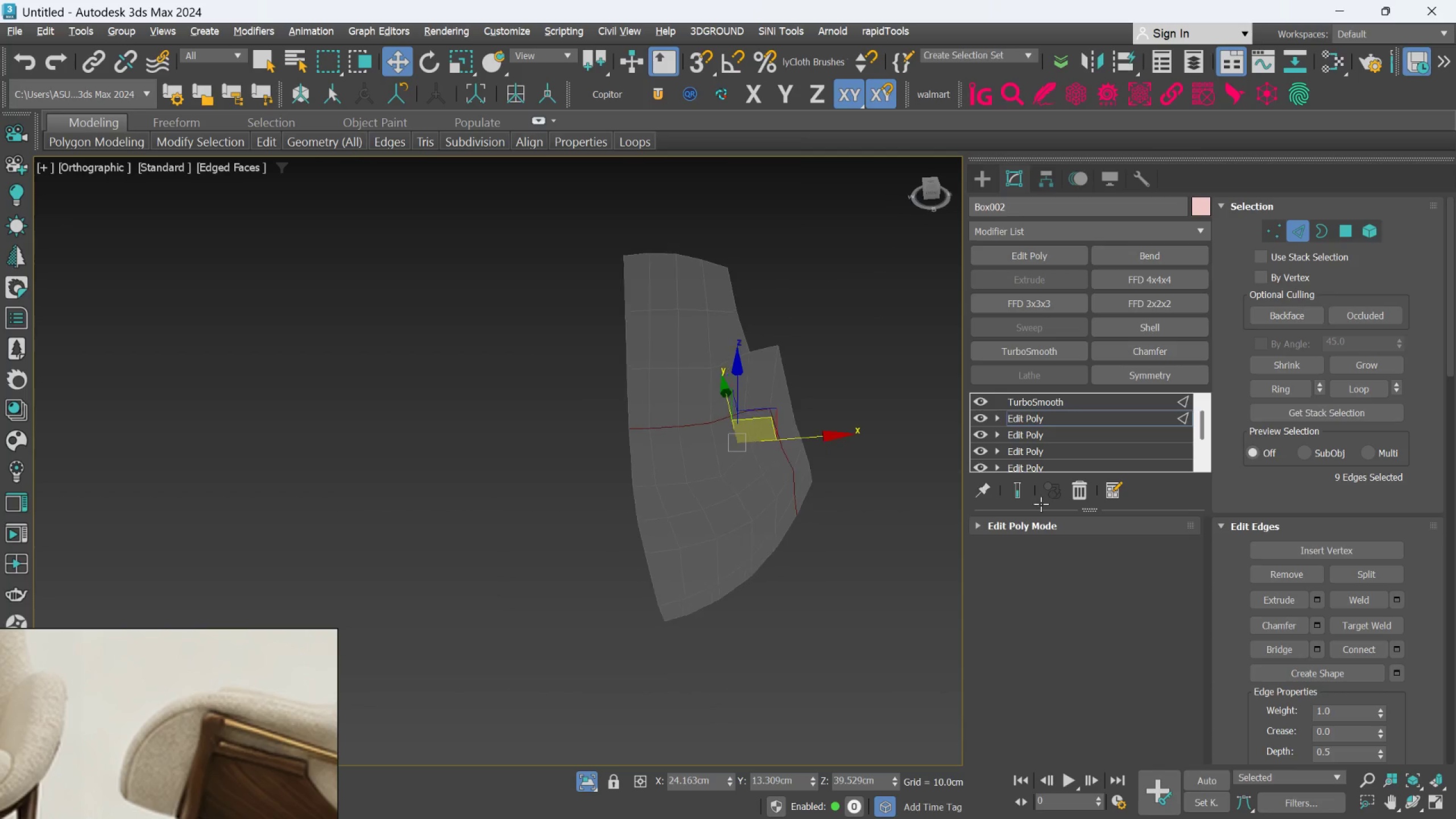 
key(Alt+AltLeft)
 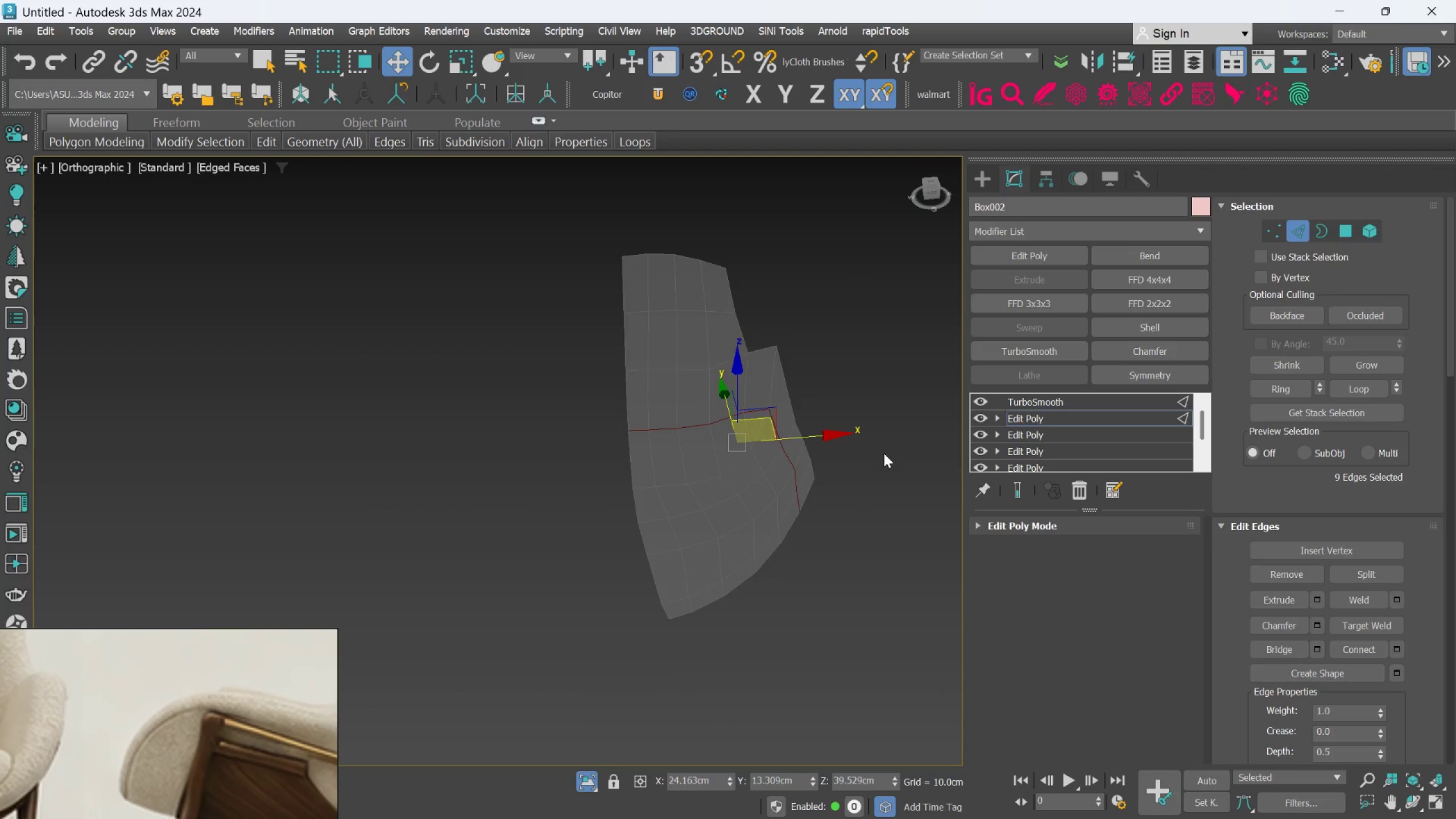 
scroll: coordinate [884, 453], scroll_direction: up, amount: 1.0
 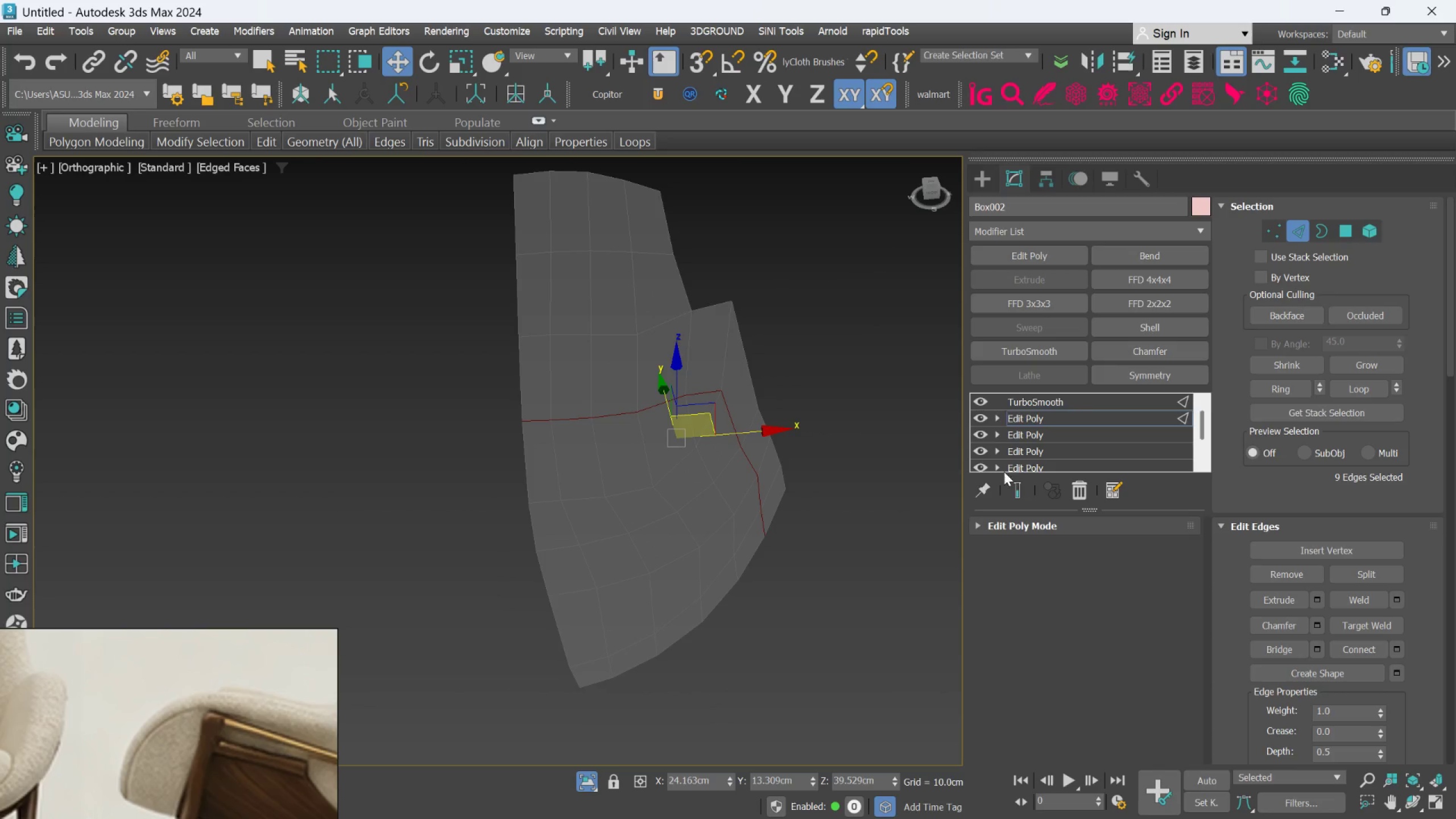 
left_click([1012, 482])
 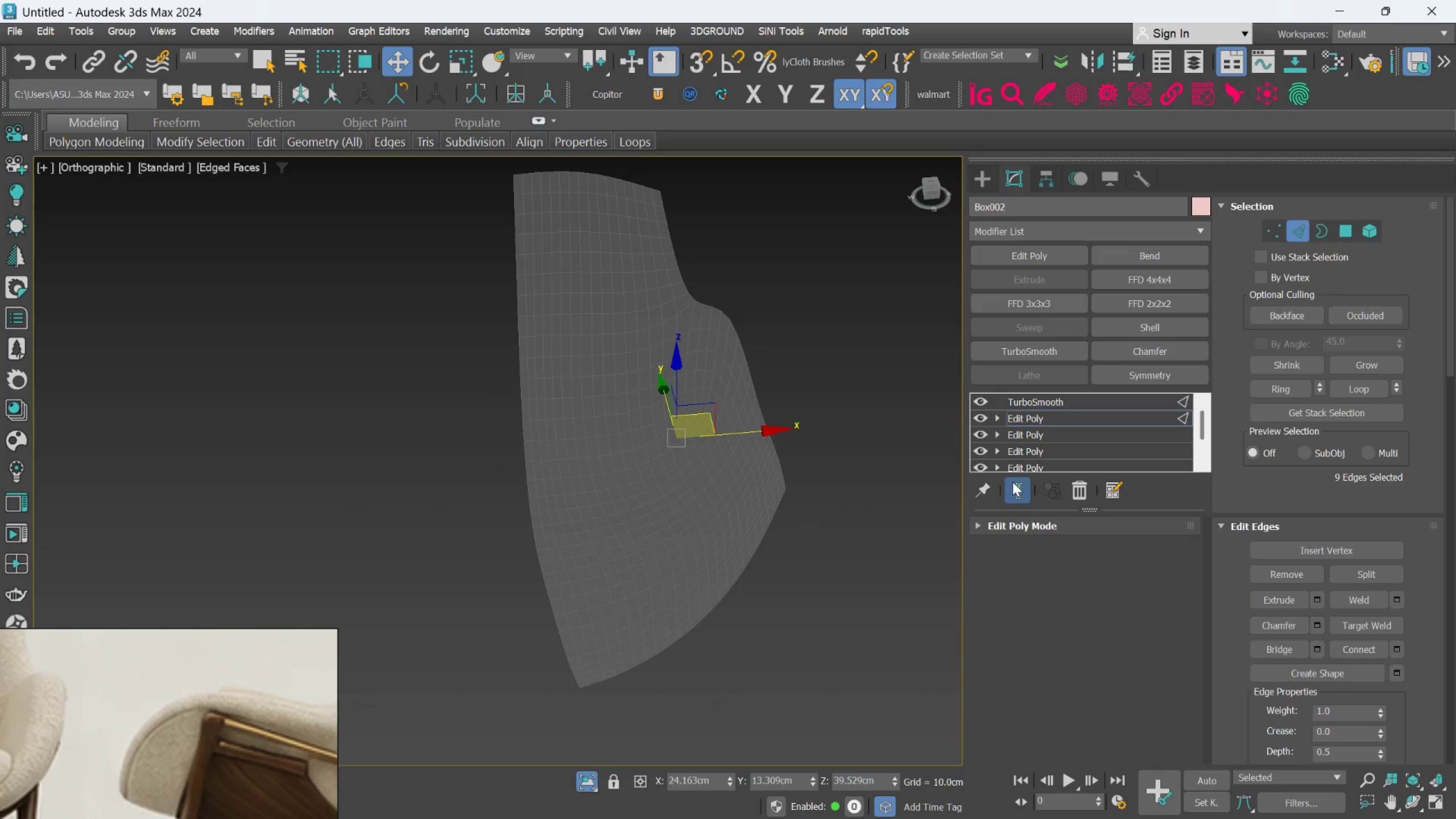 
hold_key(key=AltLeft, duration=1.31)
 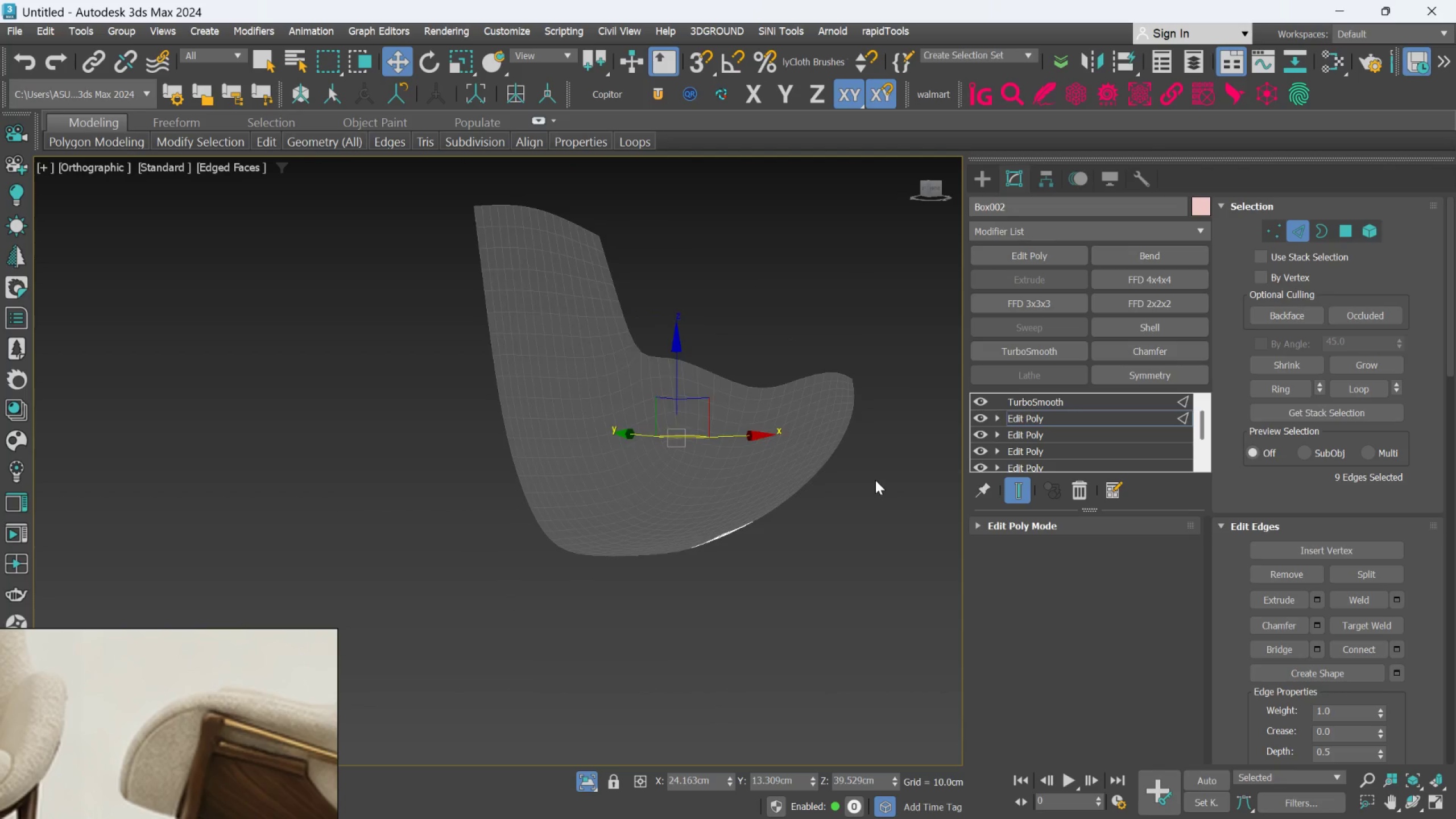 
hold_key(key=AltLeft, duration=1.5)
 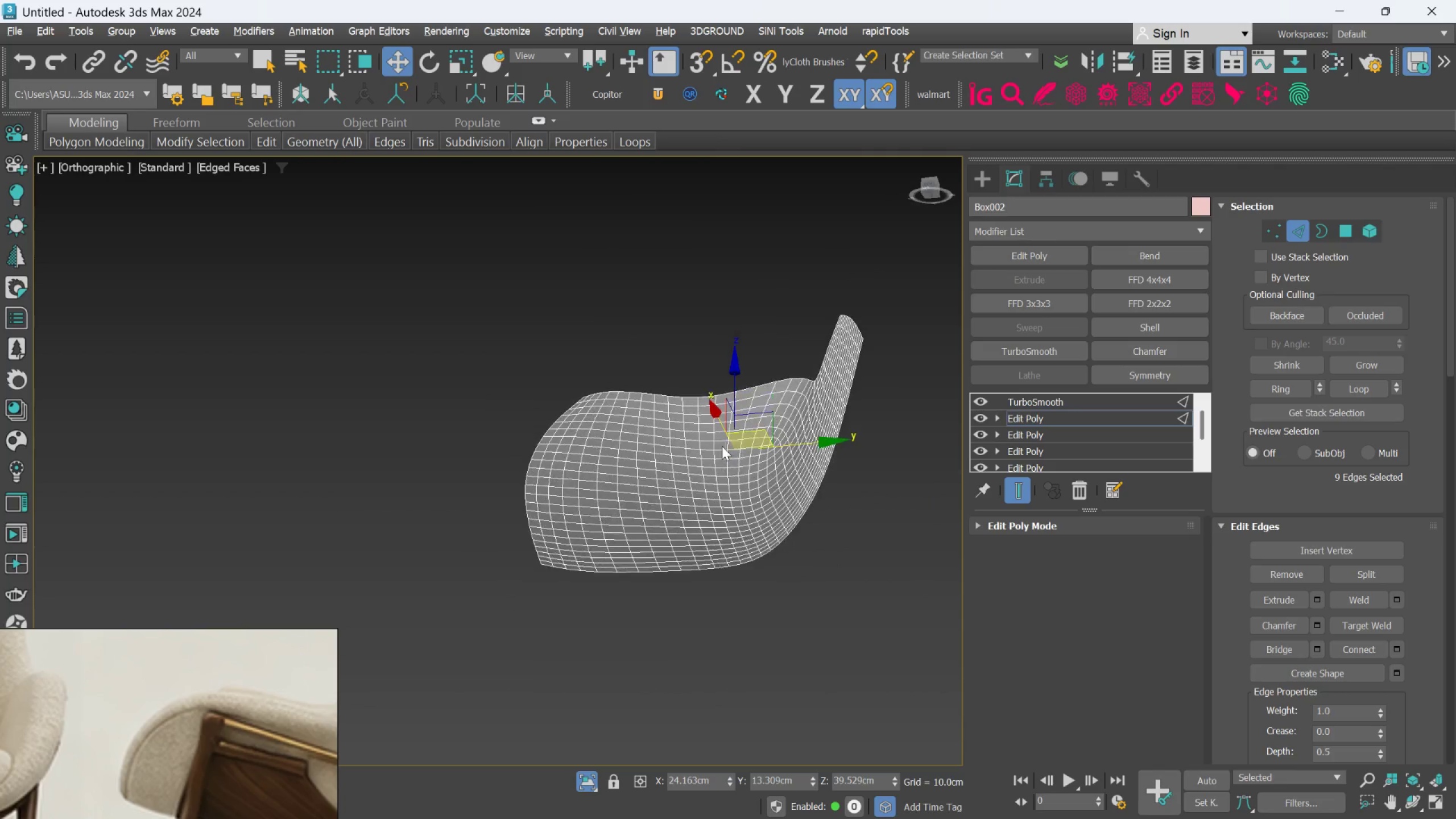 
scroll: coordinate [875, 480], scroll_direction: down, amount: 1.0
 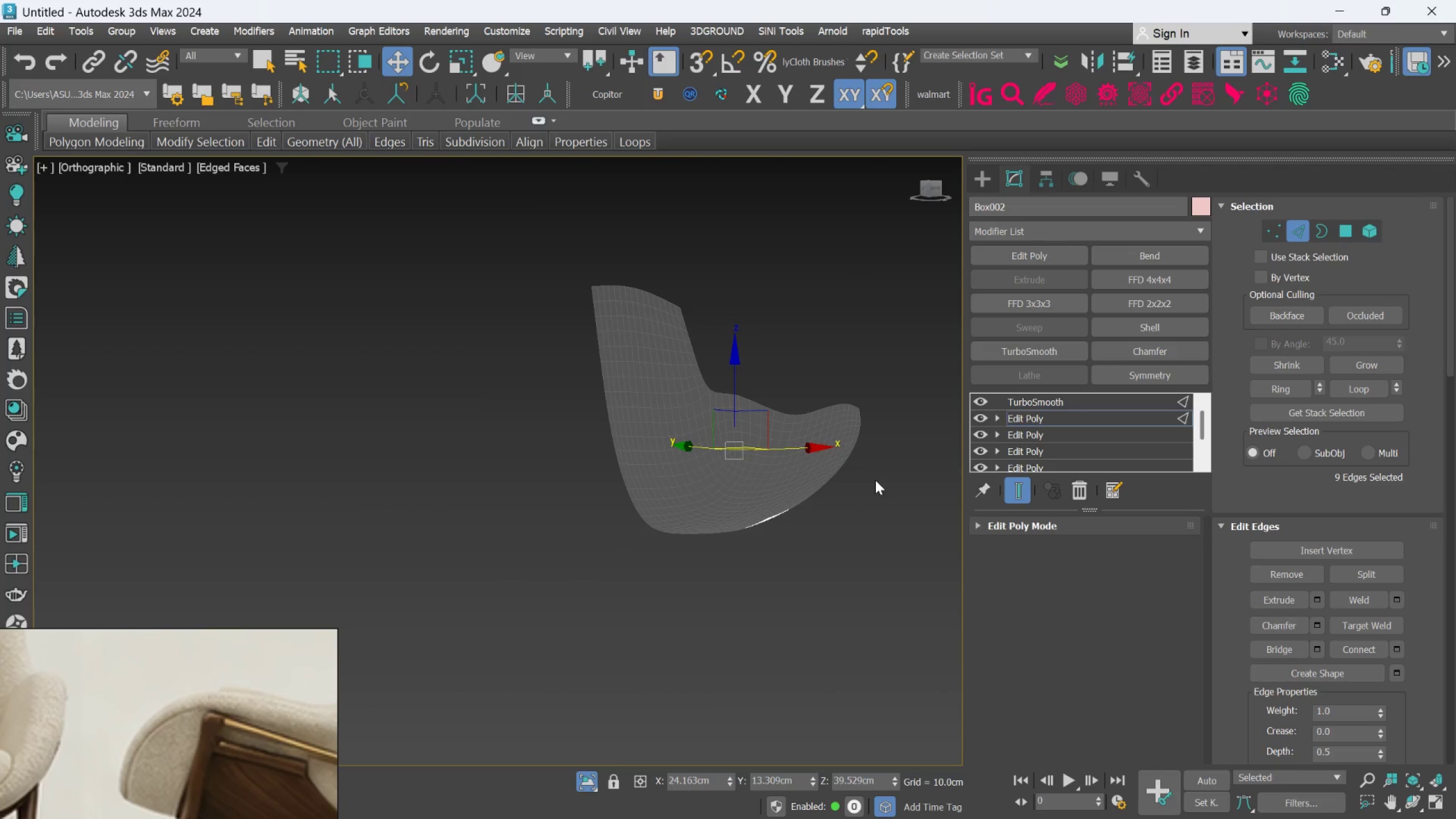 
hold_key(key=AltLeft, duration=0.92)
 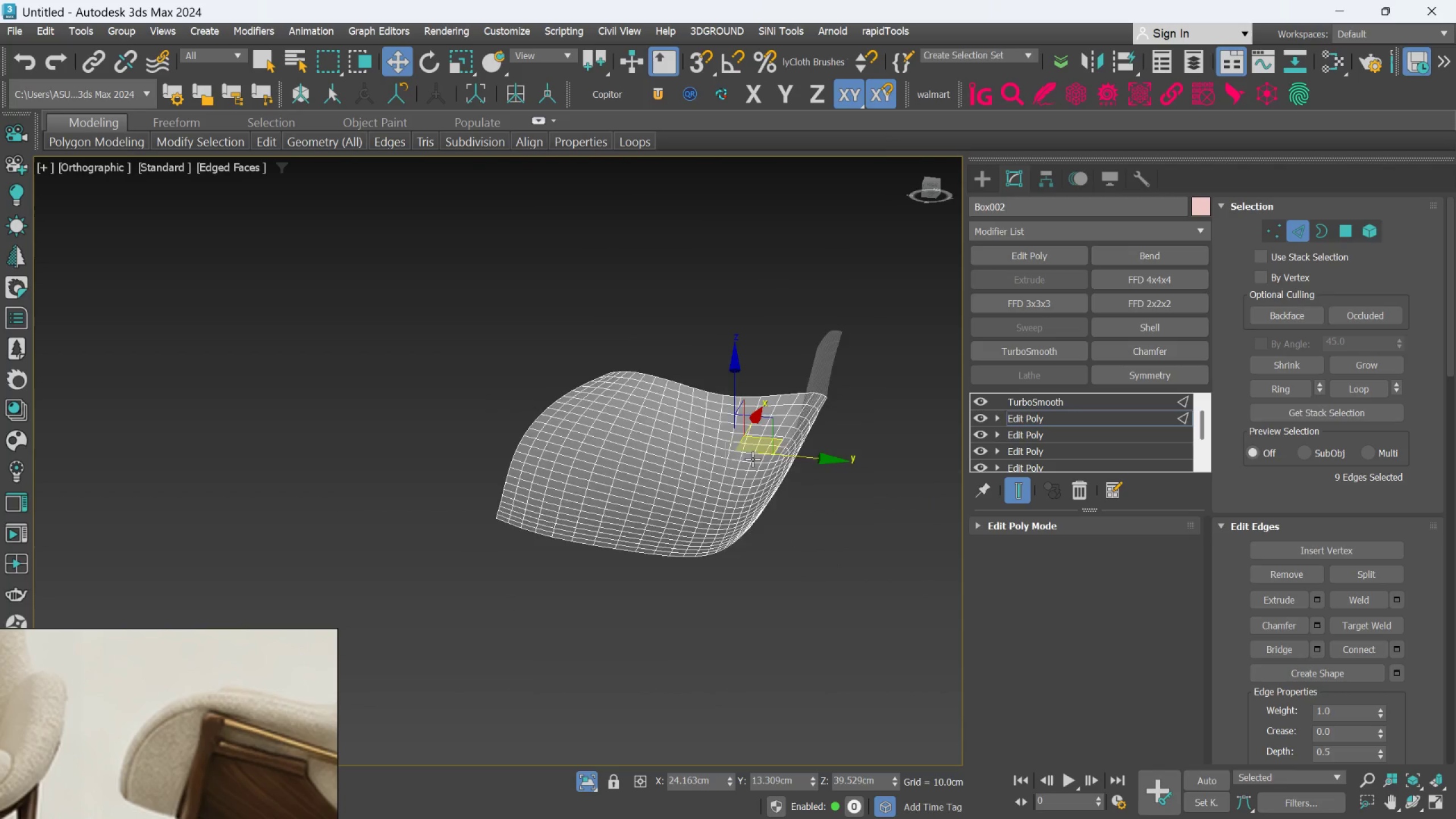 
hold_key(key=AltLeft, duration=0.95)
 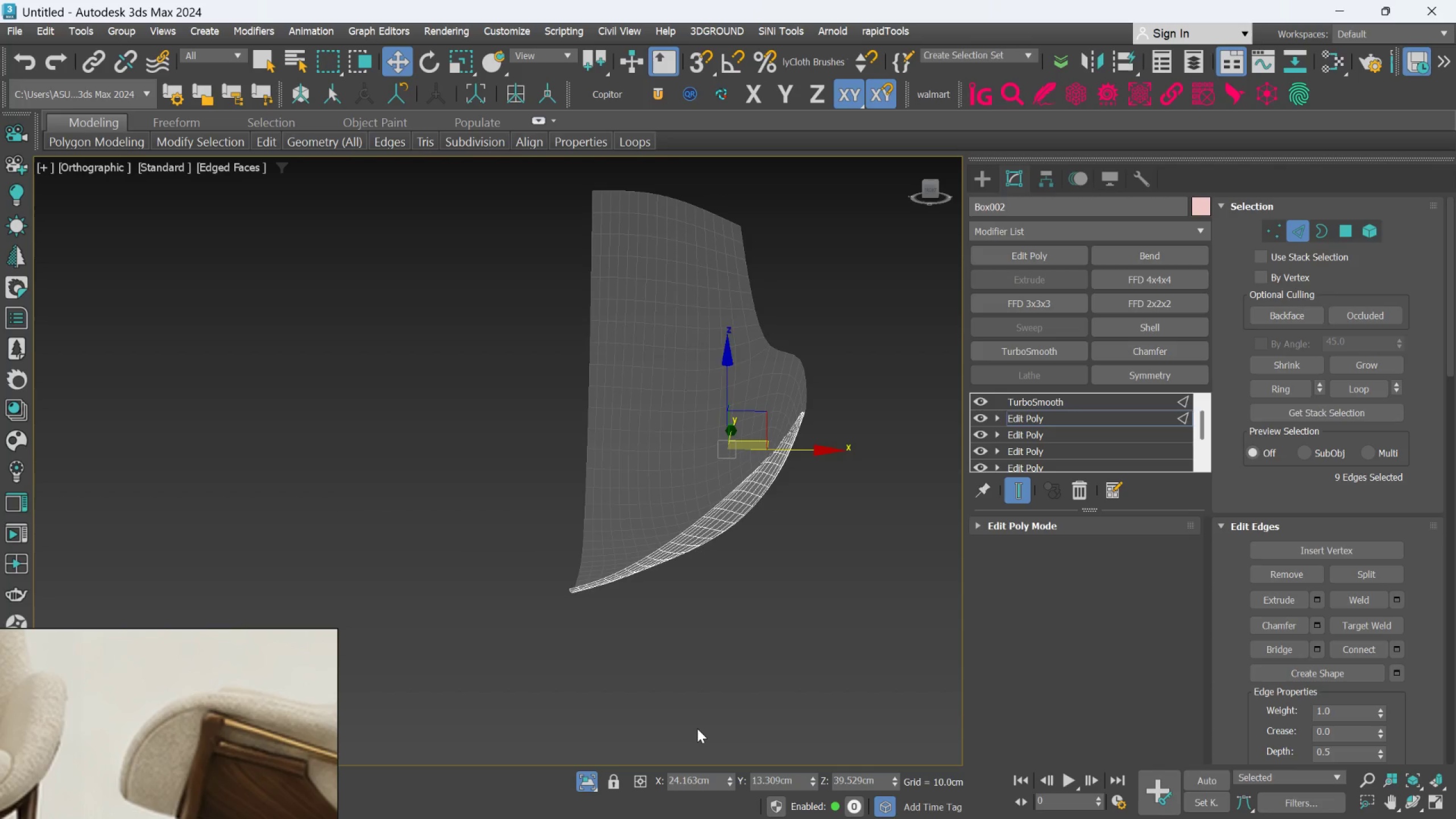 
scroll: coordinate [752, 459], scroll_direction: up, amount: 1.0
 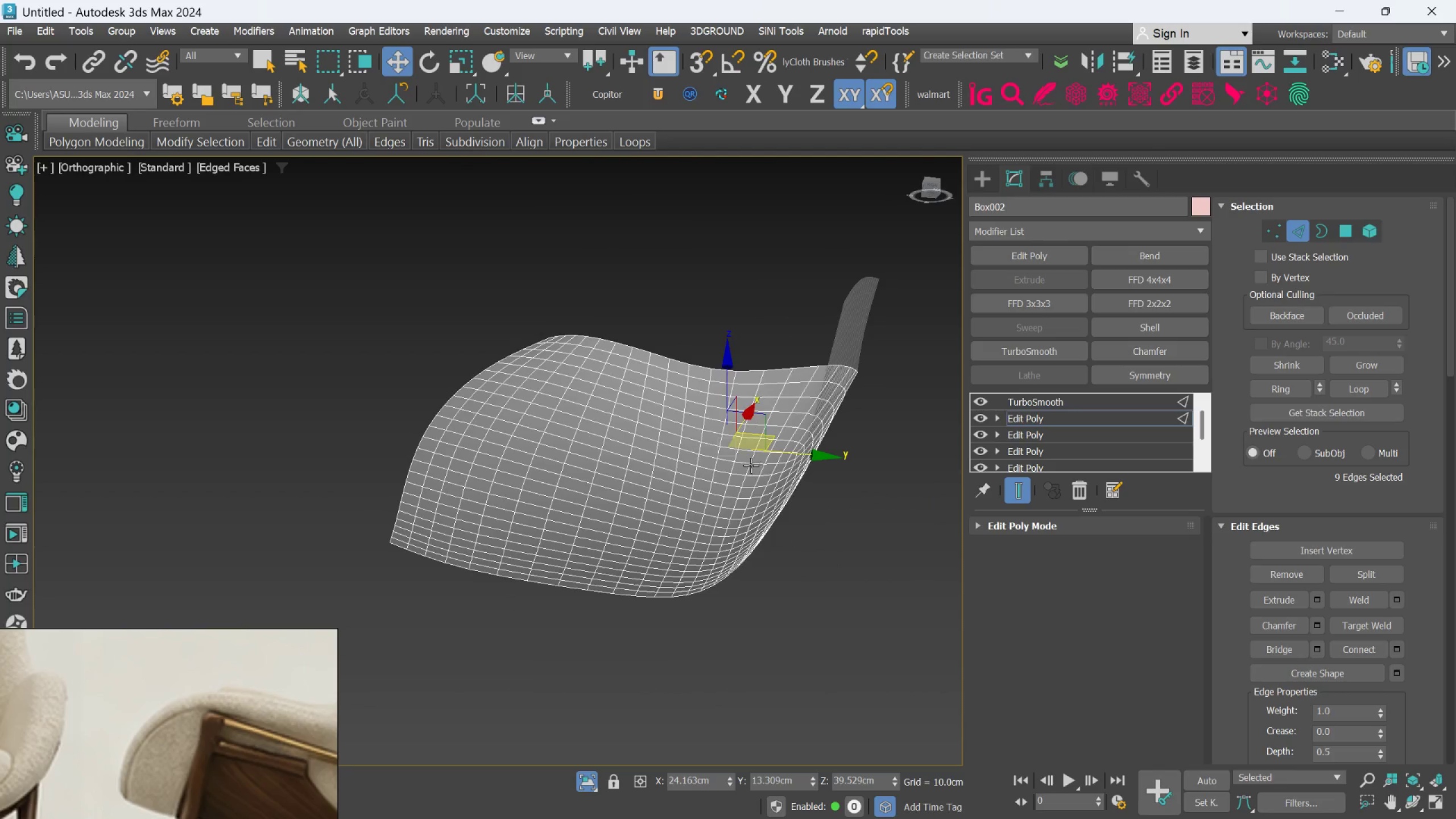 
key(F)
 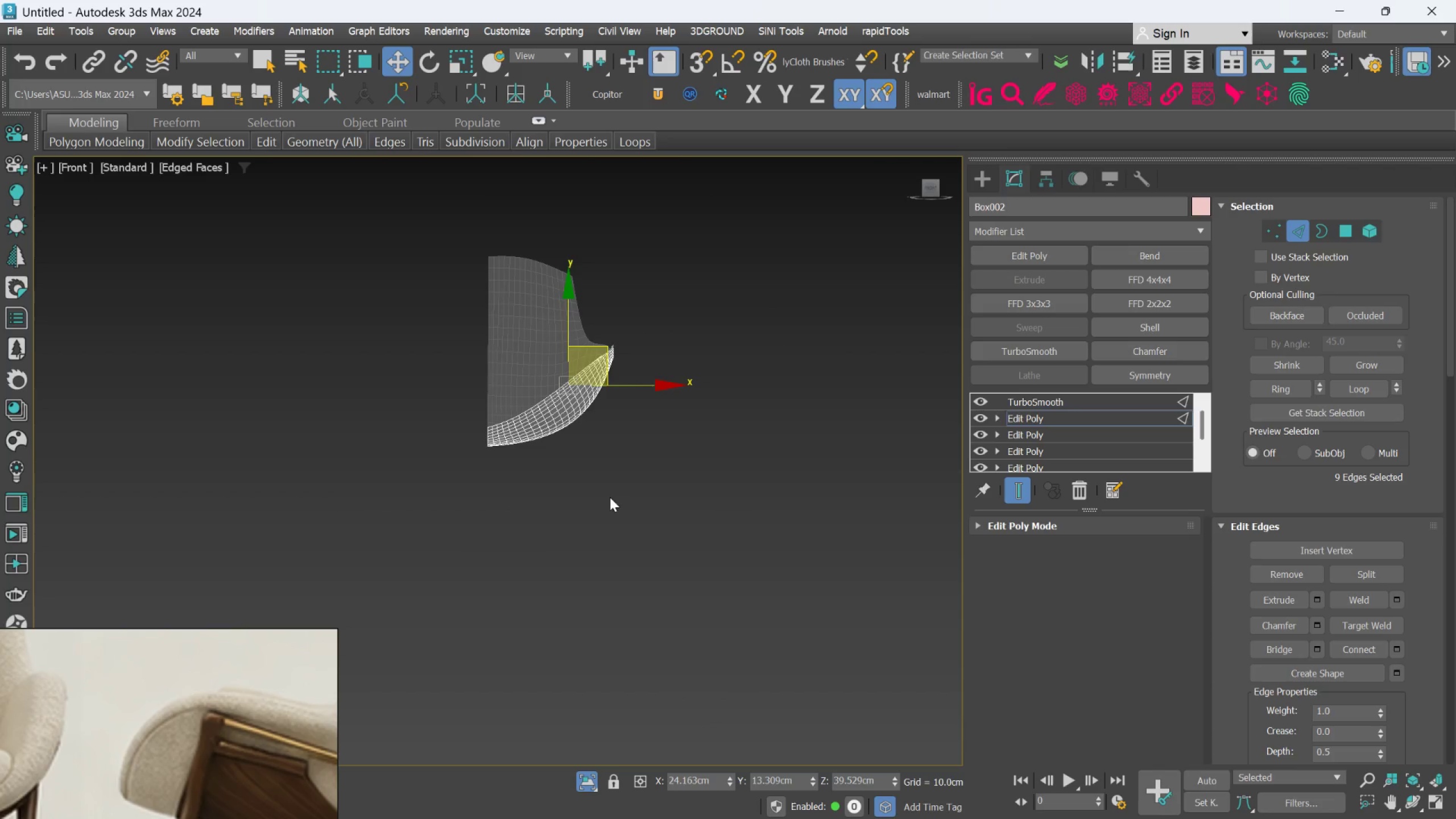 
scroll: coordinate [203, 748], scroll_direction: down, amount: 5.0
 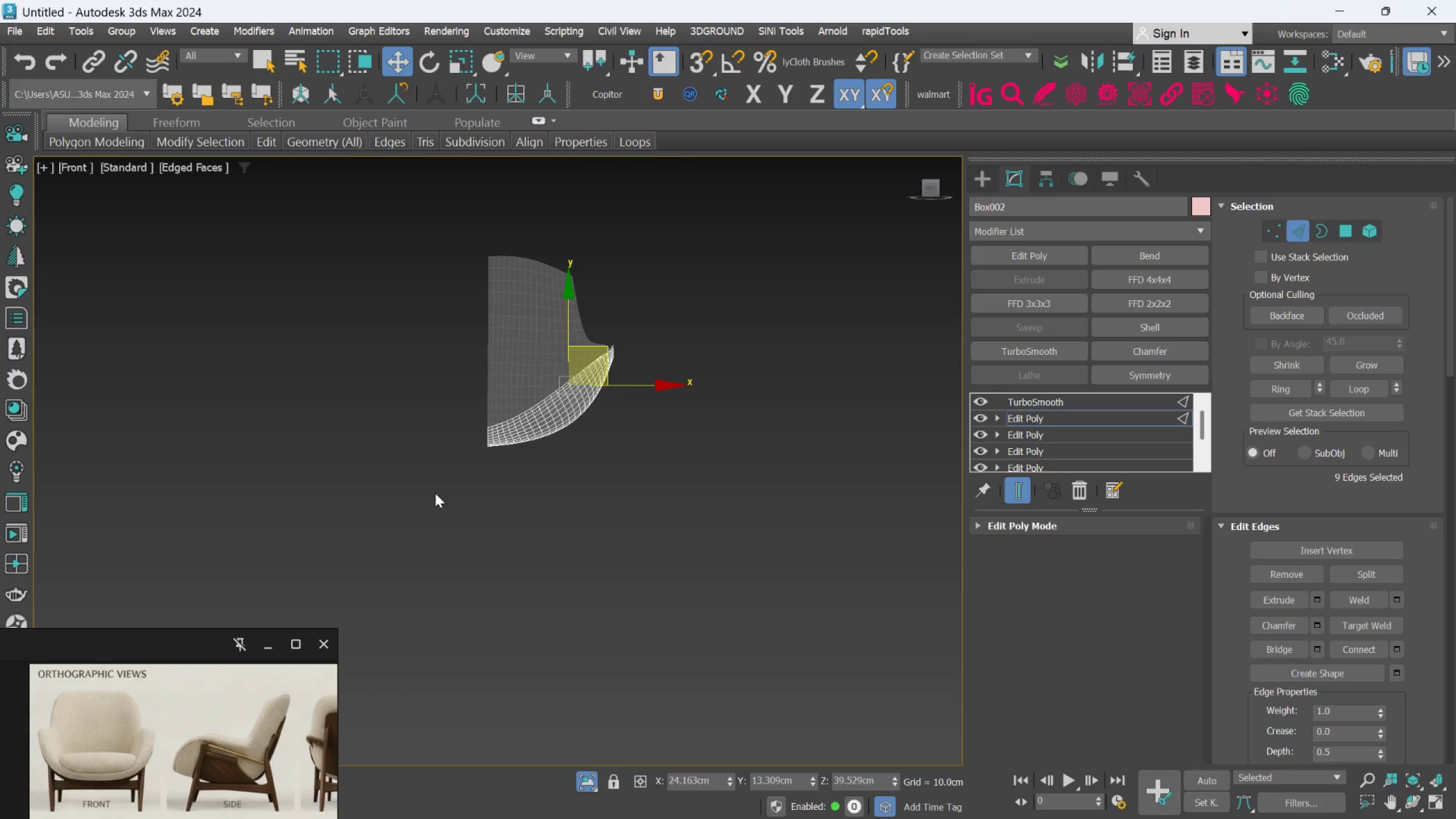 
scroll: coordinate [538, 376], scroll_direction: up, amount: 3.0
 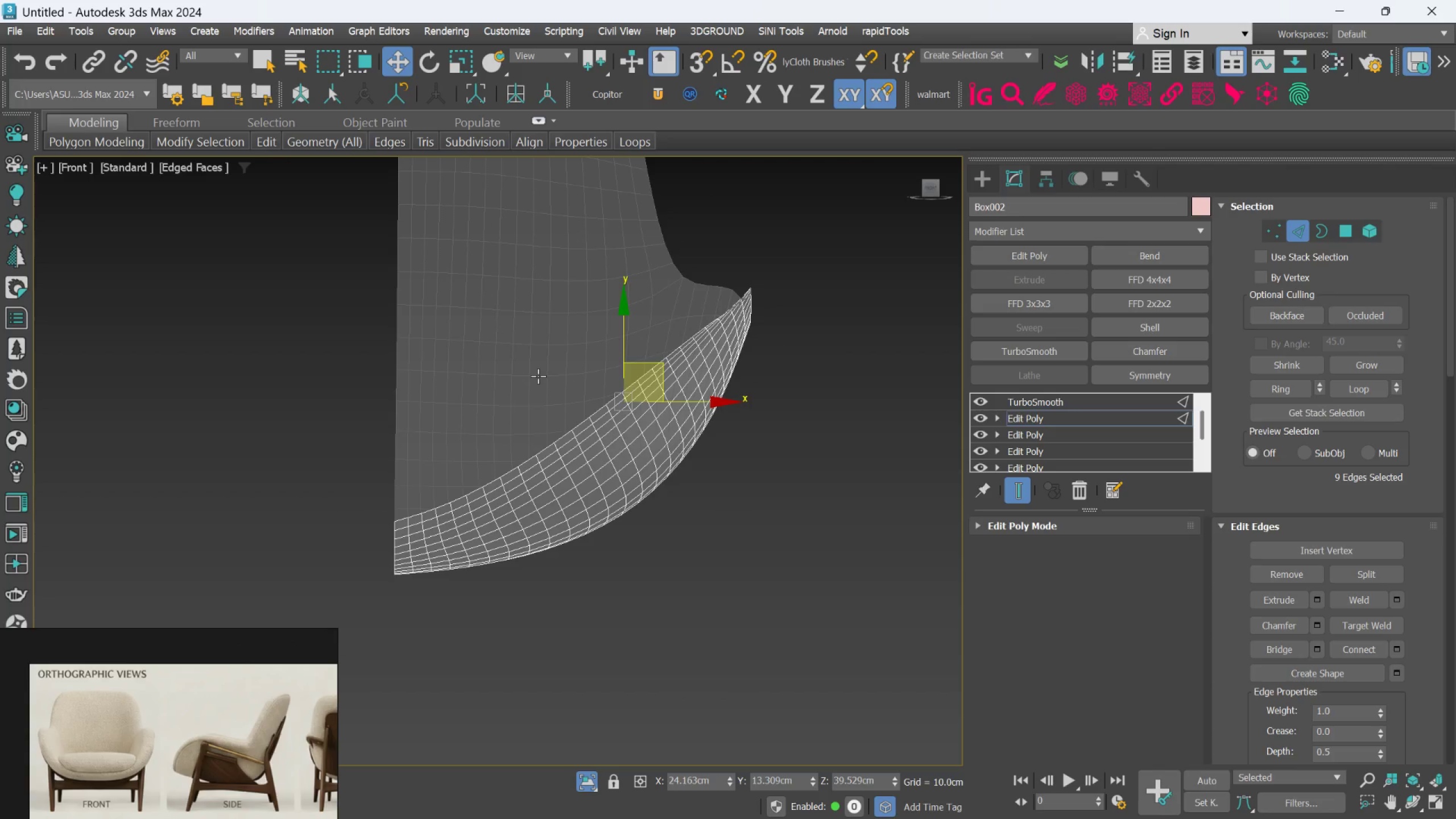 
scroll: coordinate [536, 383], scroll_direction: down, amount: 2.0
 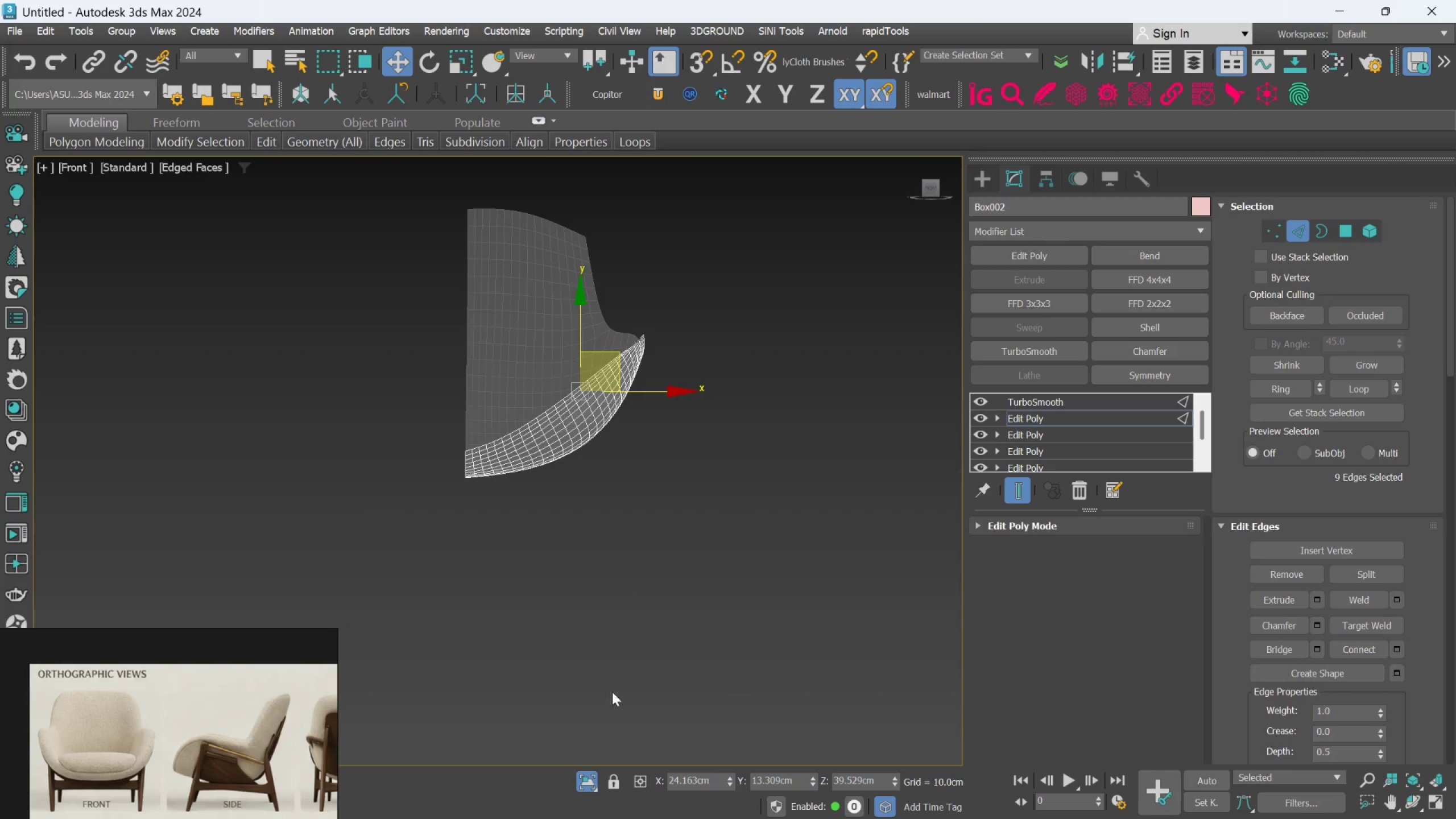 
wait(5.58)
 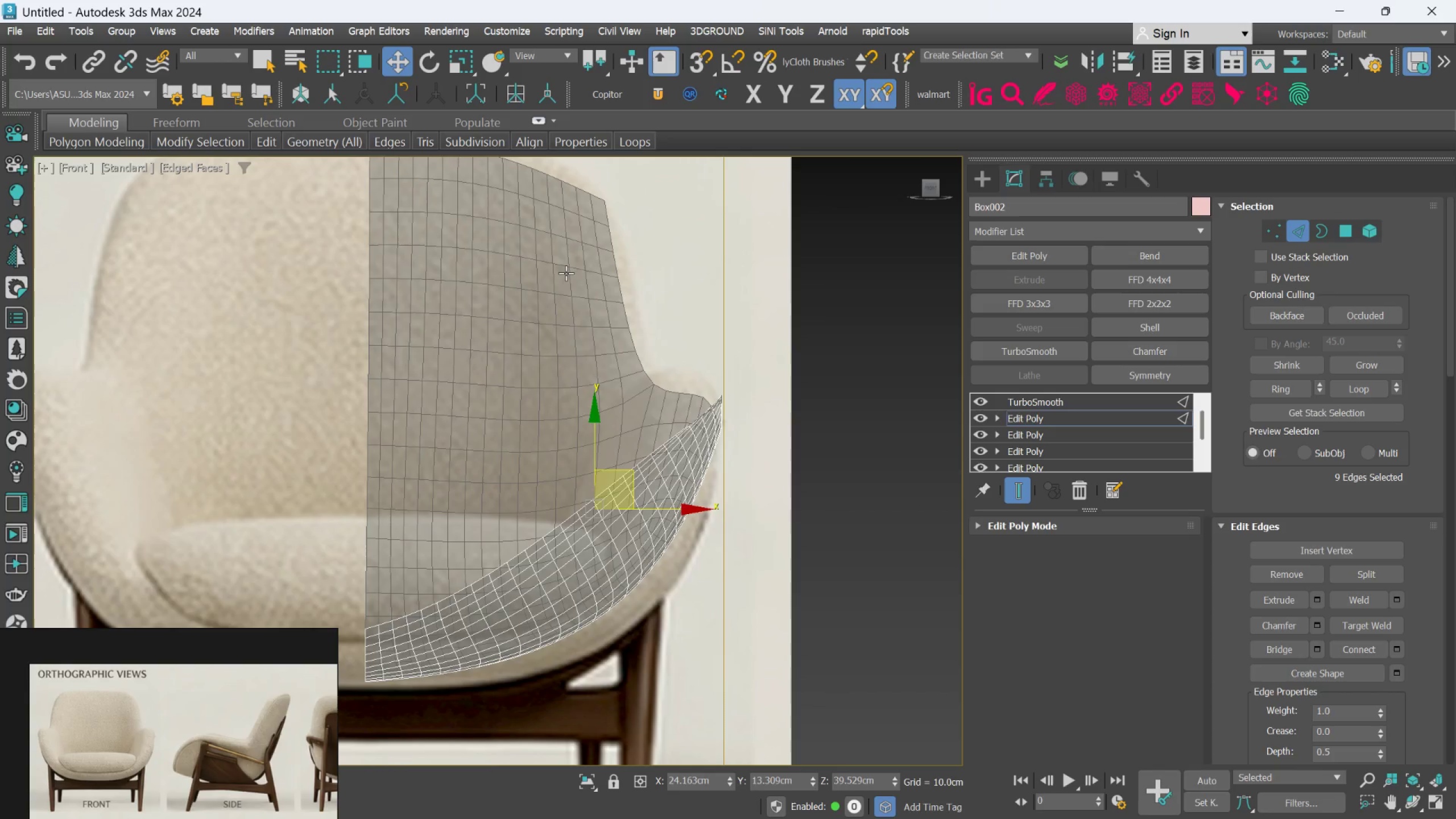 
middle_click([566, 272])
 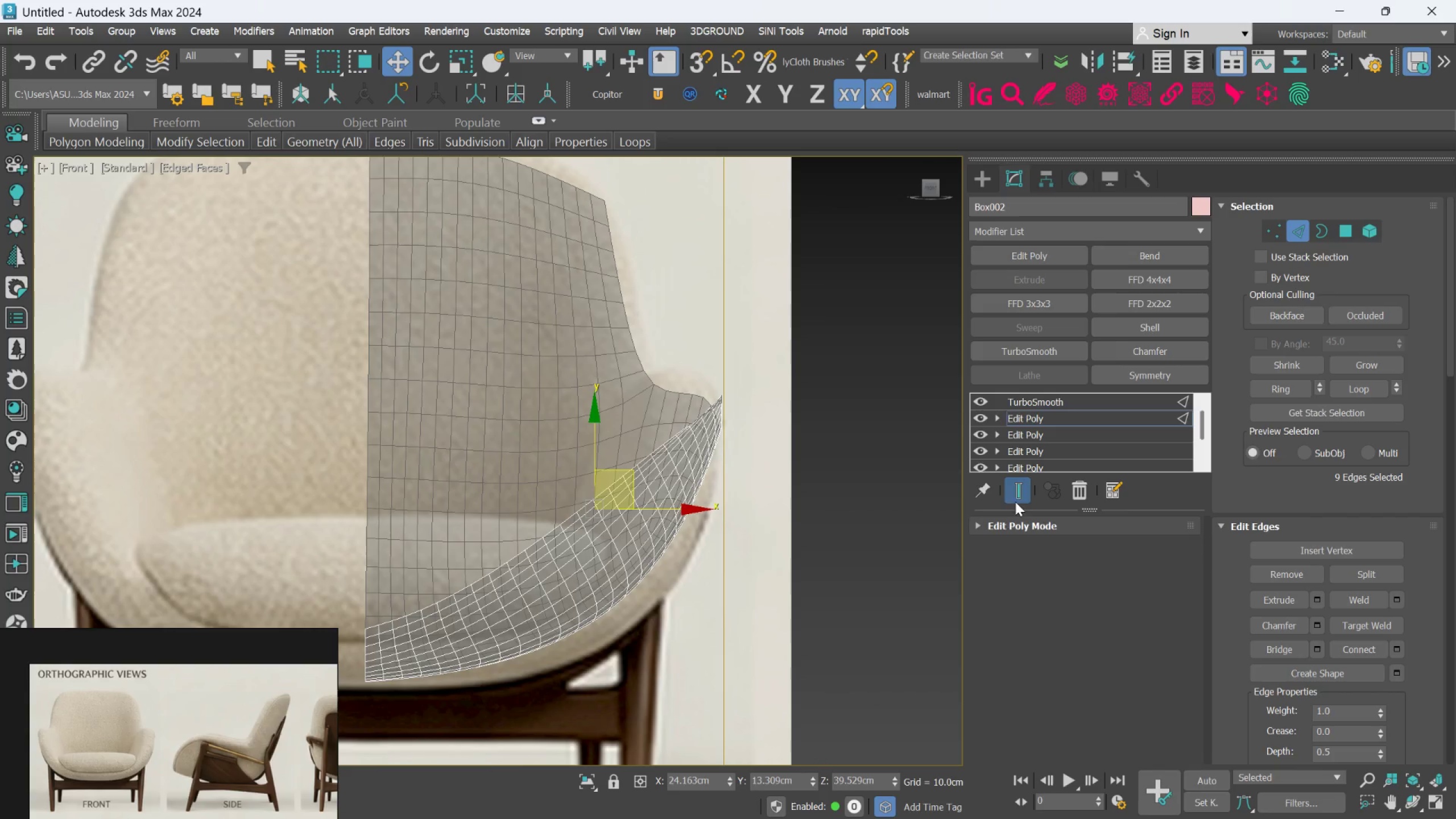 
scroll: coordinate [566, 273], scroll_direction: up, amount: 2.0
 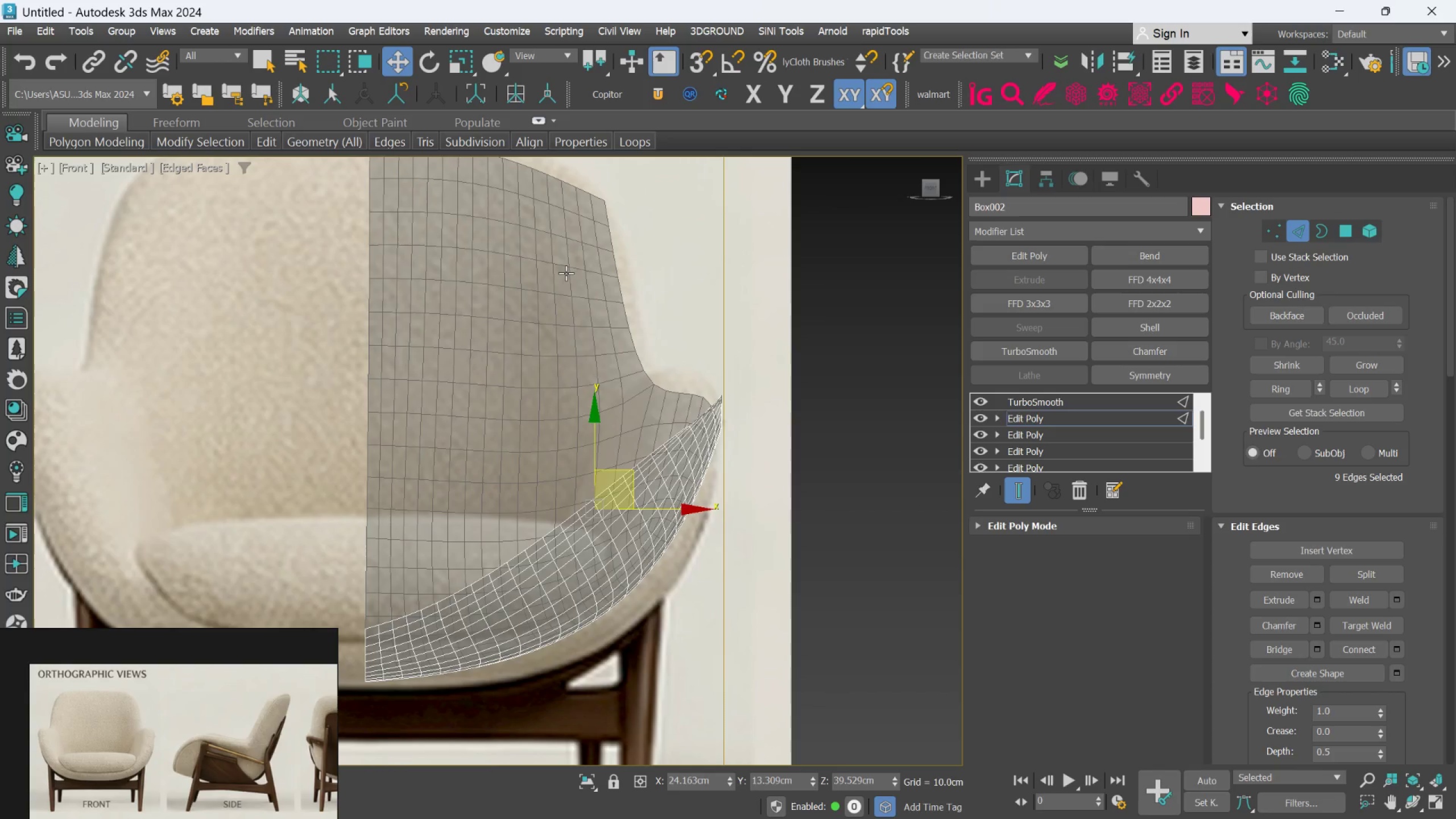 
left_click([1018, 499])
 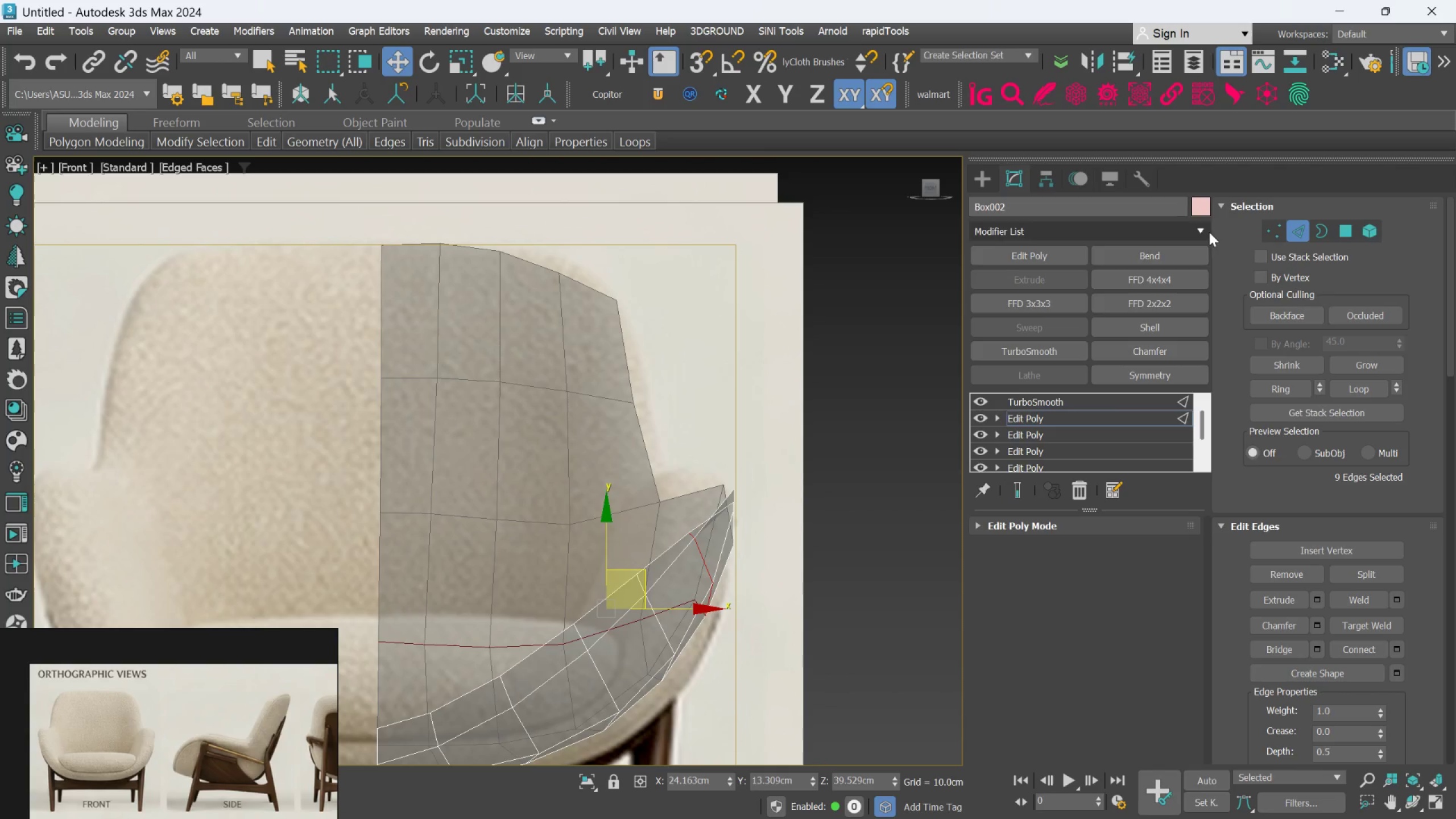 
left_click([1268, 234])
 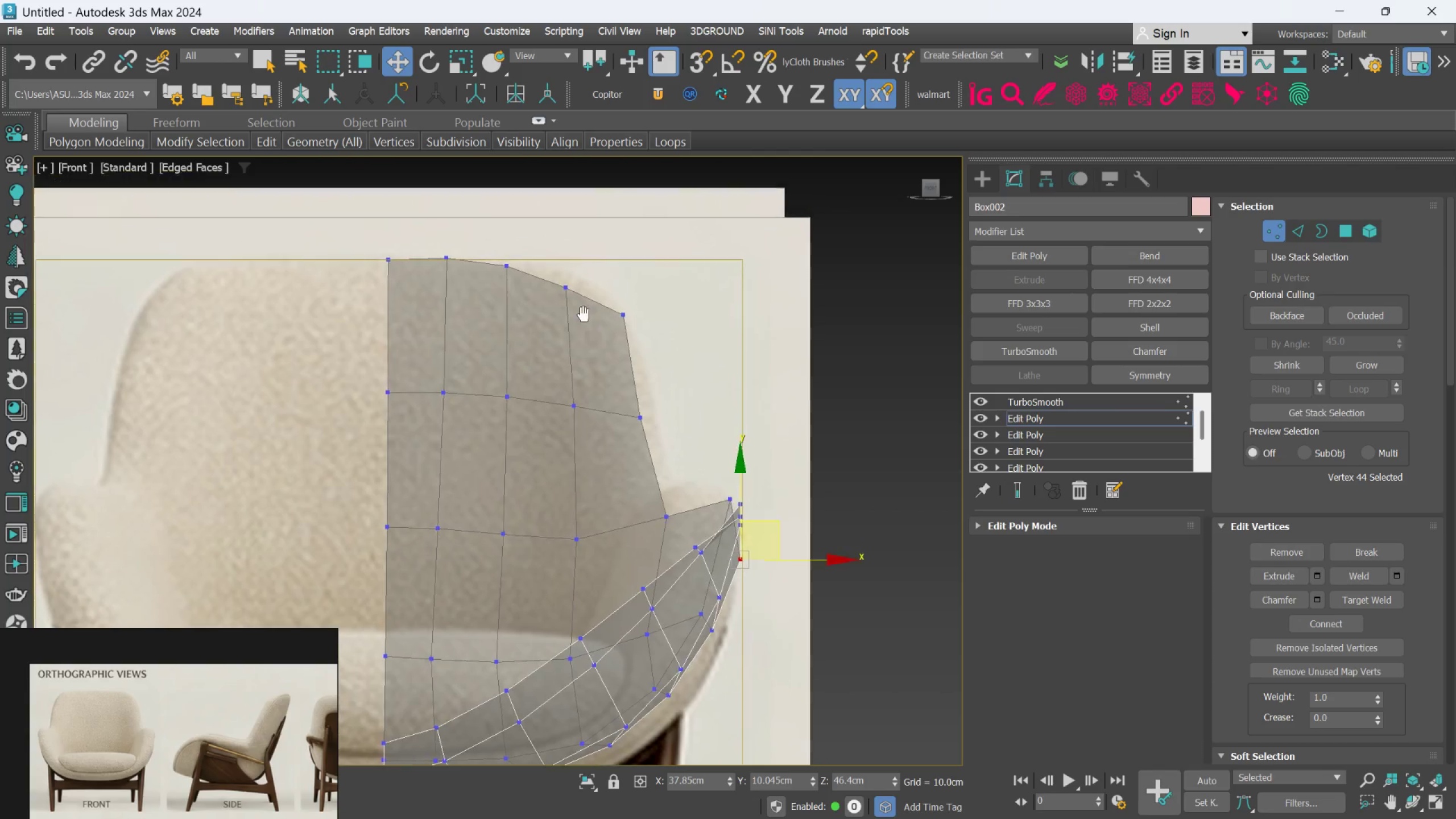 
left_click_drag(start_coordinate=[539, 227], to_coordinate=[578, 330])
 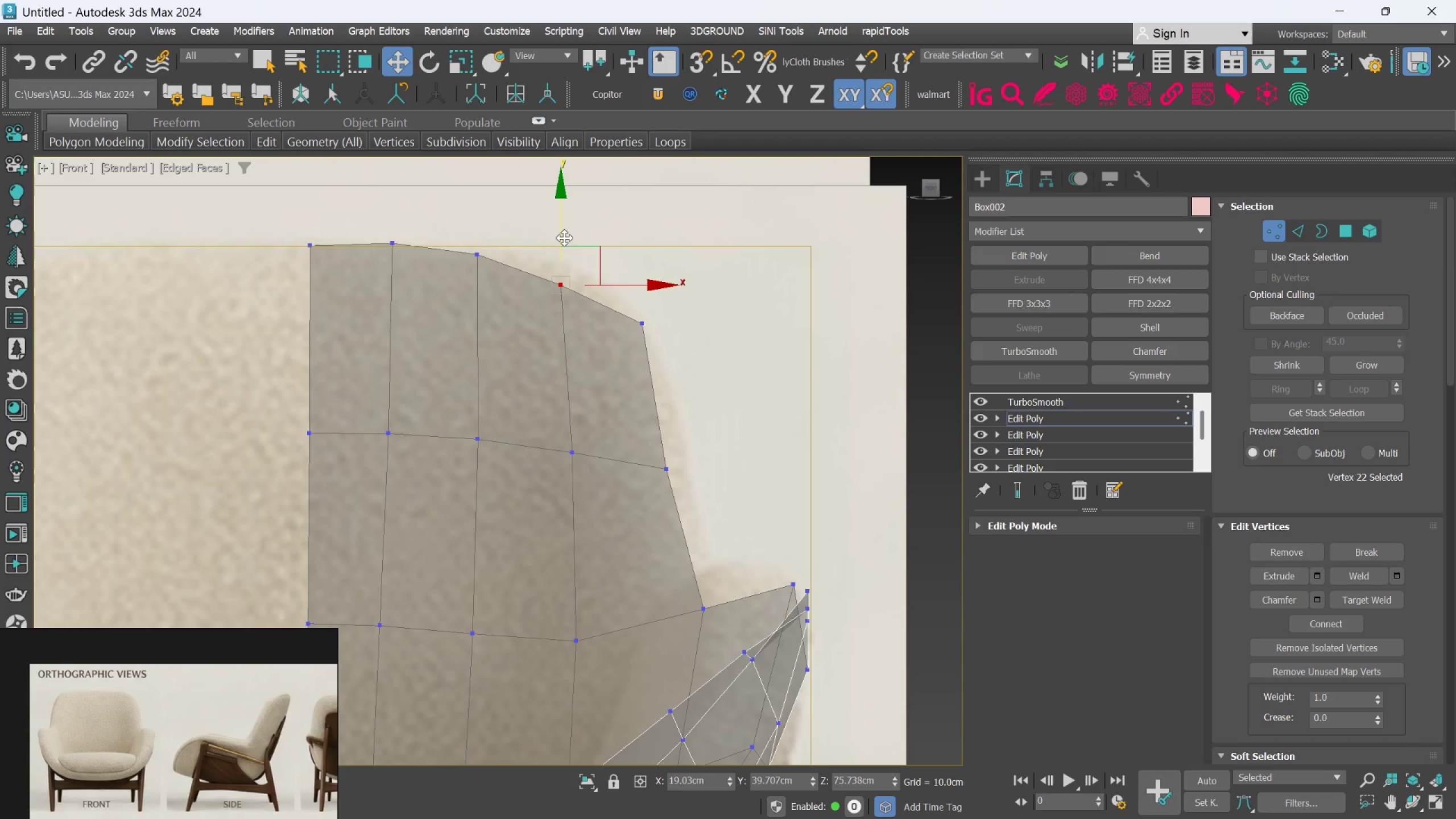 
scroll: coordinate [577, 296], scroll_direction: up, amount: 1.0
 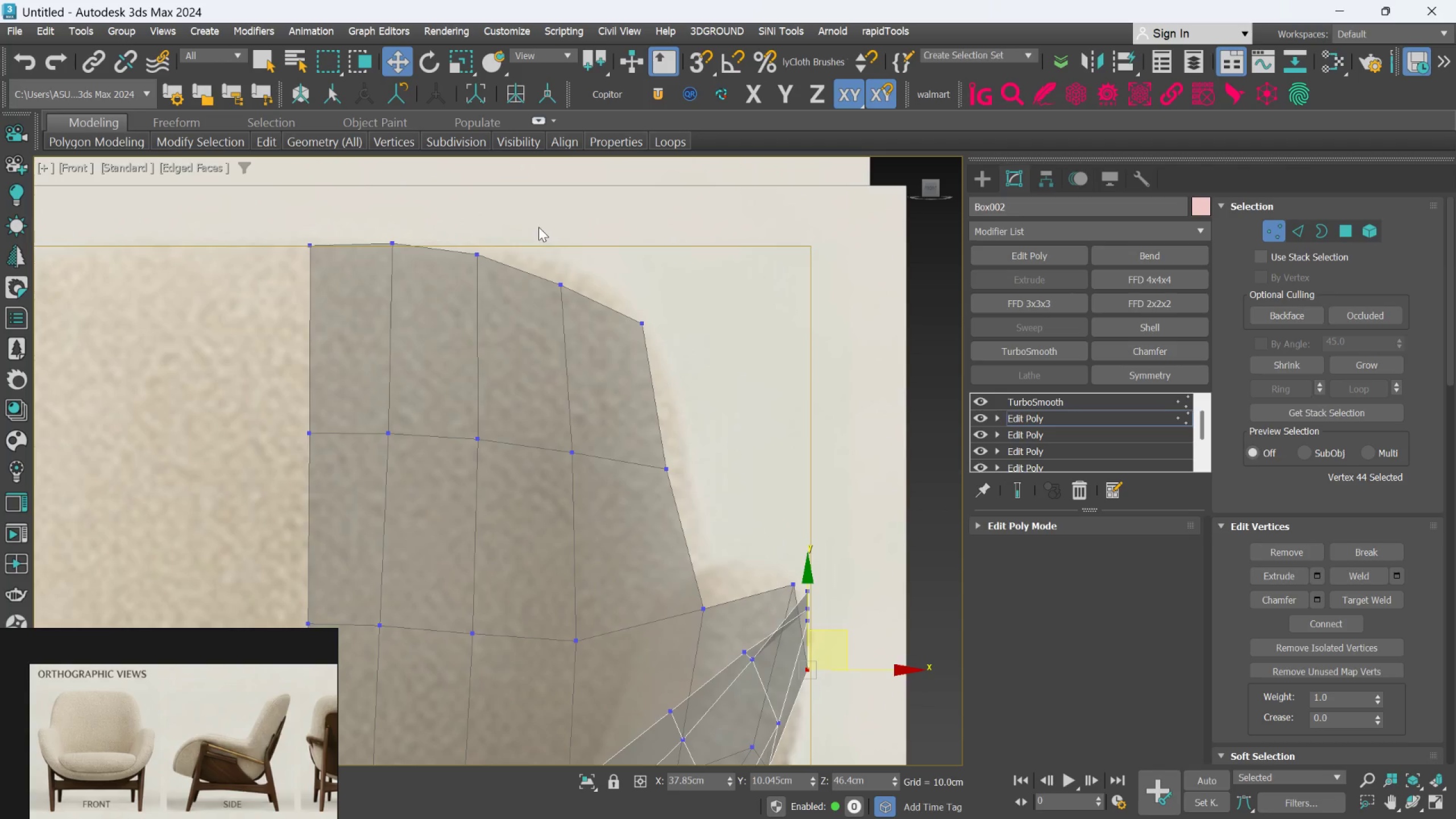 
left_click_drag(start_coordinate=[562, 238], to_coordinate=[562, 209])
 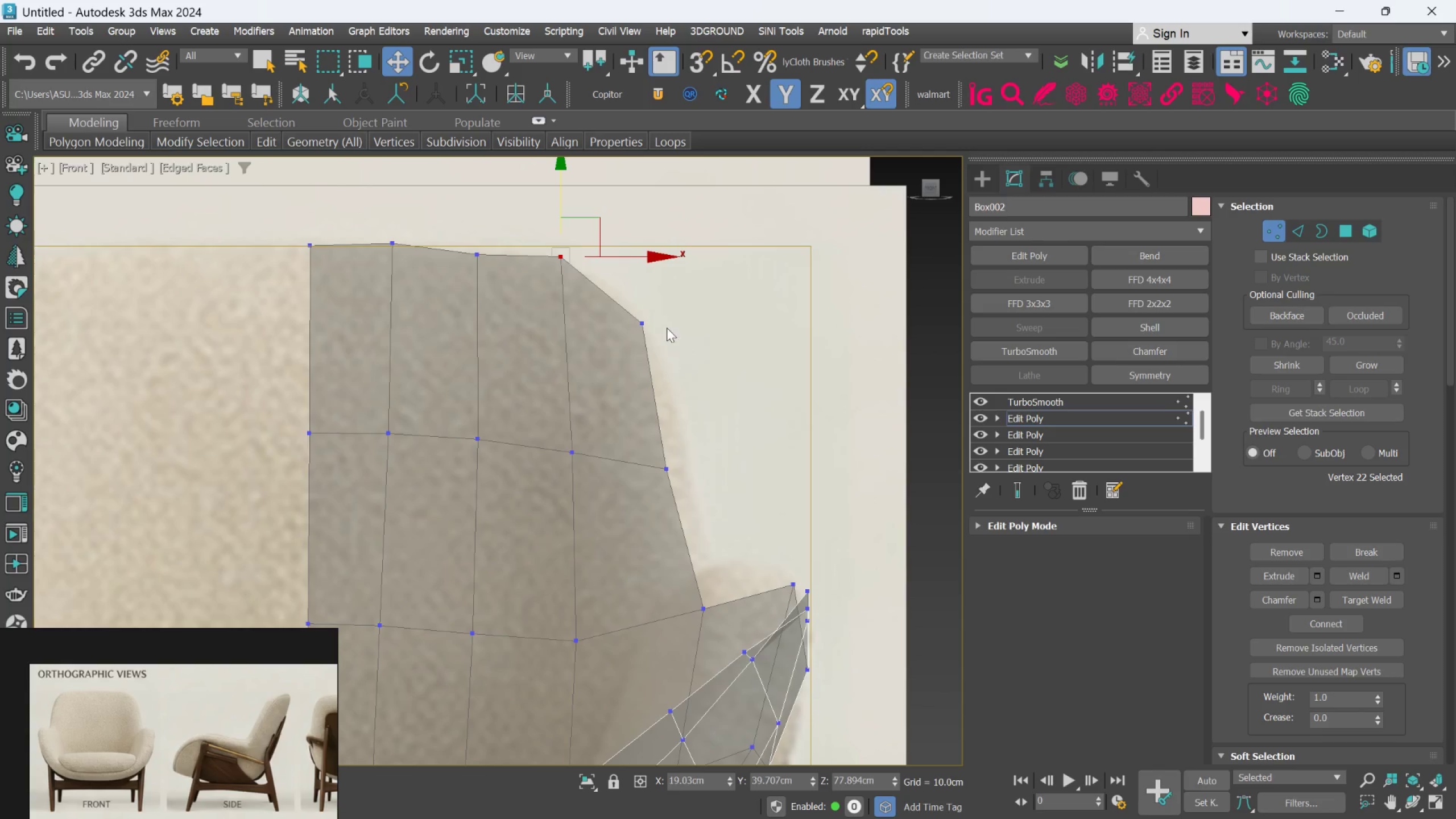 
left_click_drag(start_coordinate=[664, 286], to_coordinate=[589, 366])
 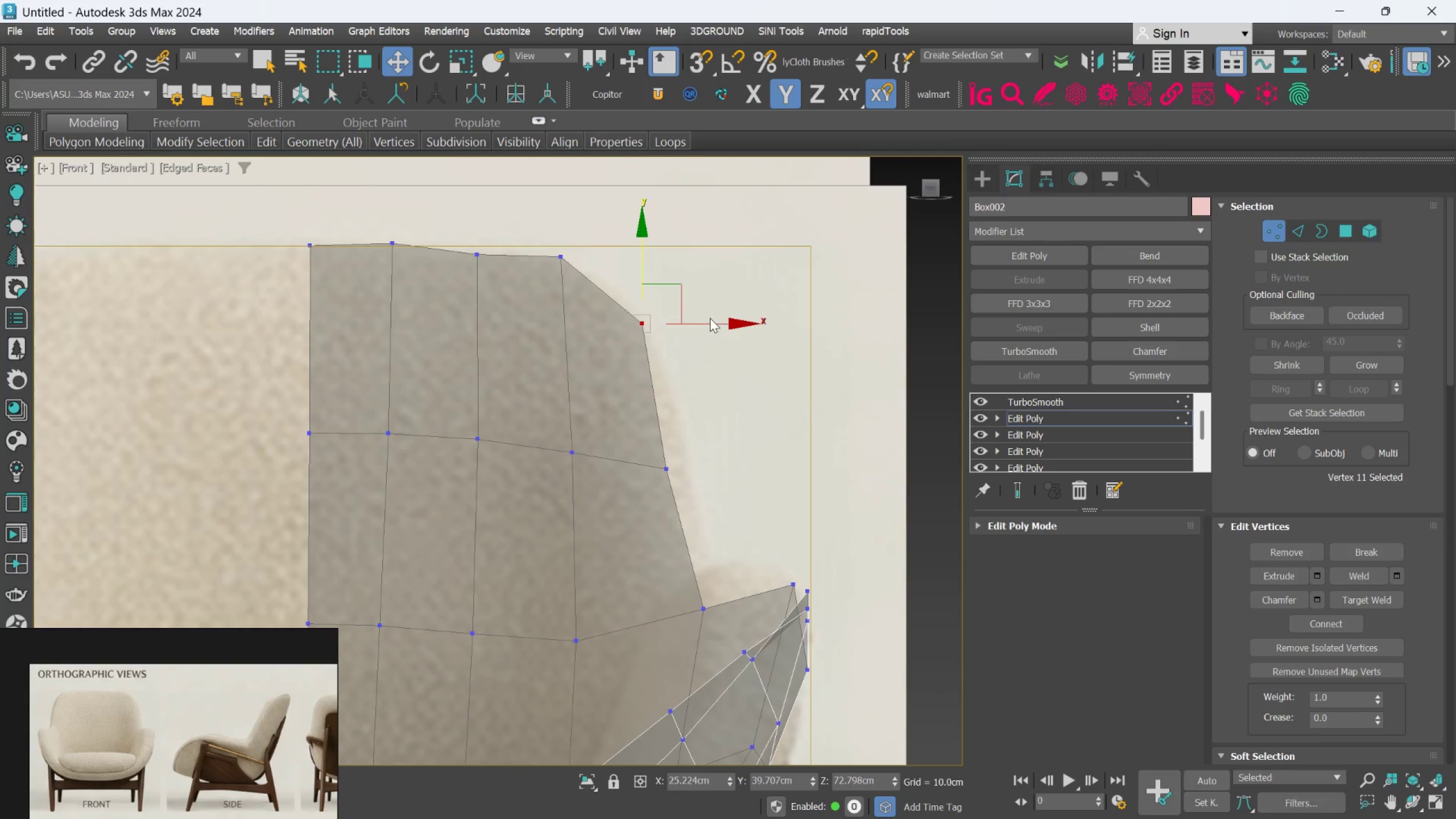 
left_click_drag(start_coordinate=[452, 220], to_coordinate=[481, 276])
 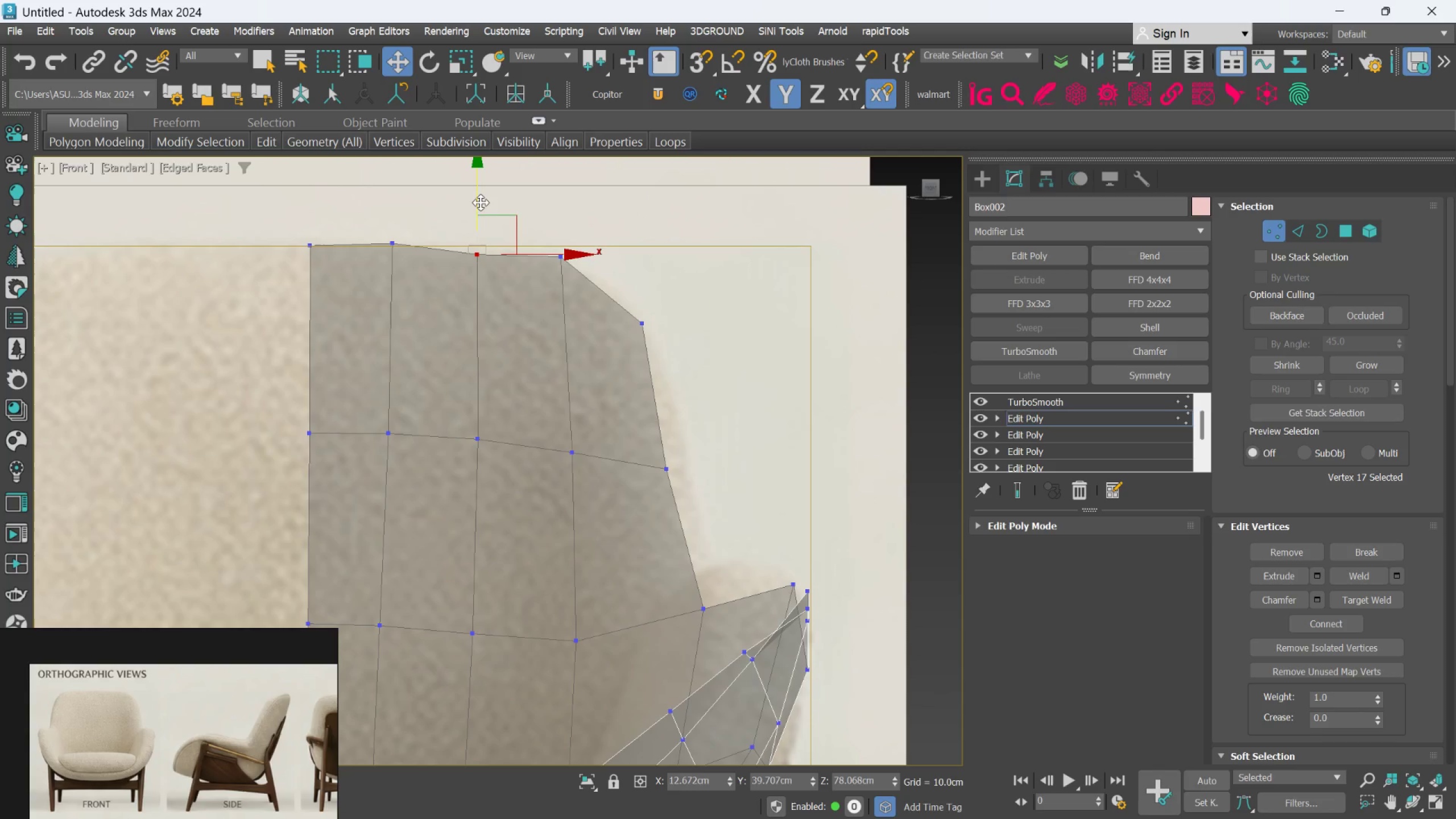 
left_click_drag(start_coordinate=[480, 202], to_coordinate=[480, 193])
 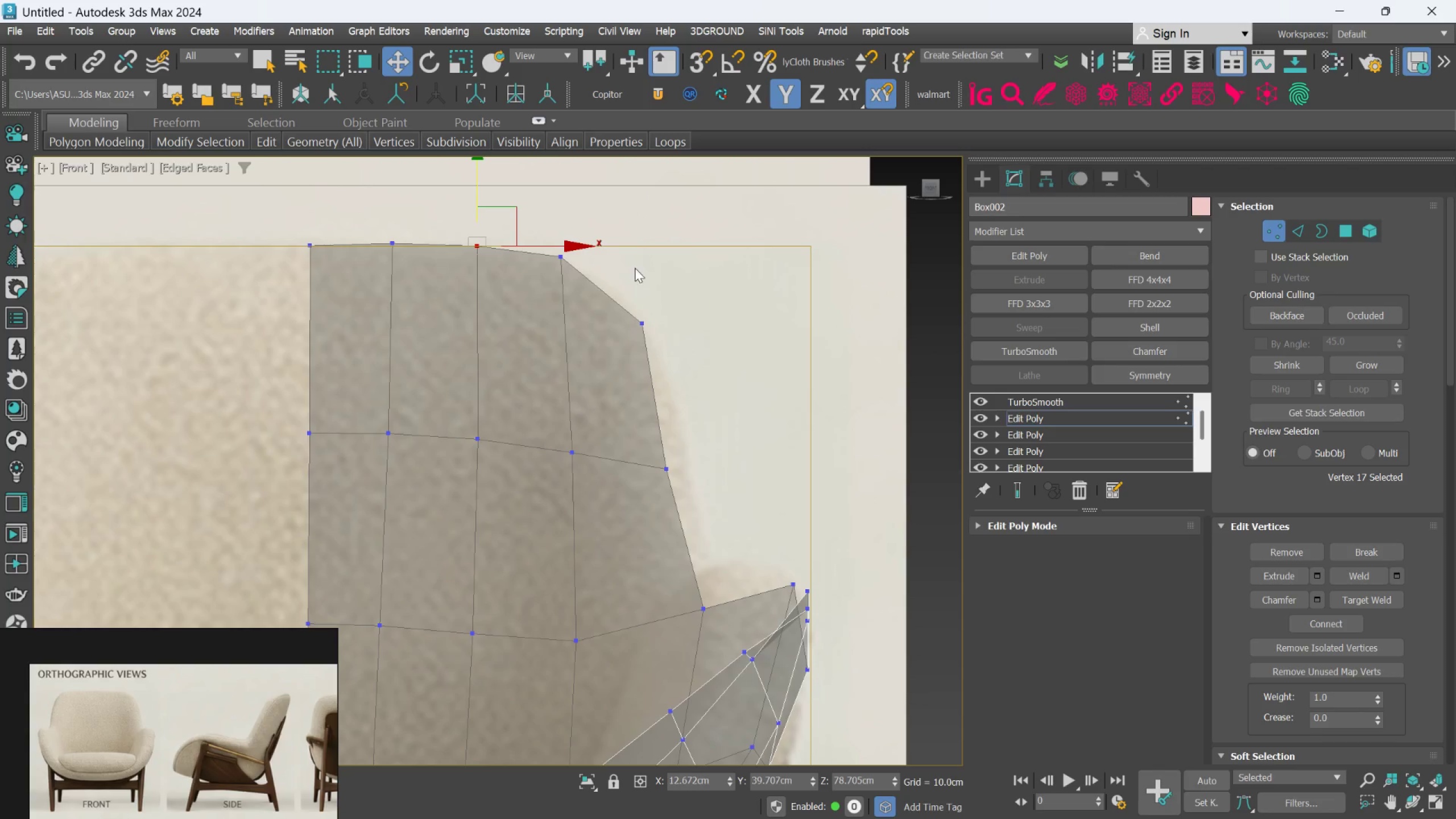 
left_click([638, 268])
 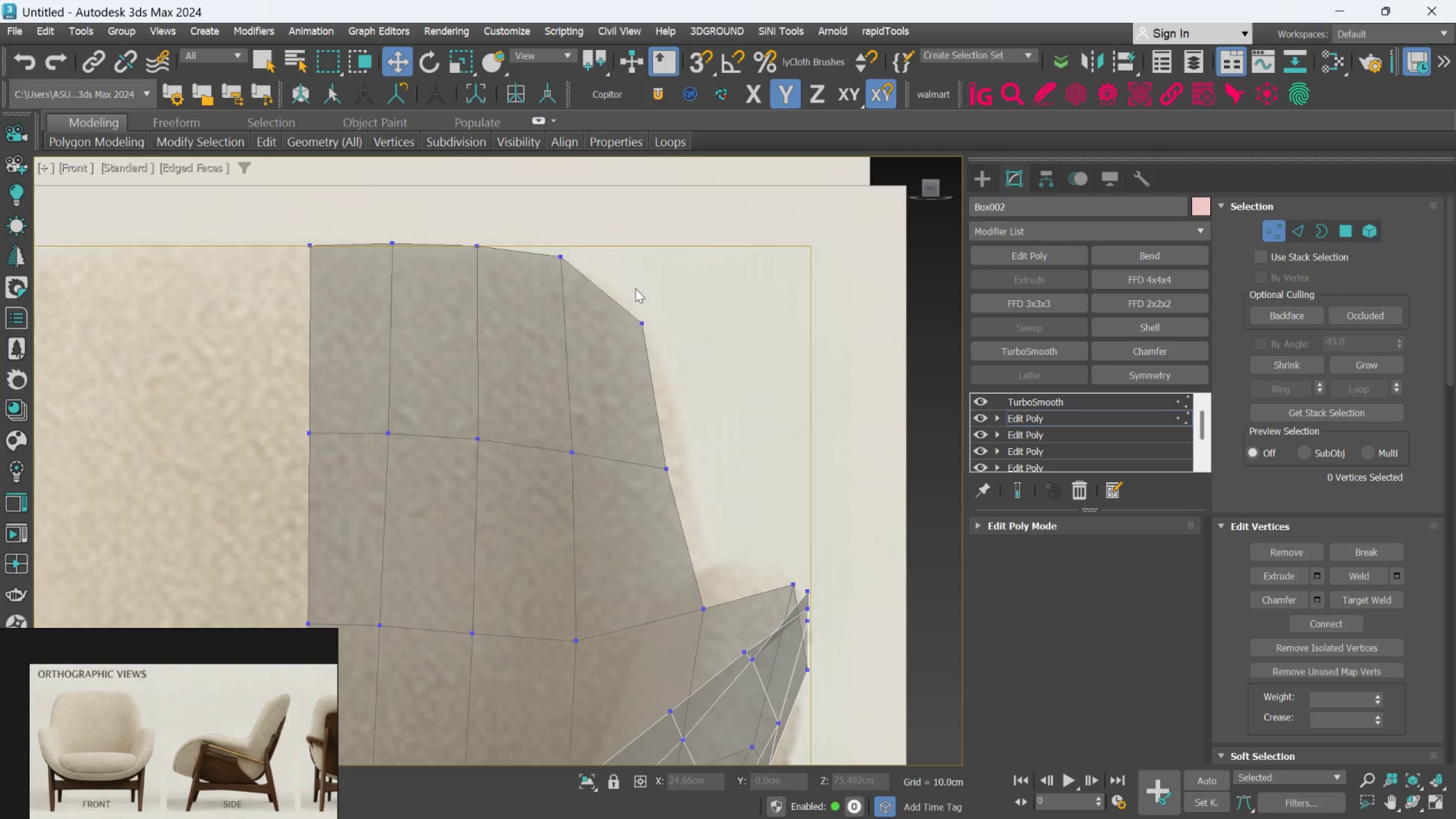 
left_click_drag(start_coordinate=[655, 288], to_coordinate=[610, 359])
 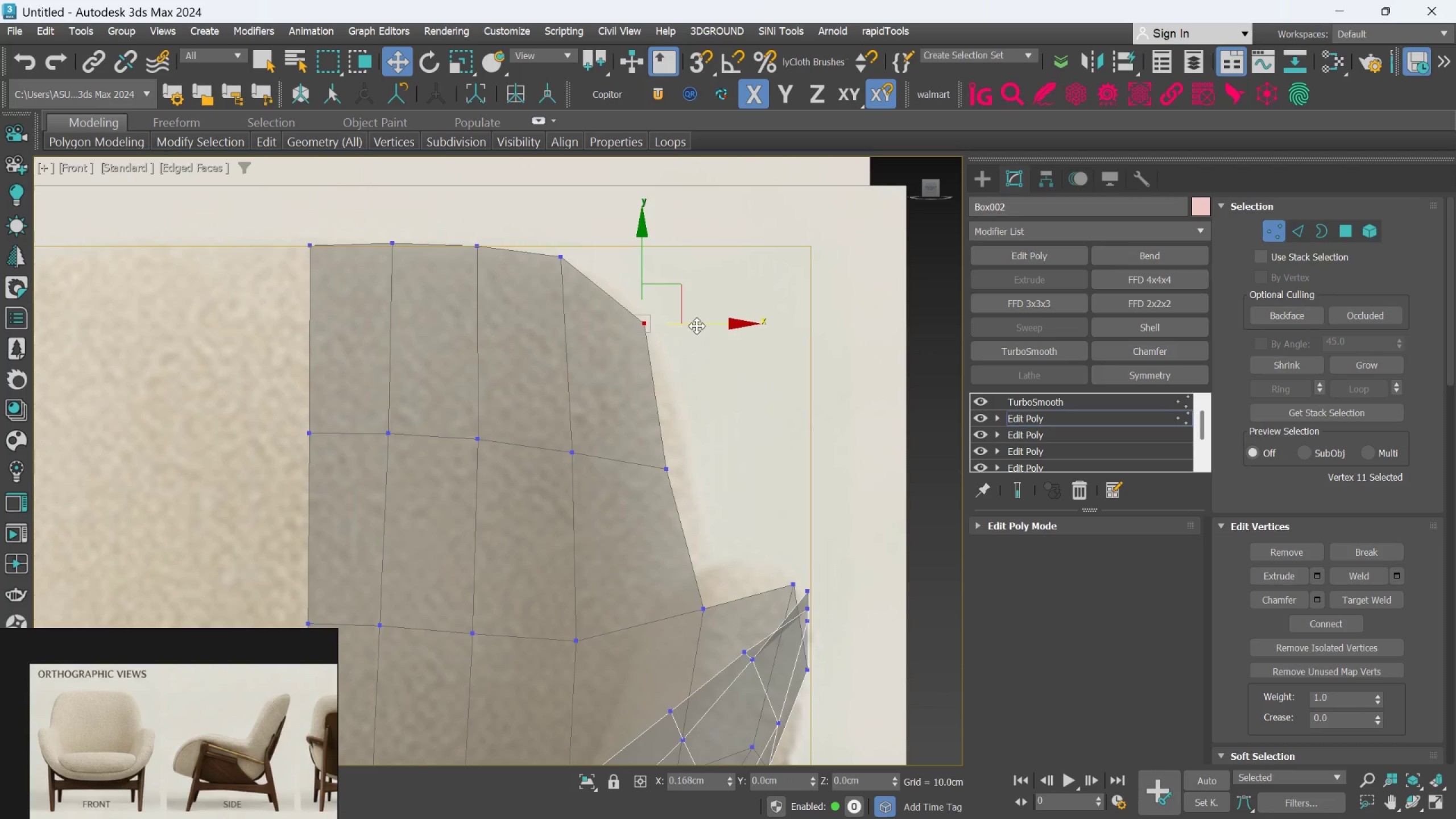 
left_click_drag(start_coordinate=[711, 419], to_coordinate=[636, 516])
 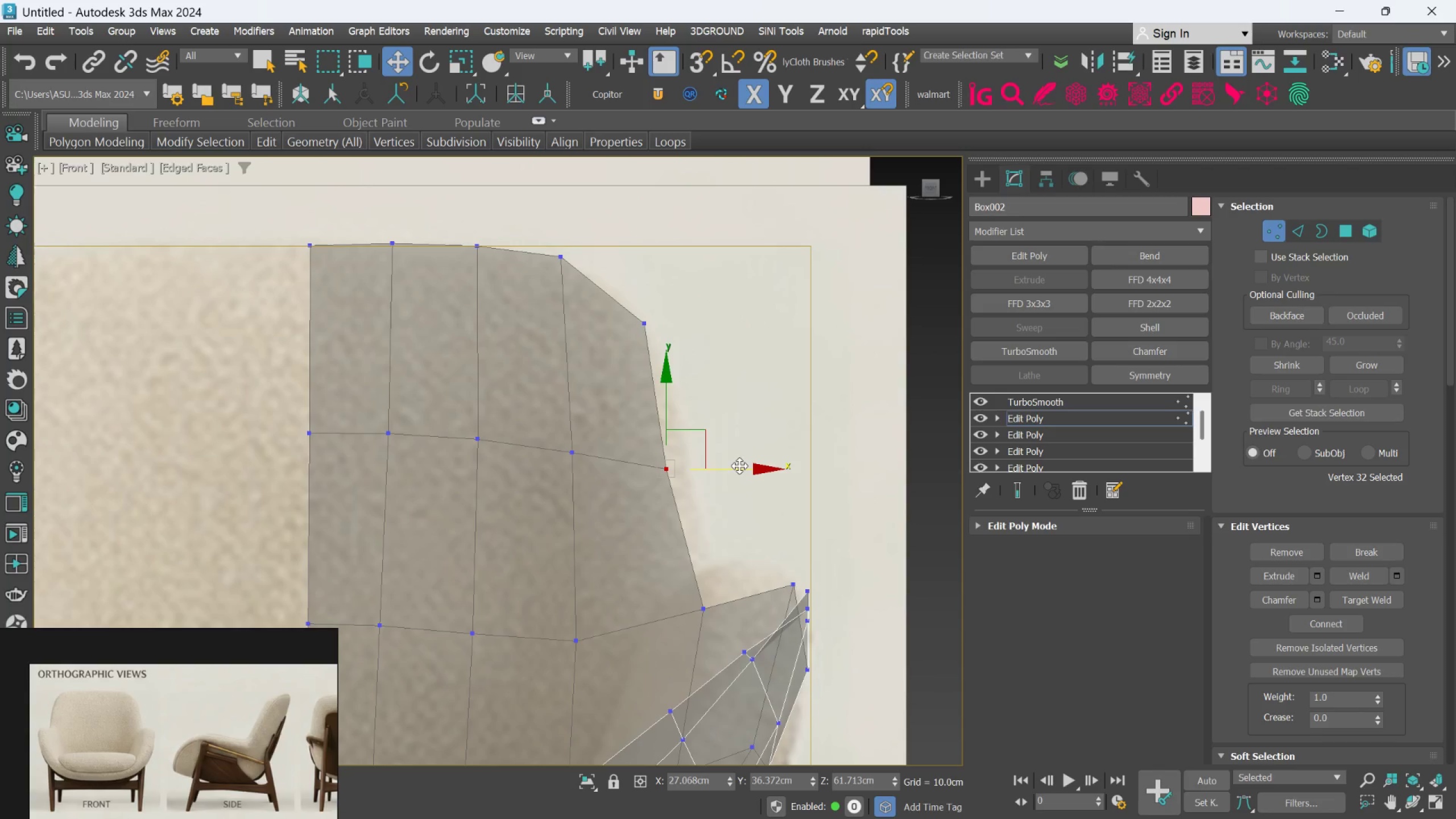 
left_click_drag(start_coordinate=[739, 466], to_coordinate=[760, 464])
 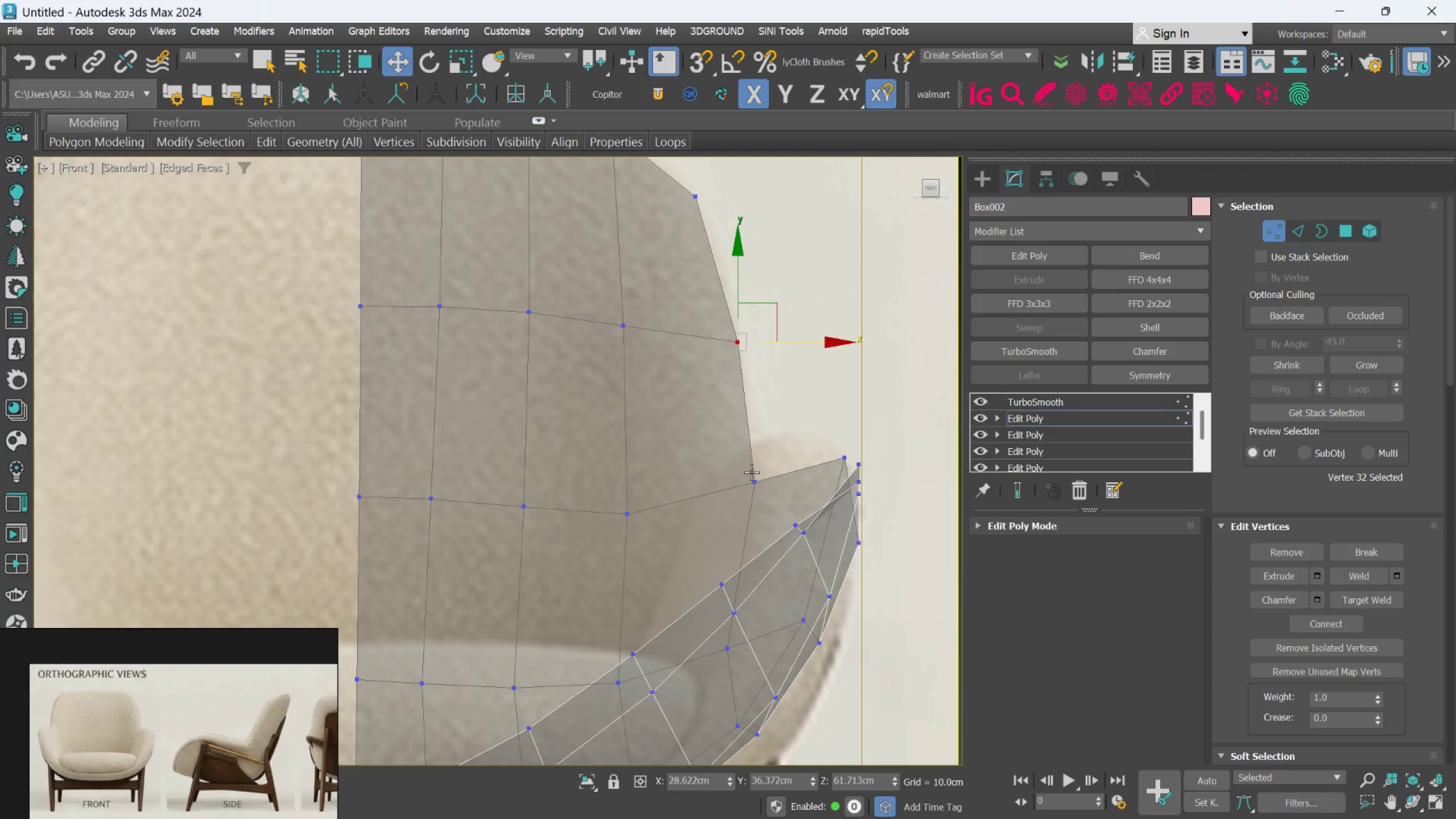 
scroll: coordinate [751, 478], scroll_direction: down, amount: 1.0
 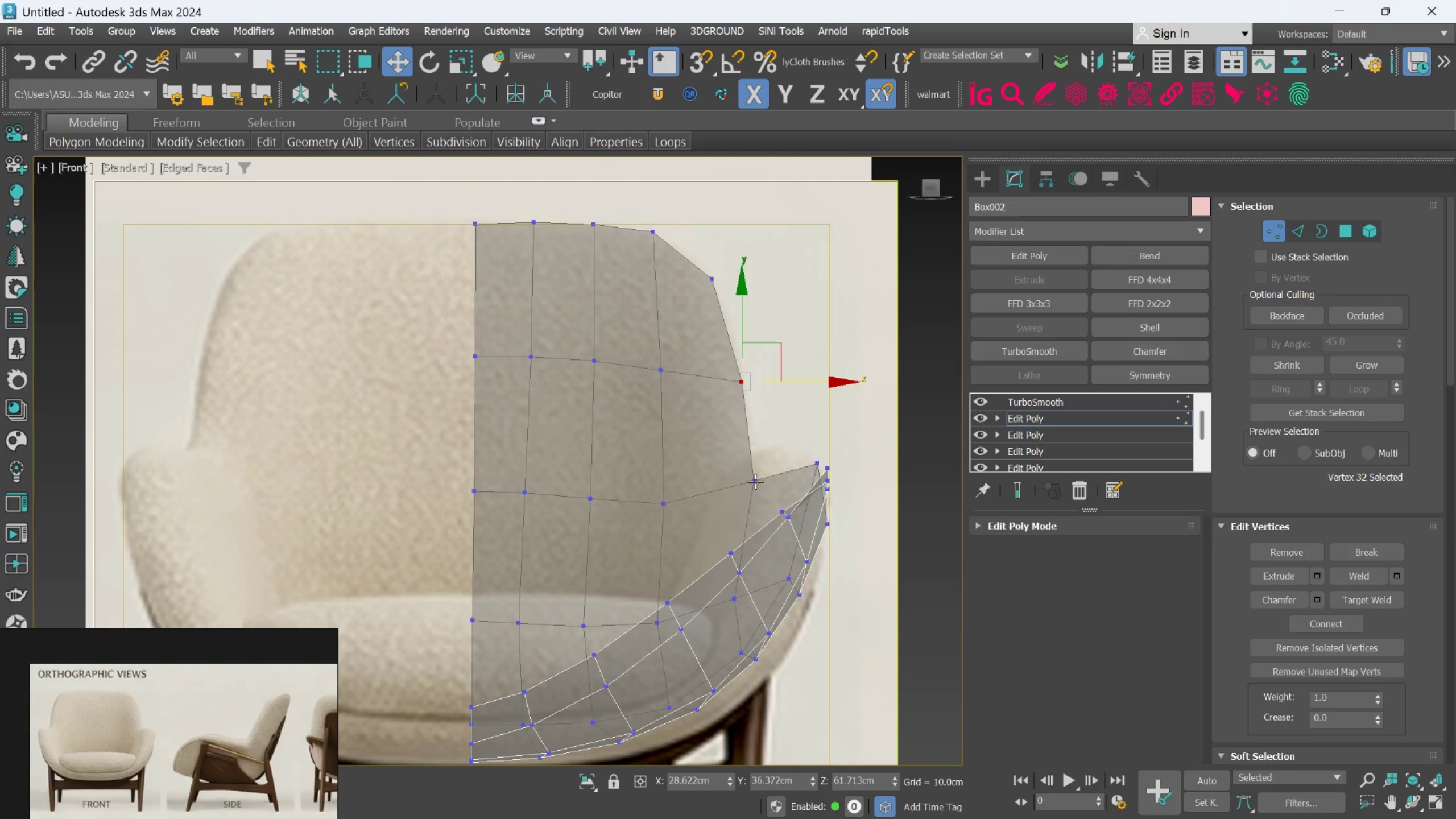 
hold_key(key=AltLeft, duration=1.05)
 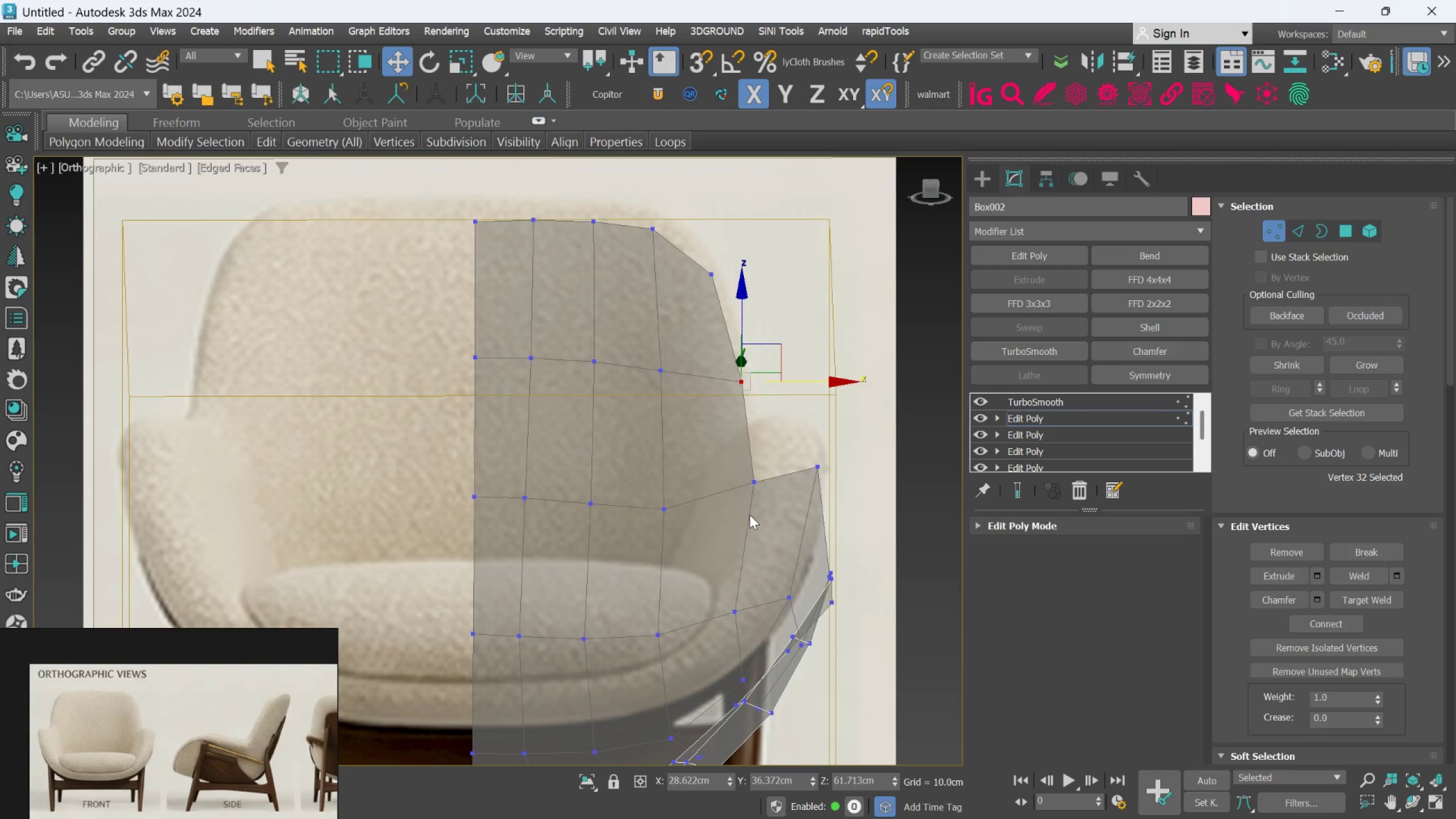 
key(F)
 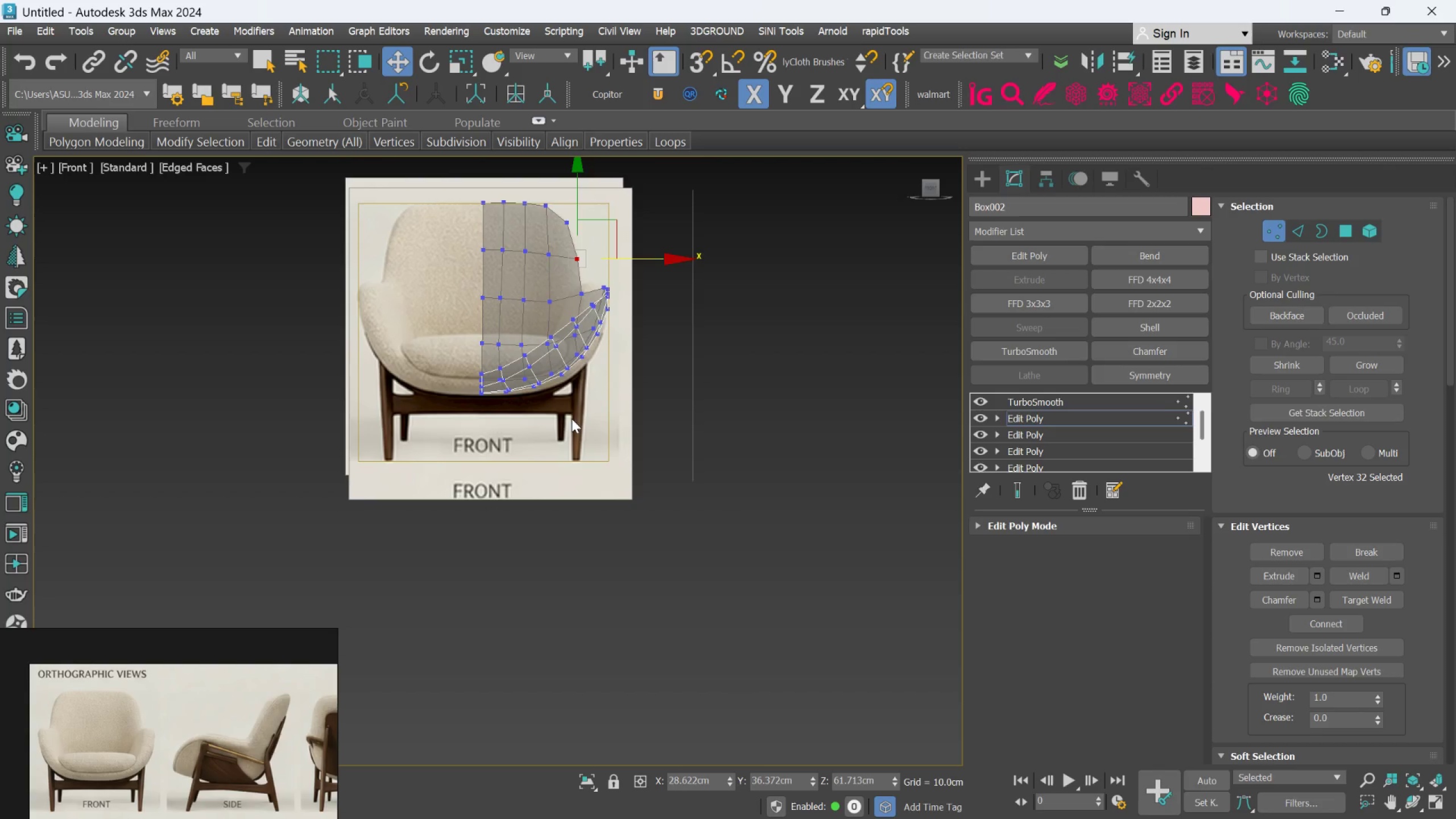 
hold_key(key=AltLeft, duration=0.73)
 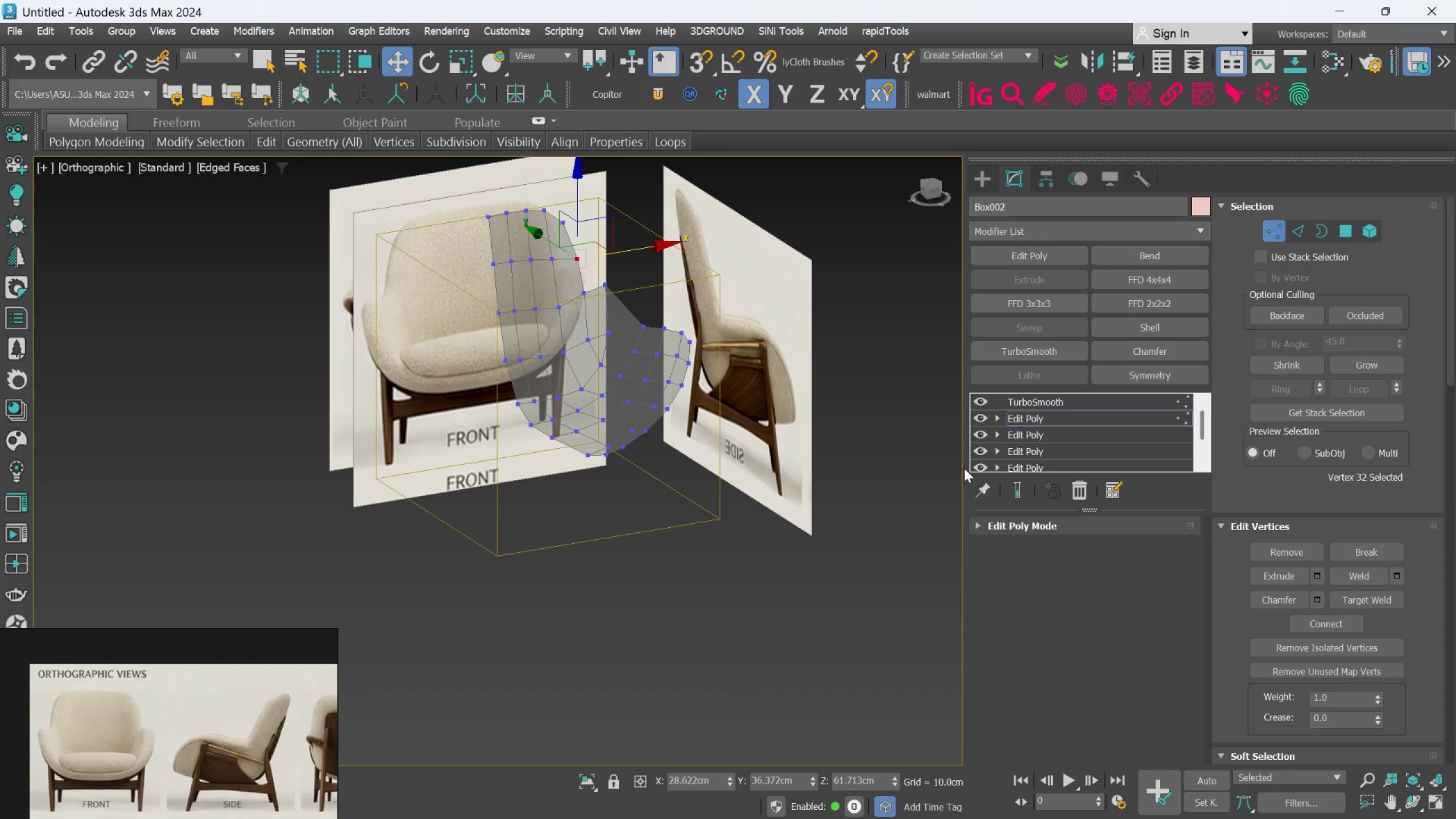 
left_click([1015, 483])
 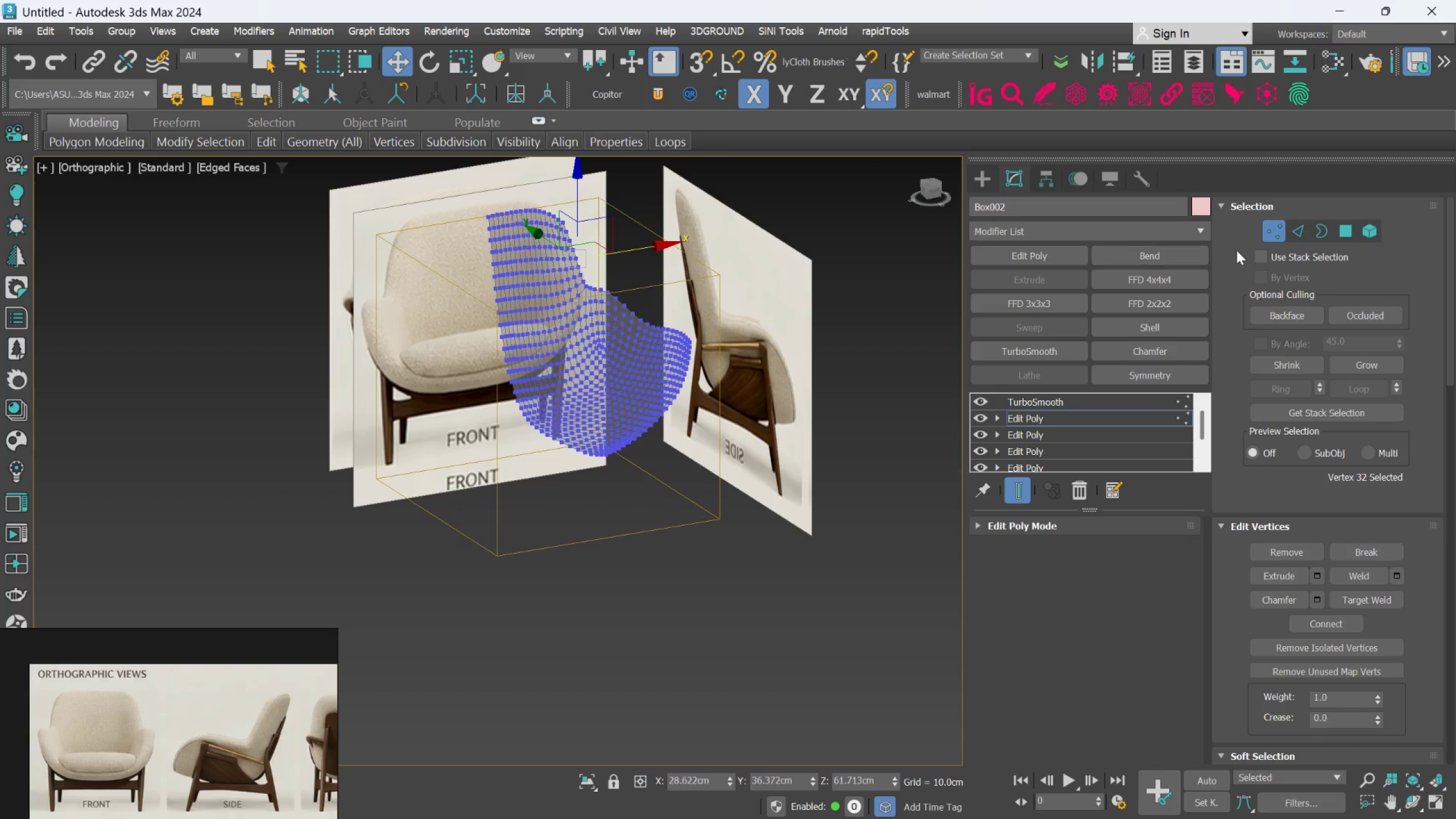 
left_click([1272, 231])
 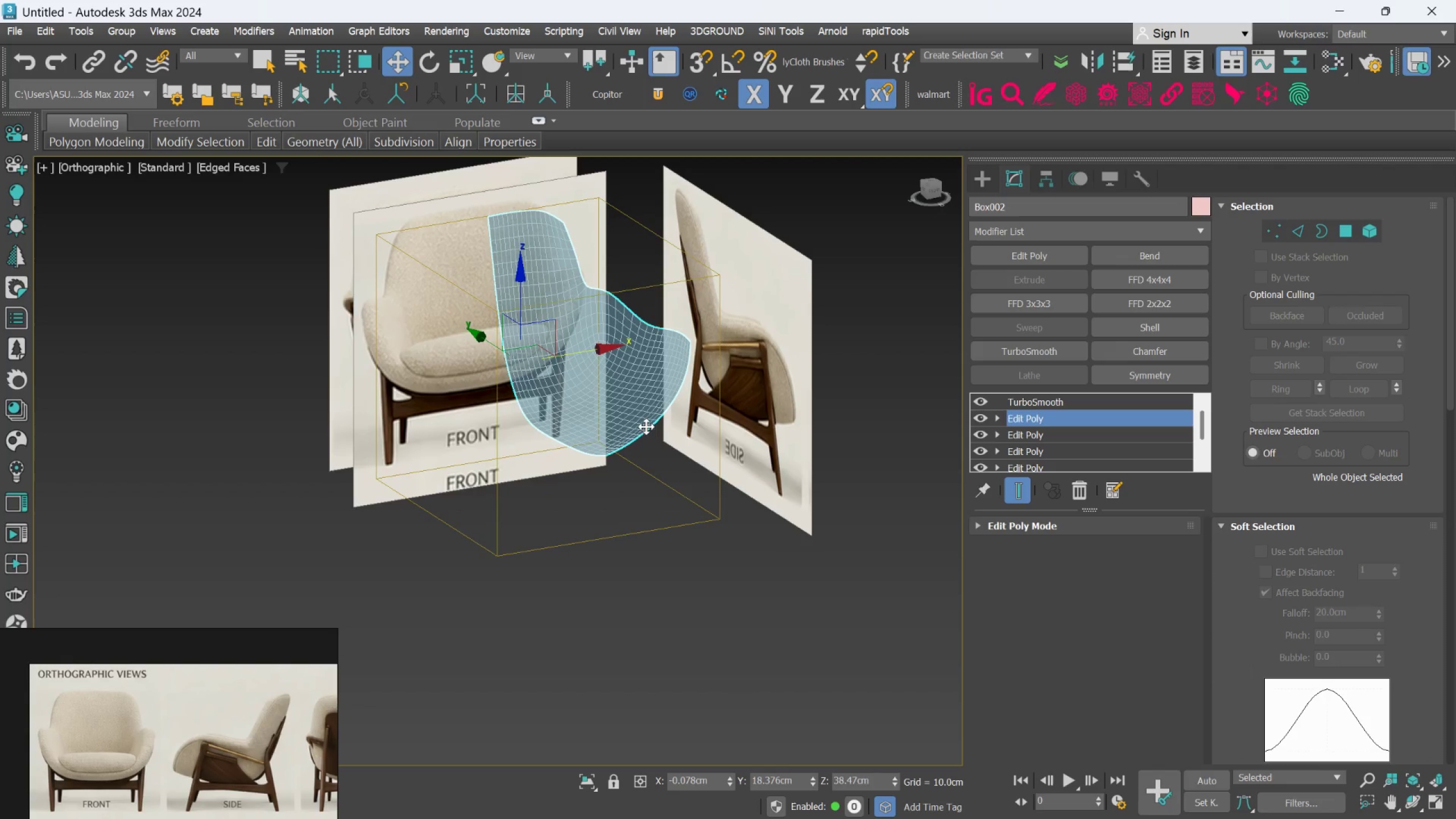 
scroll: coordinate [605, 378], scroll_direction: up, amount: 1.0
 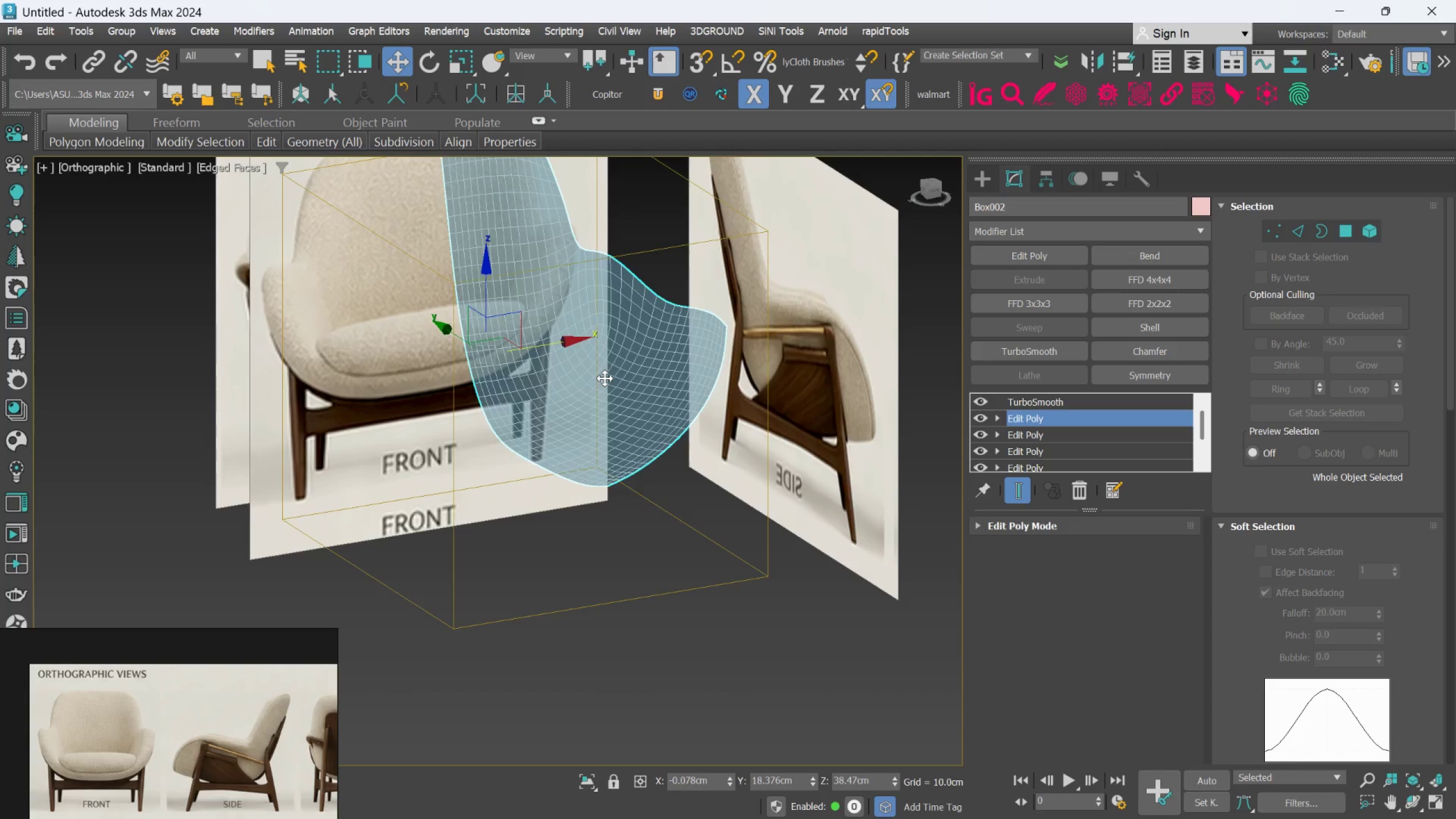 
hold_key(key=AltLeft, duration=0.84)
 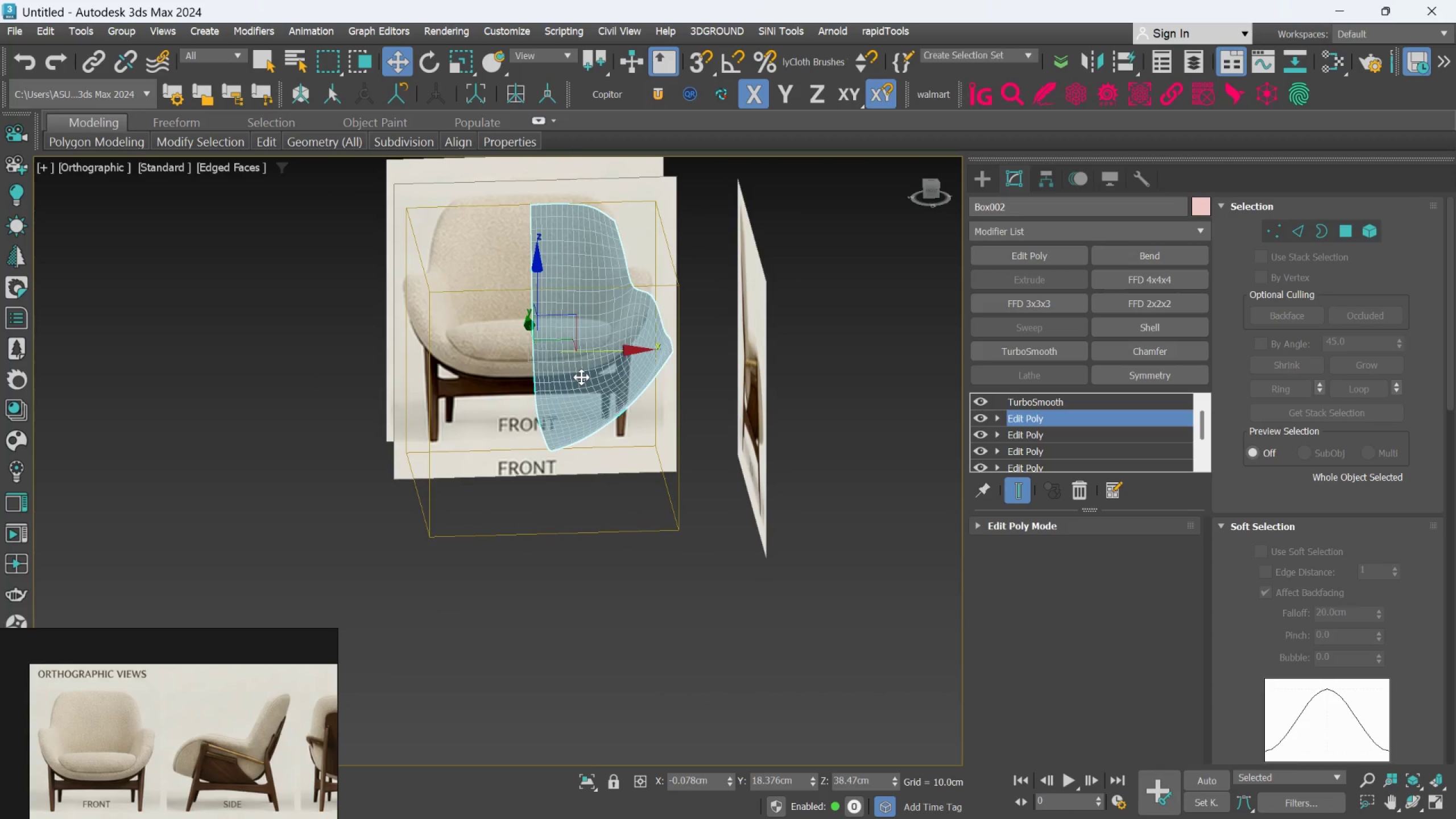 
scroll: coordinate [605, 378], scroll_direction: down, amount: 1.0
 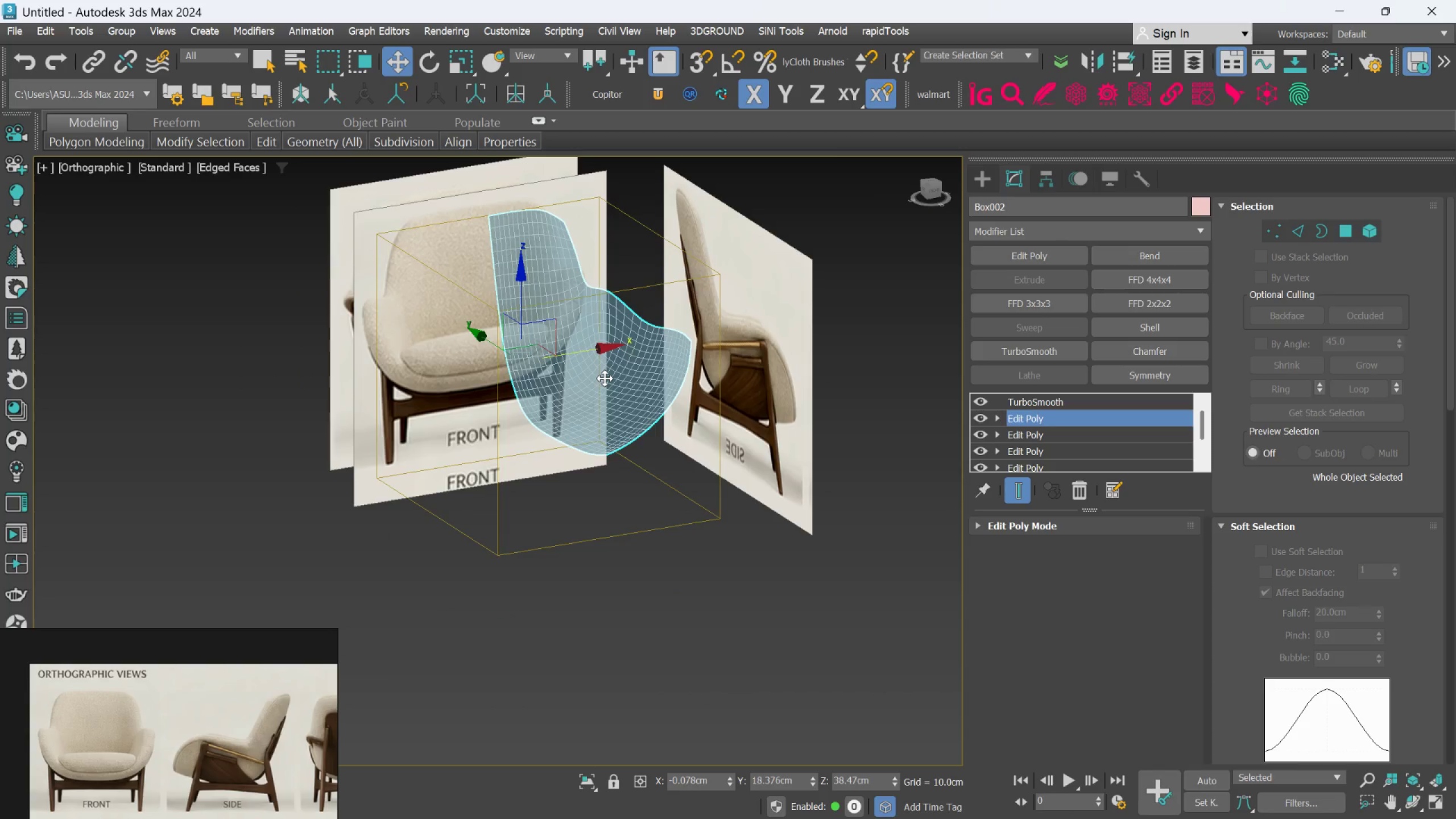 
key(F)
 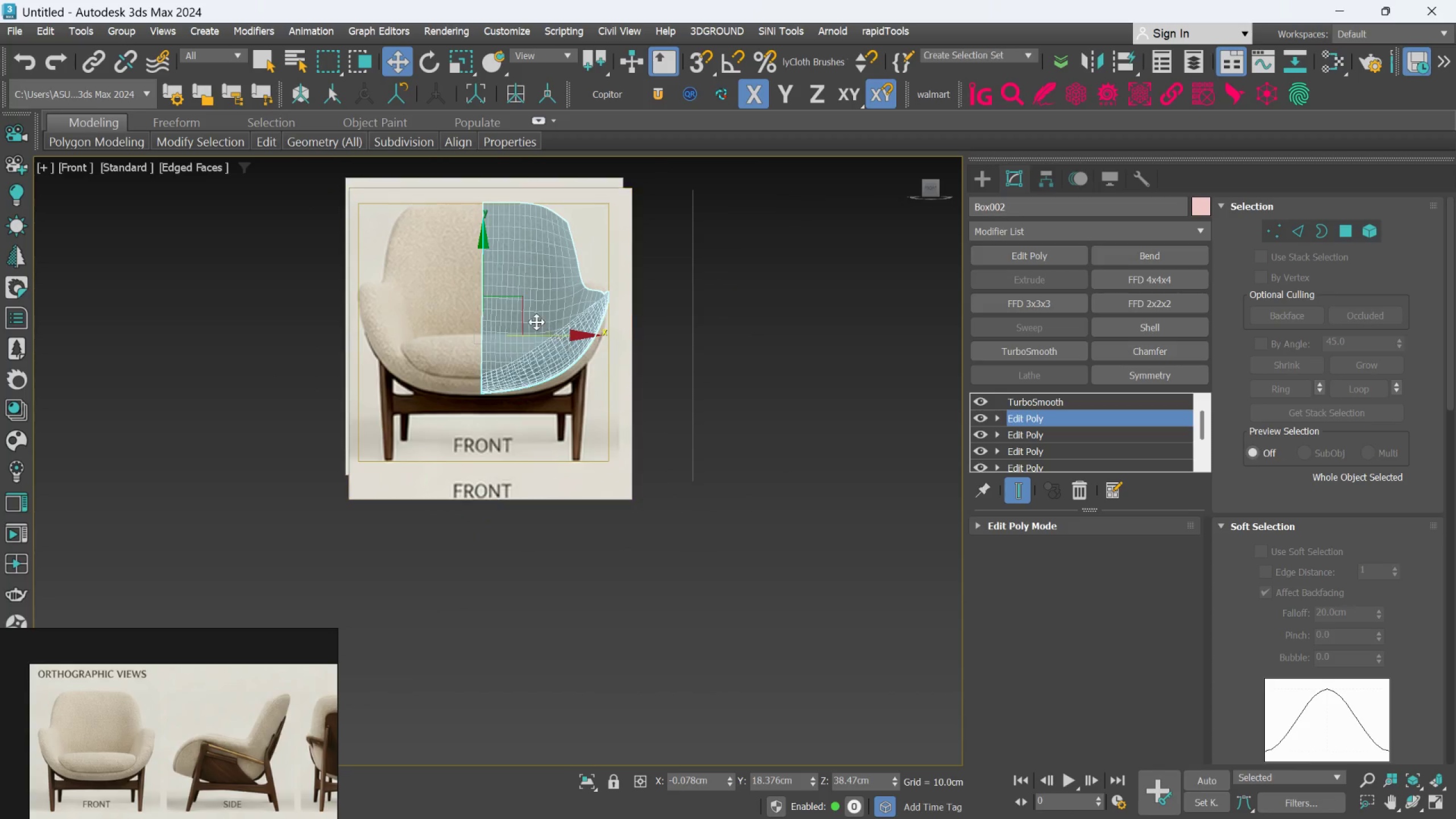 
scroll: coordinate [729, 426], scroll_direction: up, amount: 3.0
 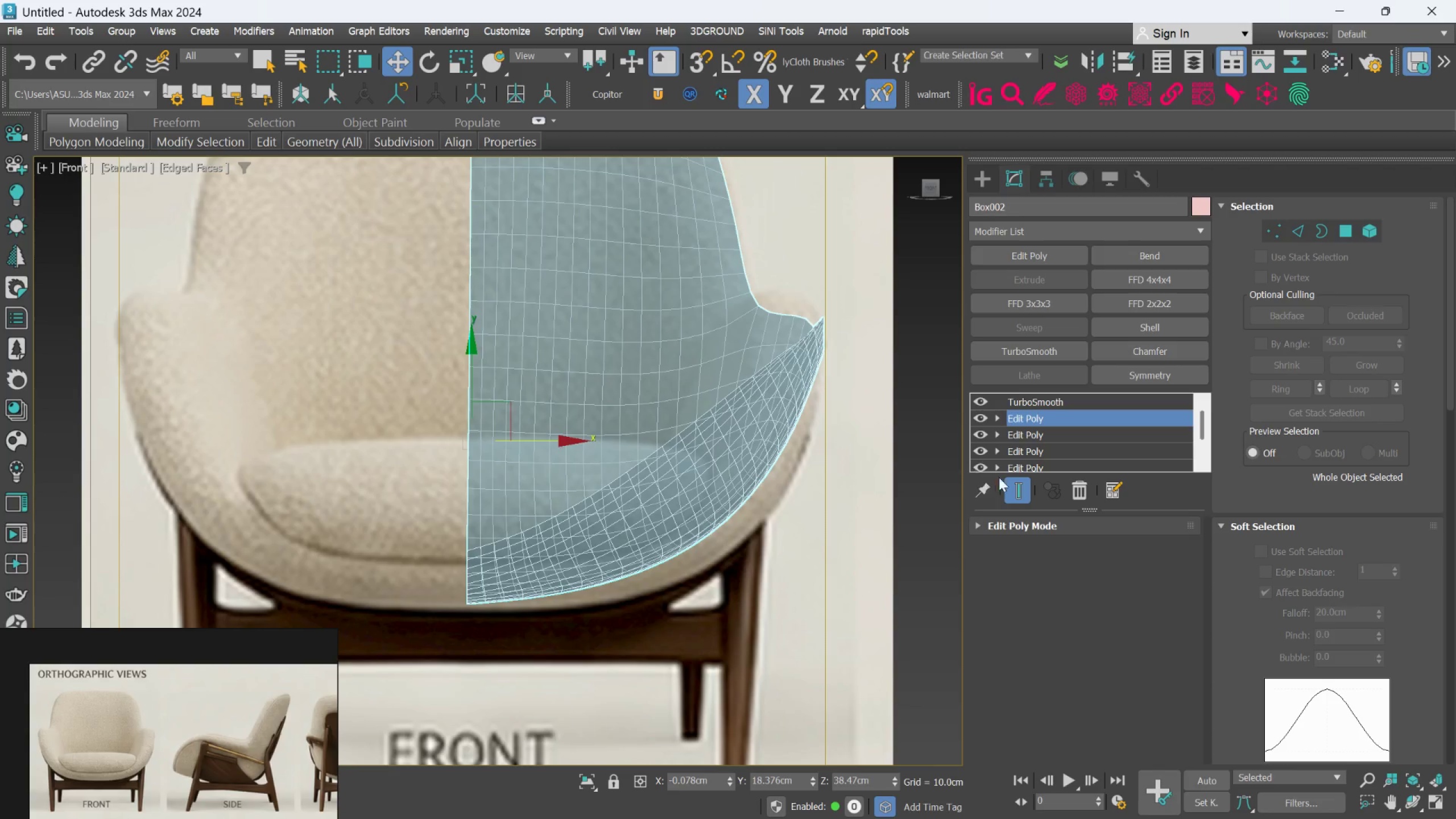 
scroll: coordinate [651, 424], scroll_direction: down, amount: 1.0
 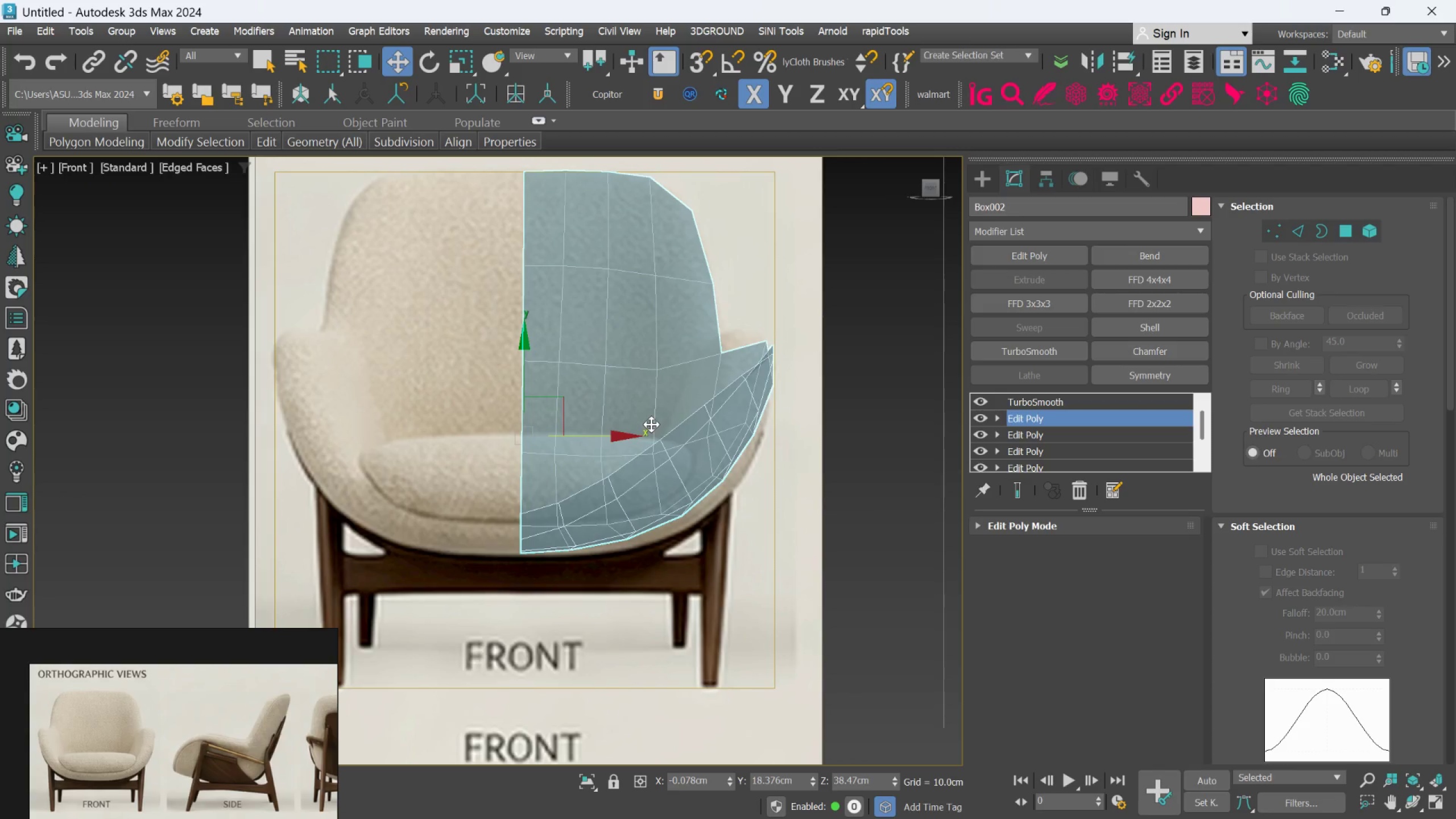 
hold_key(key=AltLeft, duration=0.5)
 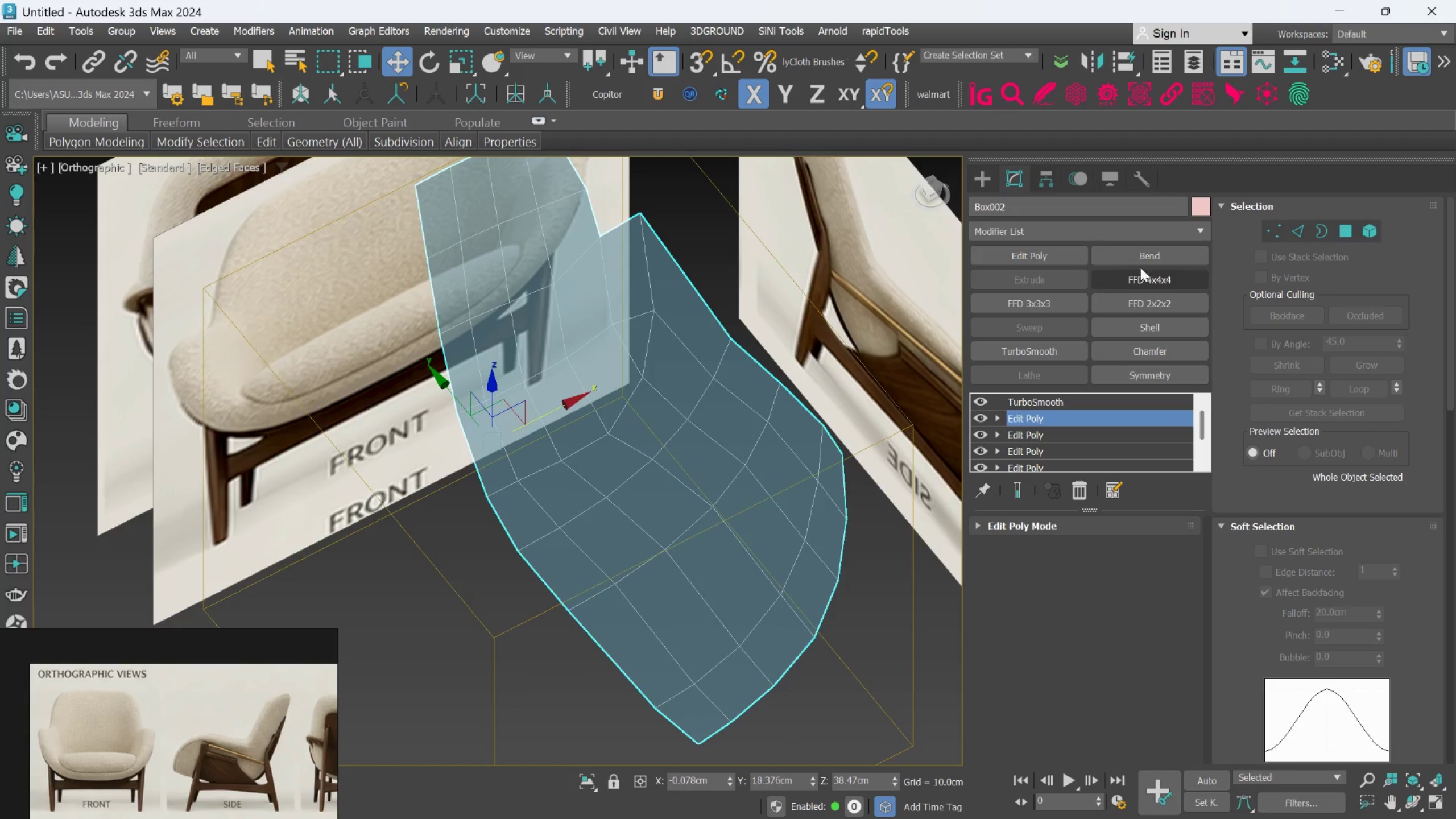 
left_click([1273, 237])
 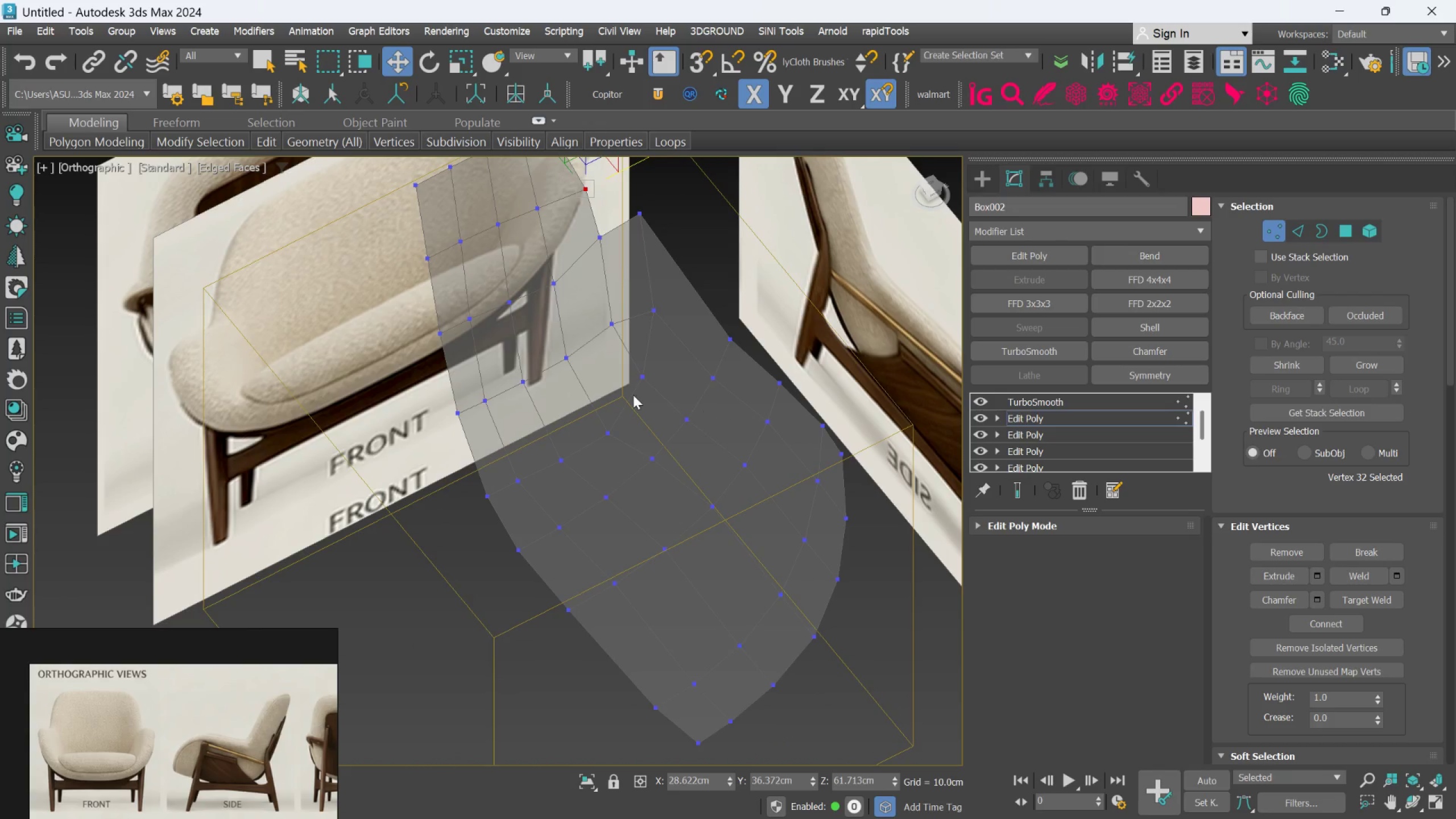 
scroll: coordinate [631, 390], scroll_direction: up, amount: 1.0
 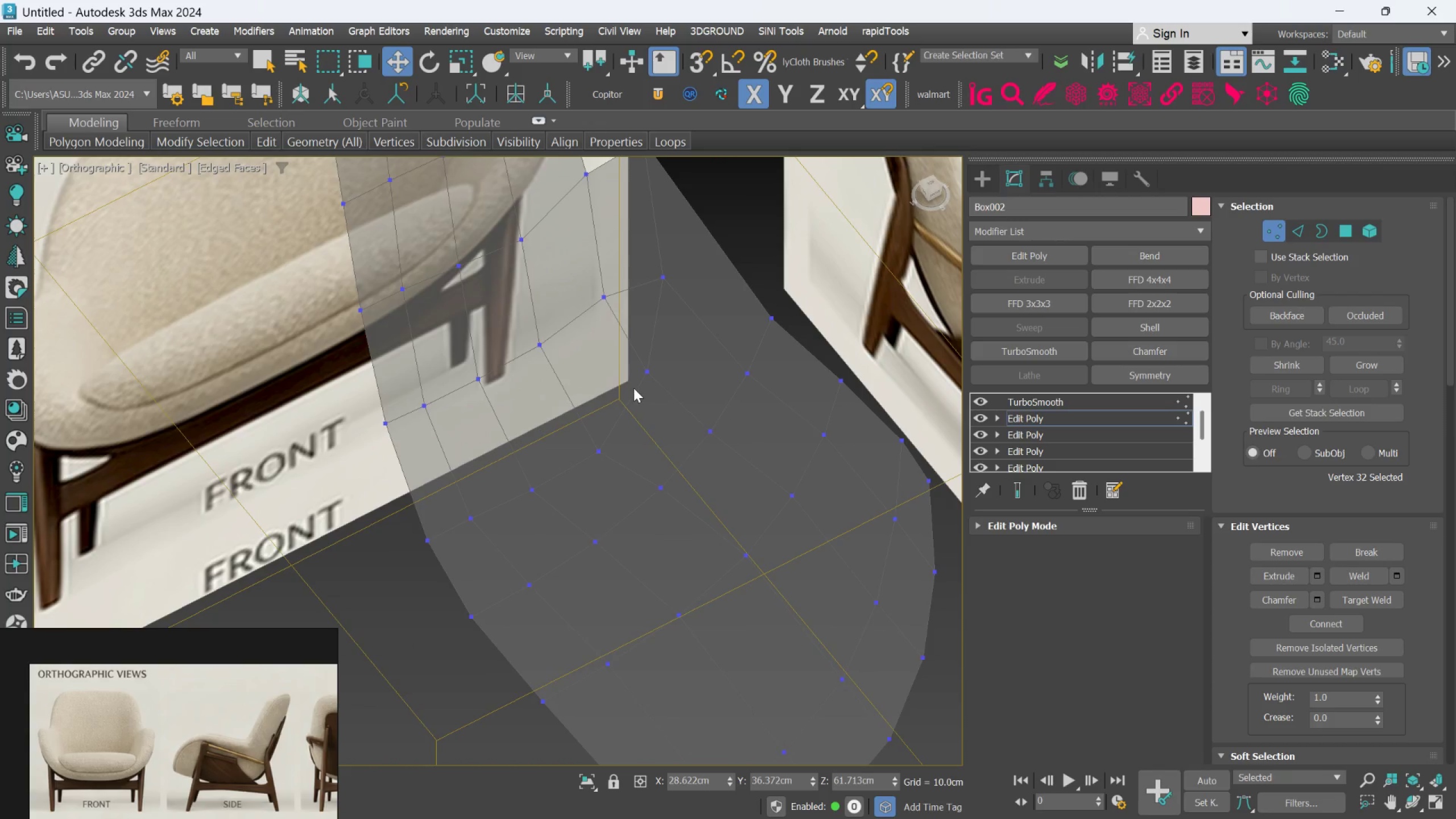 
scroll: coordinate [634, 388], scroll_direction: down, amount: 1.0
 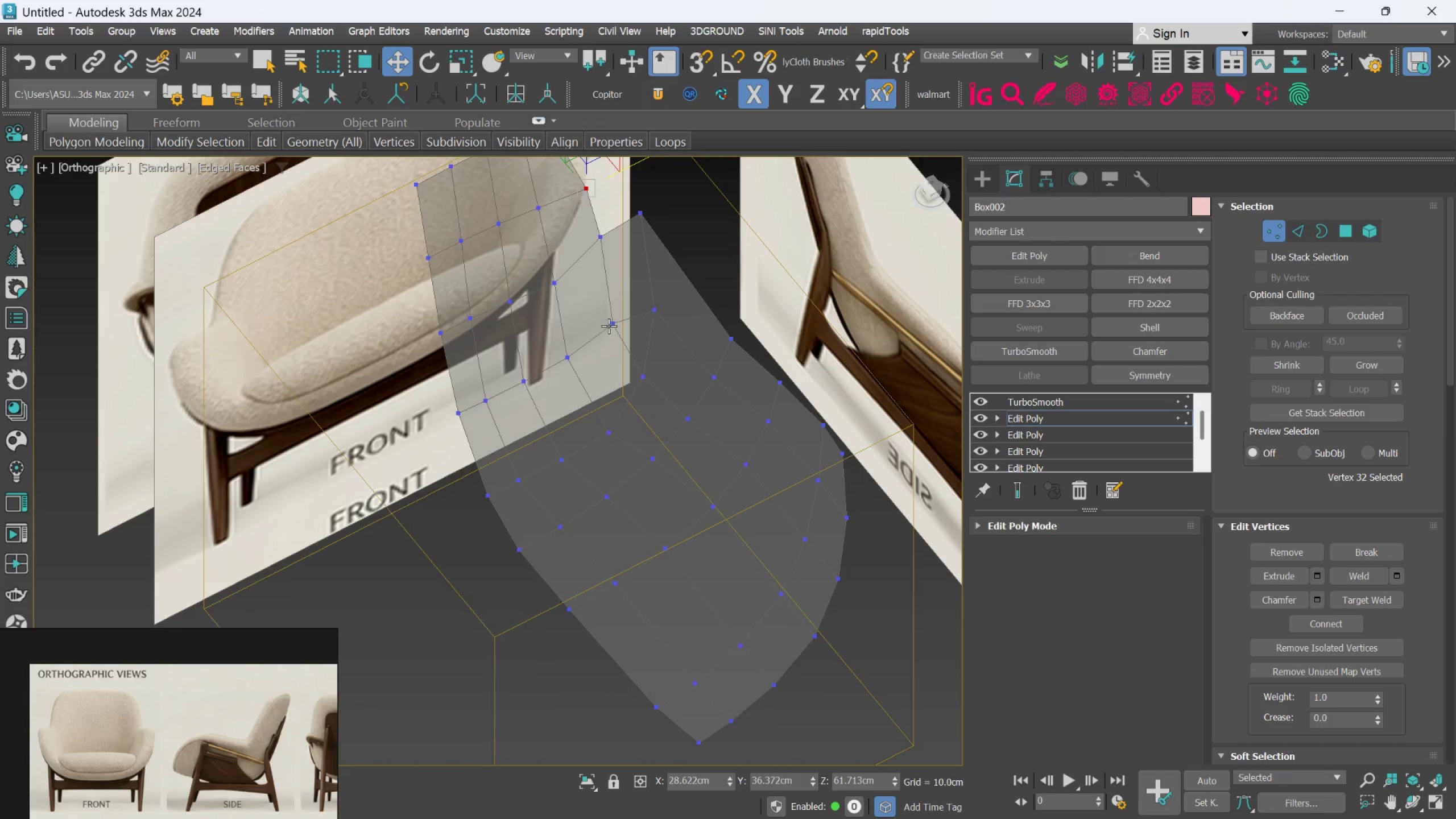 
left_click([607, 325])
 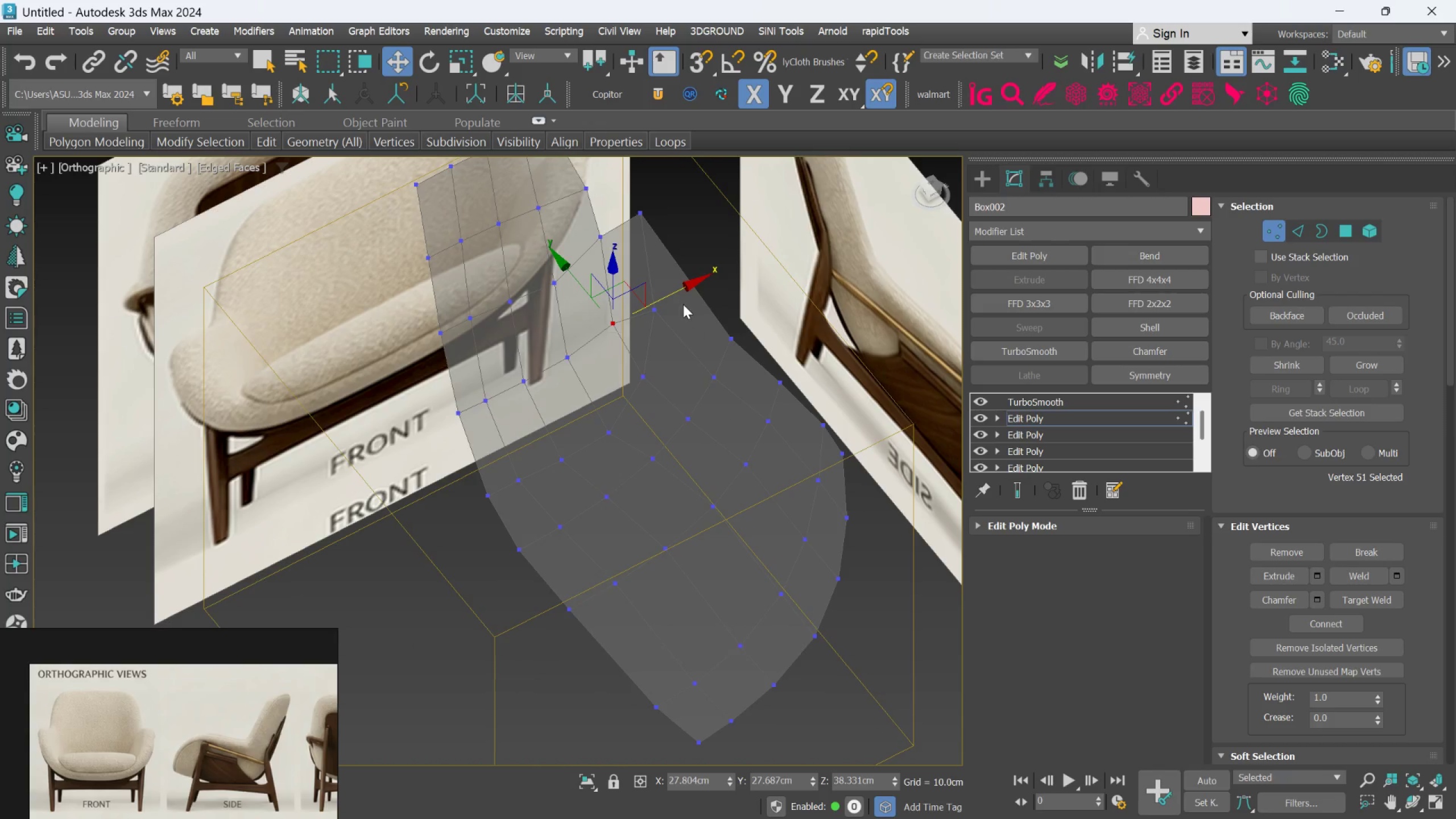 
left_click_drag(start_coordinate=[683, 289], to_coordinate=[673, 299])
 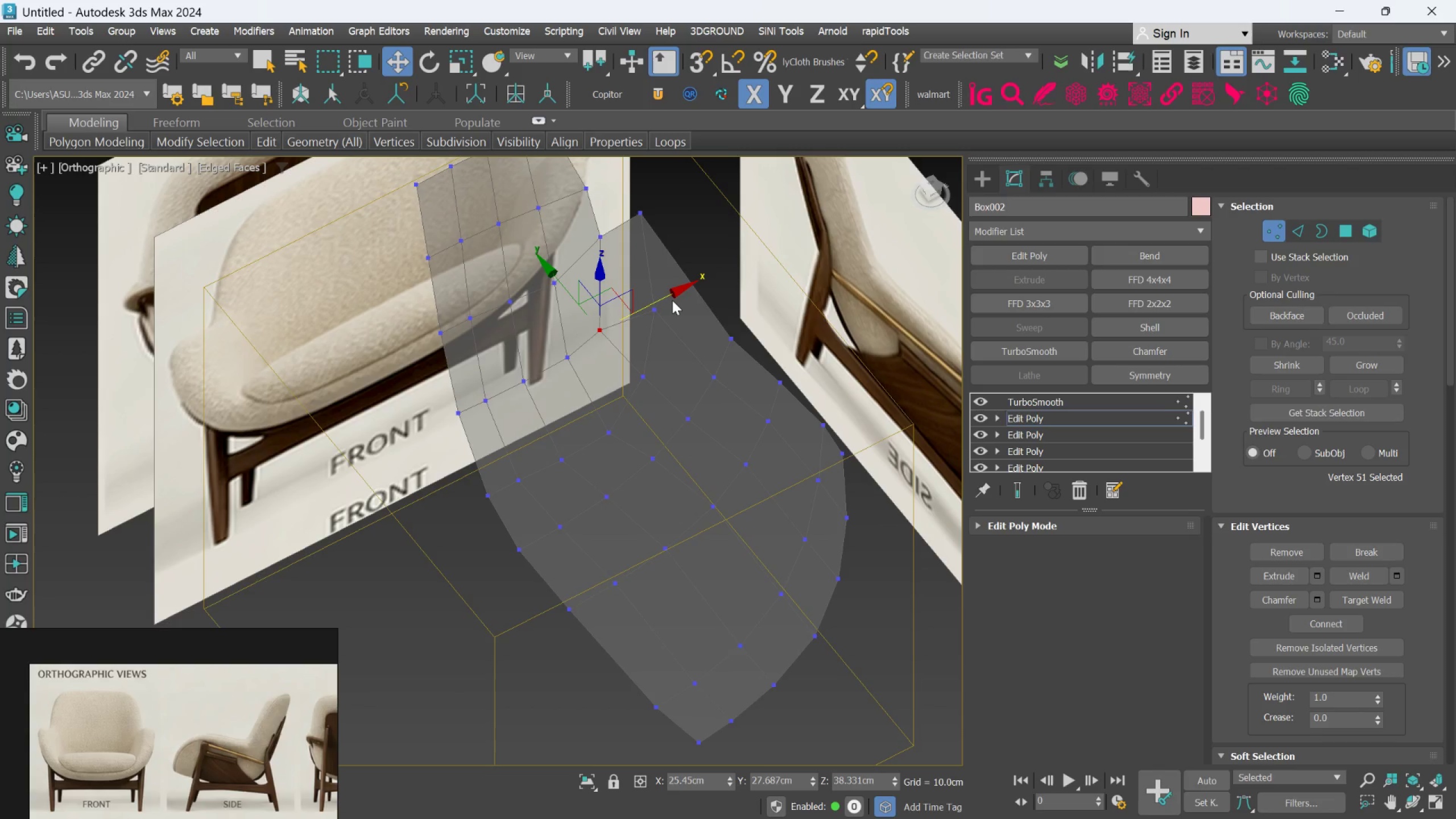 
key(Control+Z)
 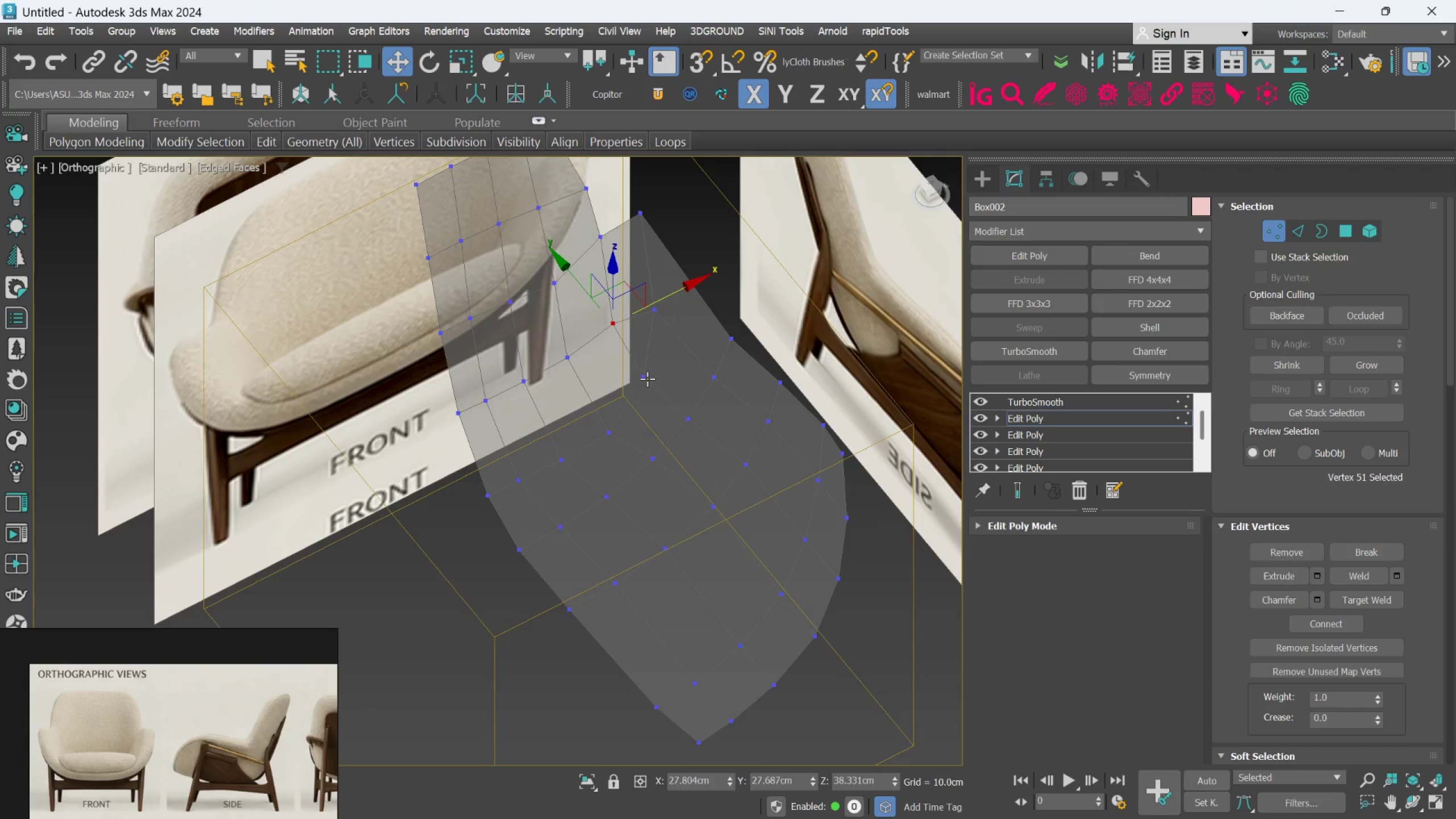 
scroll: coordinate [637, 382], scroll_direction: up, amount: 1.0
 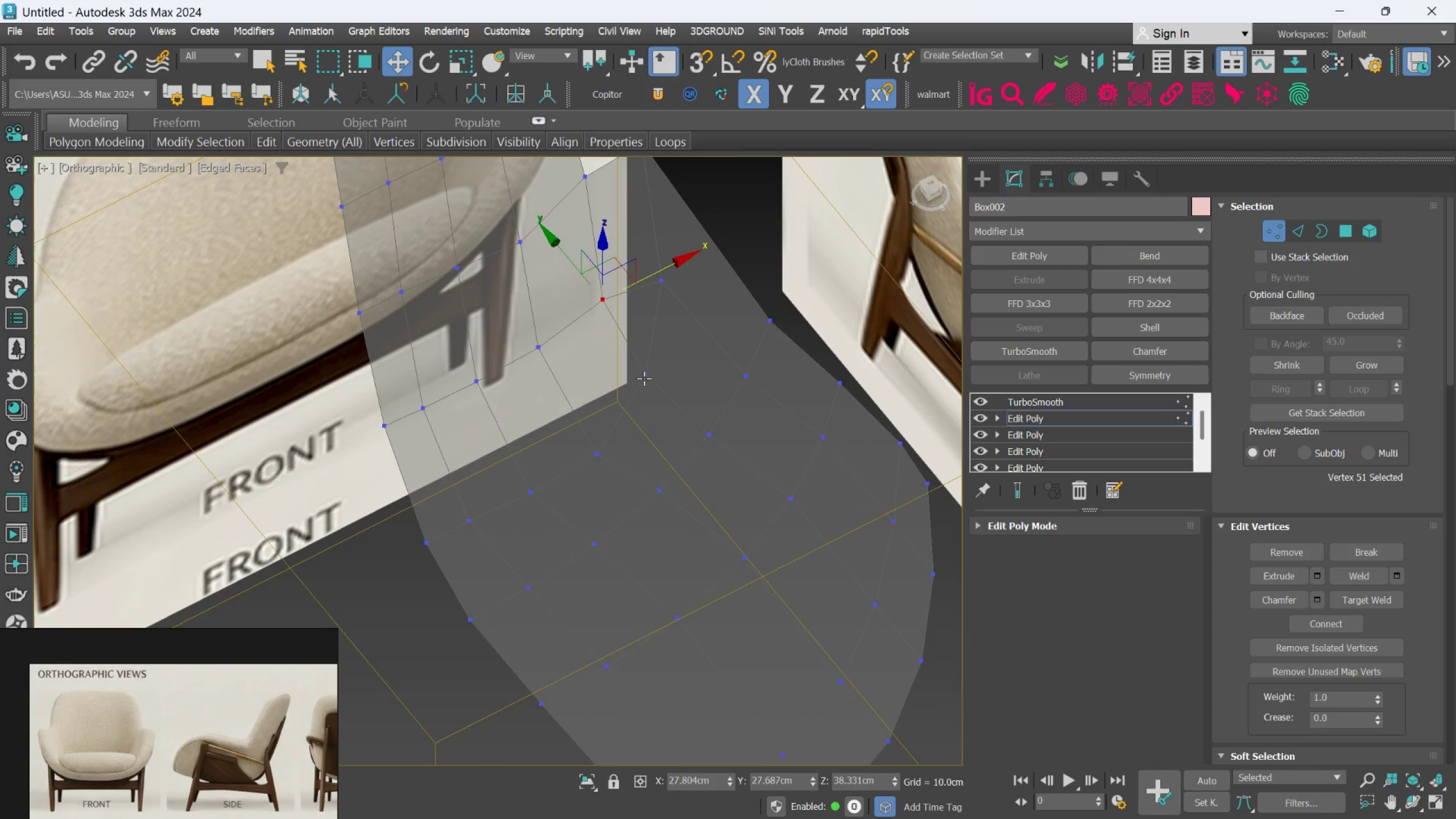 
left_click([644, 378])
 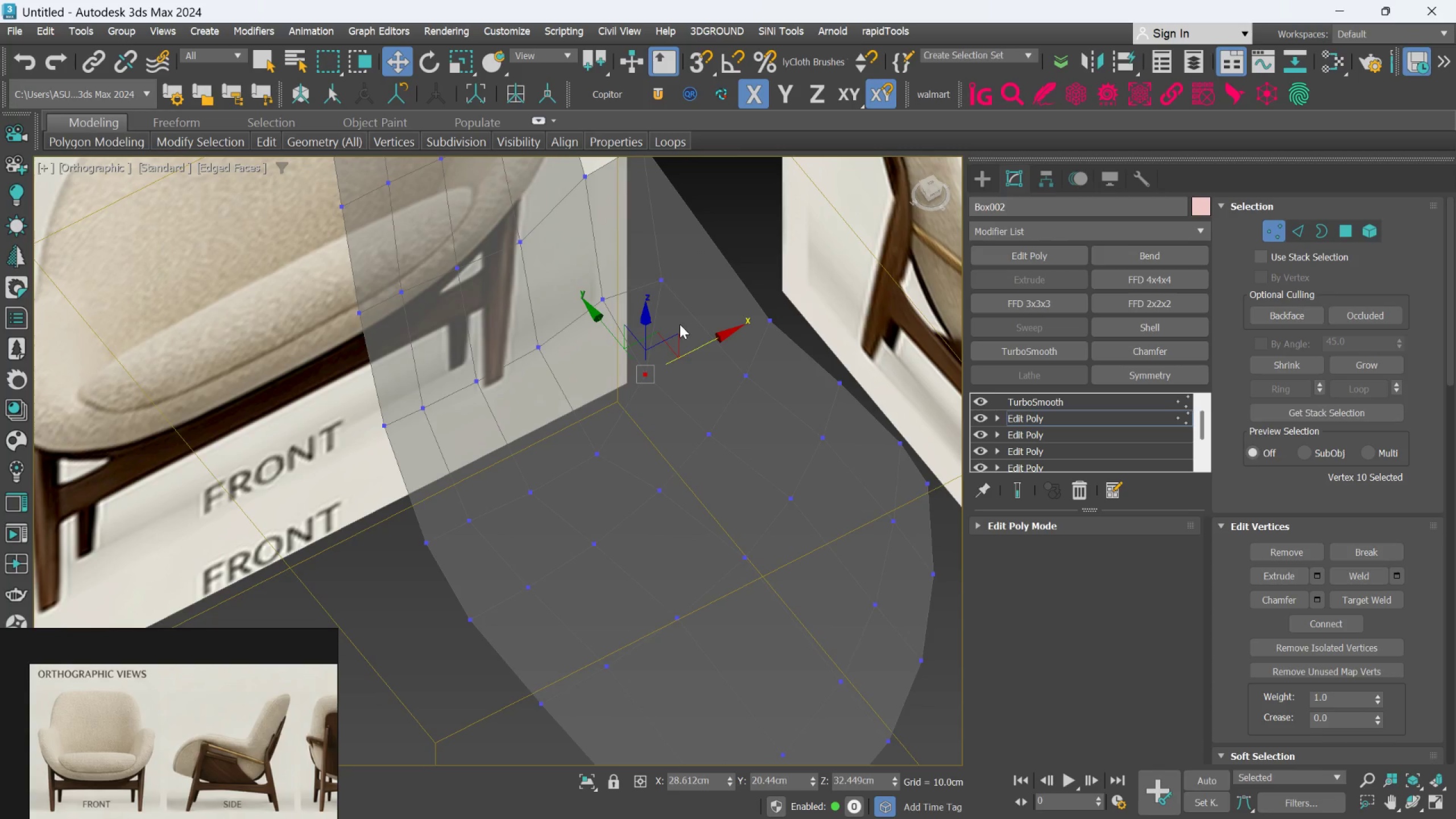 
left_click_drag(start_coordinate=[689, 348], to_coordinate=[682, 358])
 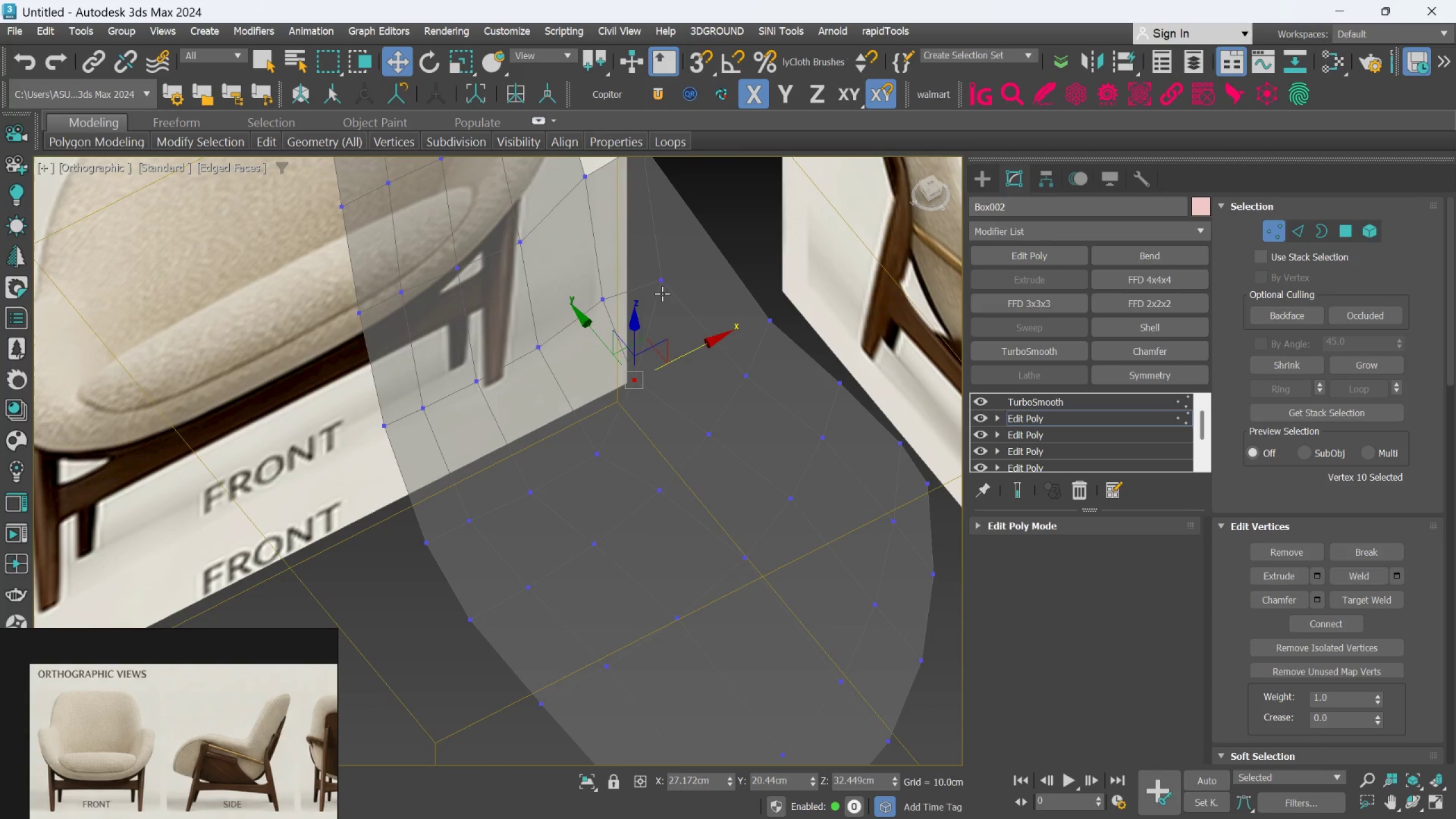 
left_click([660, 282])
 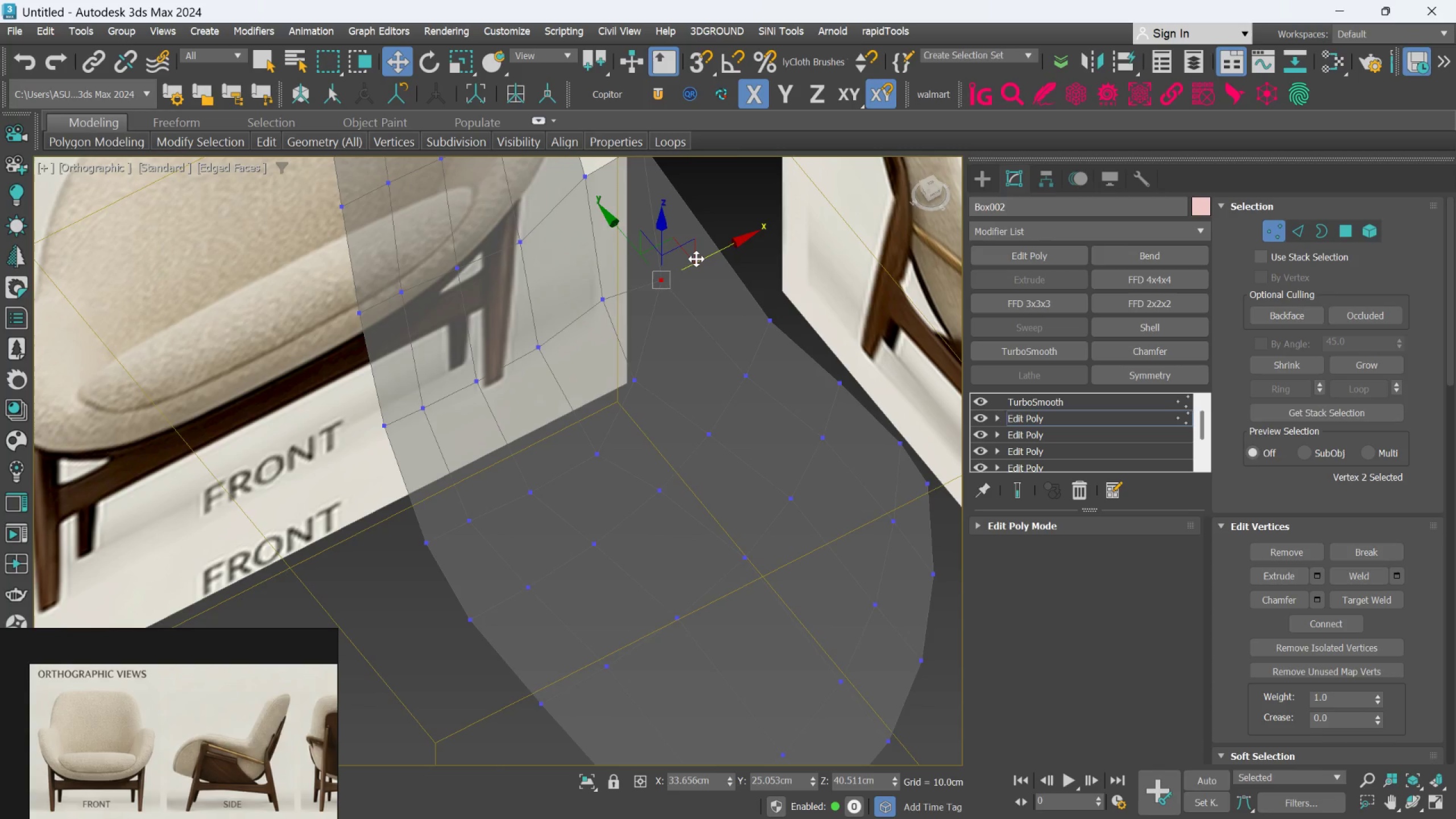 
left_click_drag(start_coordinate=[699, 259], to_coordinate=[692, 264])
 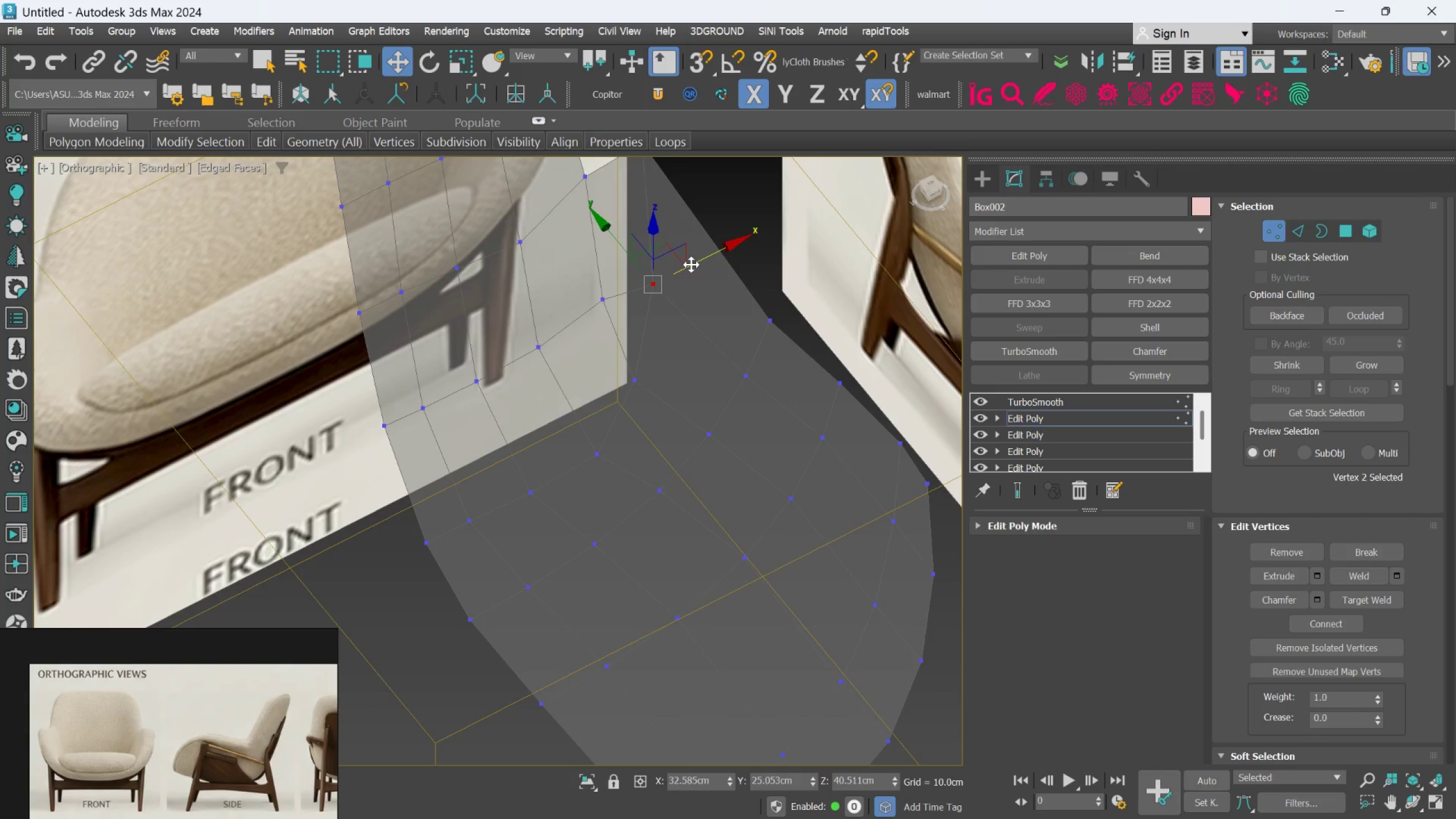 
key(Control+Z)
 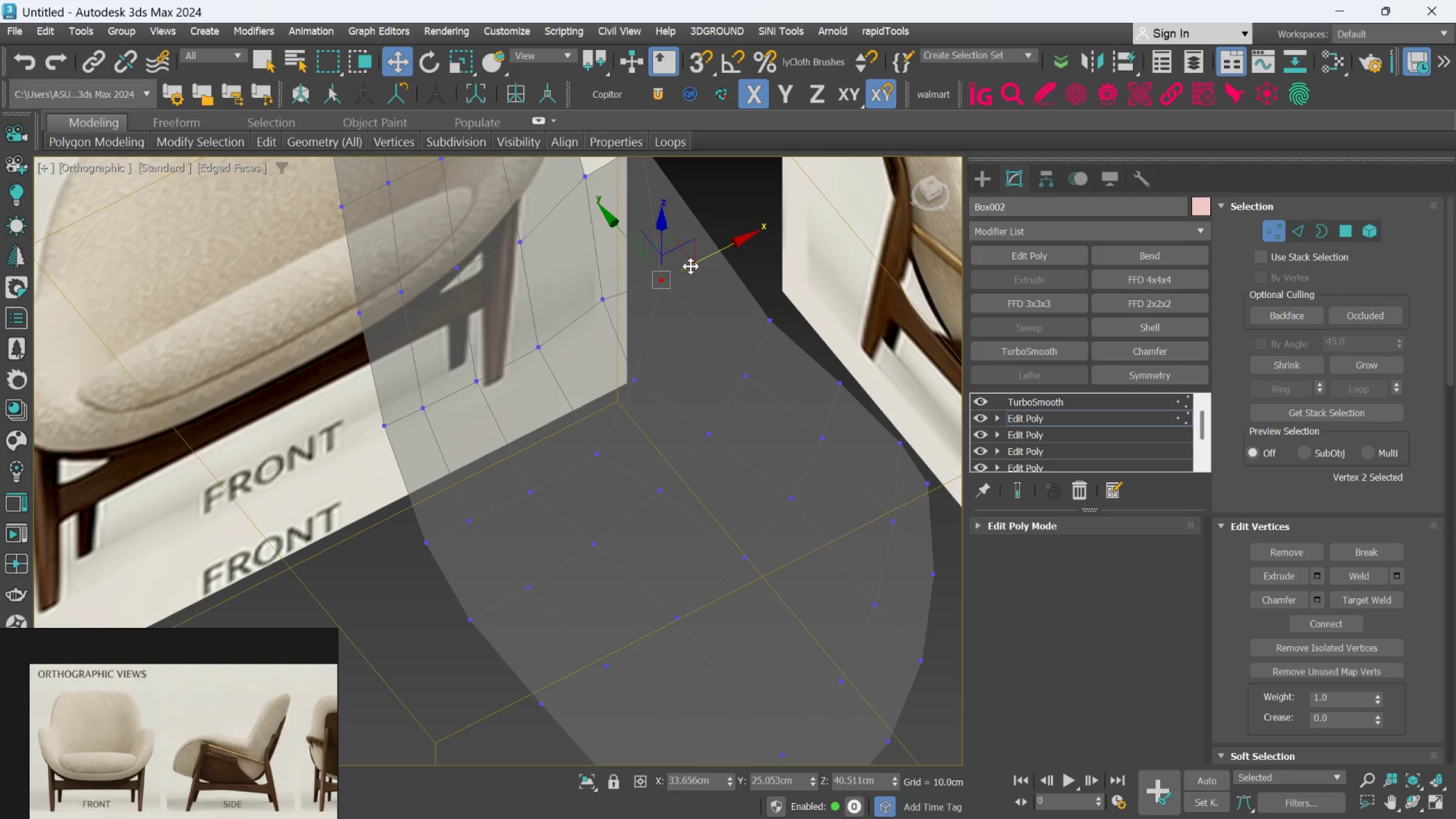 
key(Control+Z)
 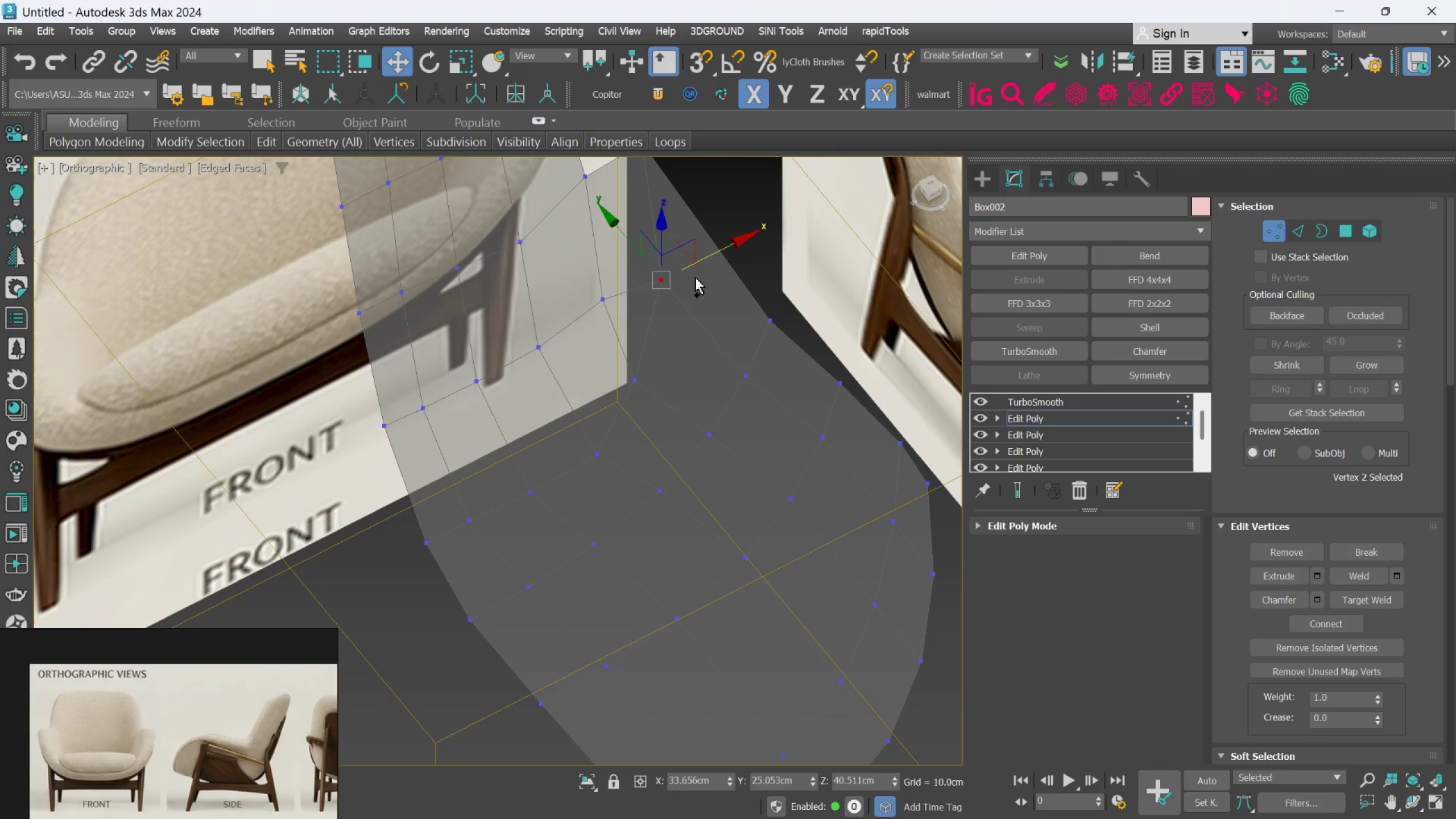 
key(Control+Z)
 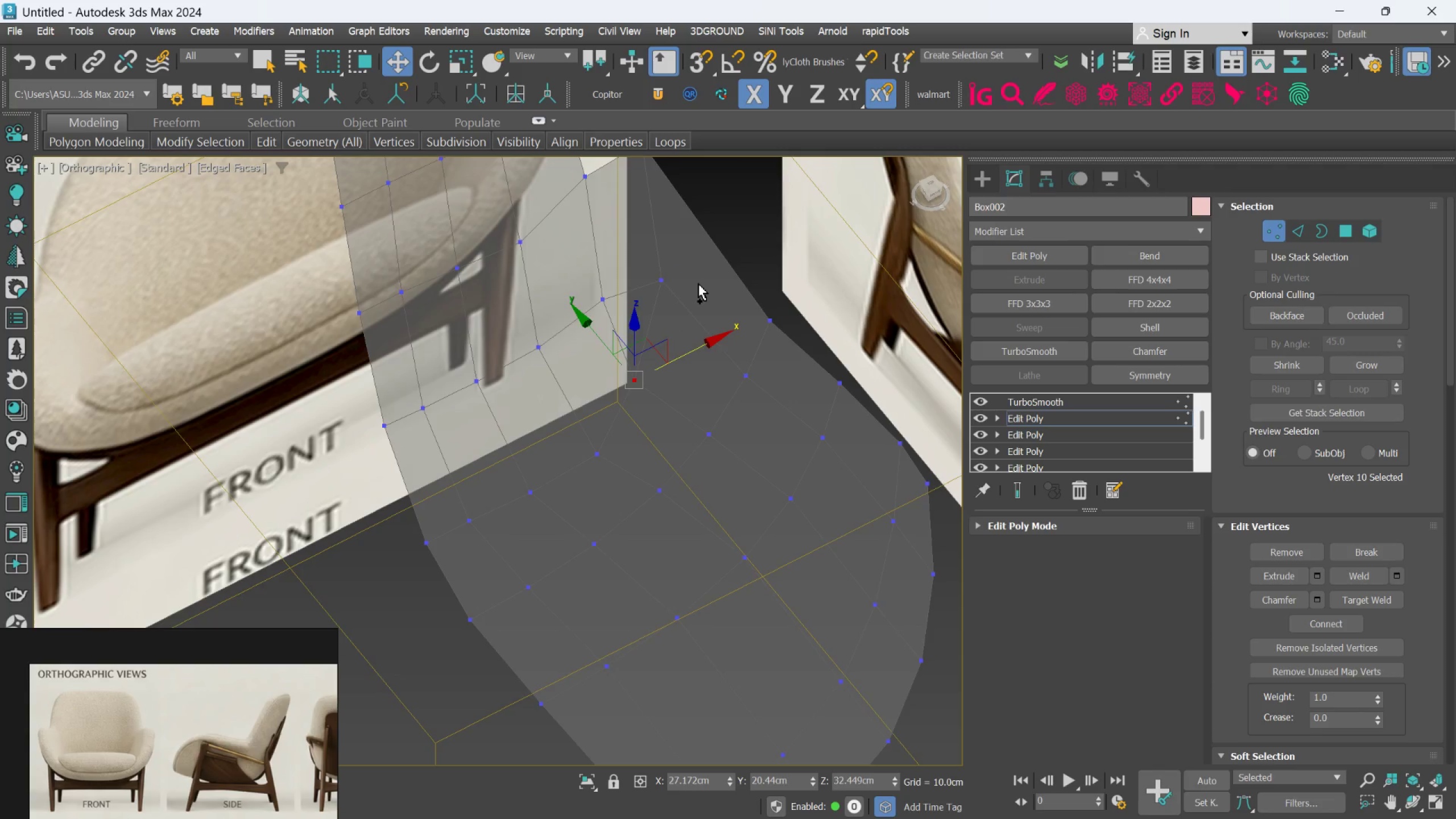 
key(Control+Z)
 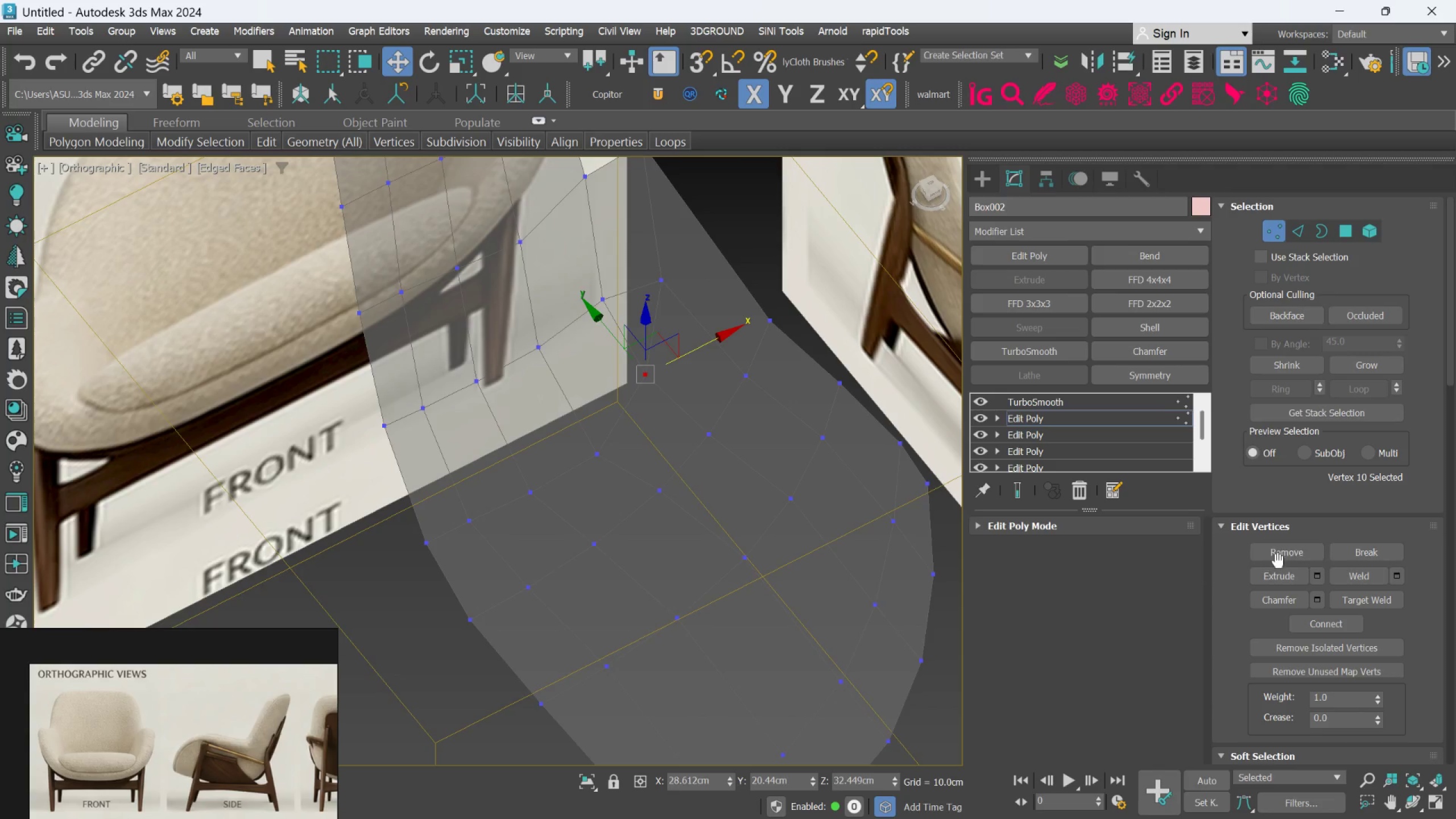 
scroll: coordinate [1308, 662], scroll_direction: down, amount: 39.0
 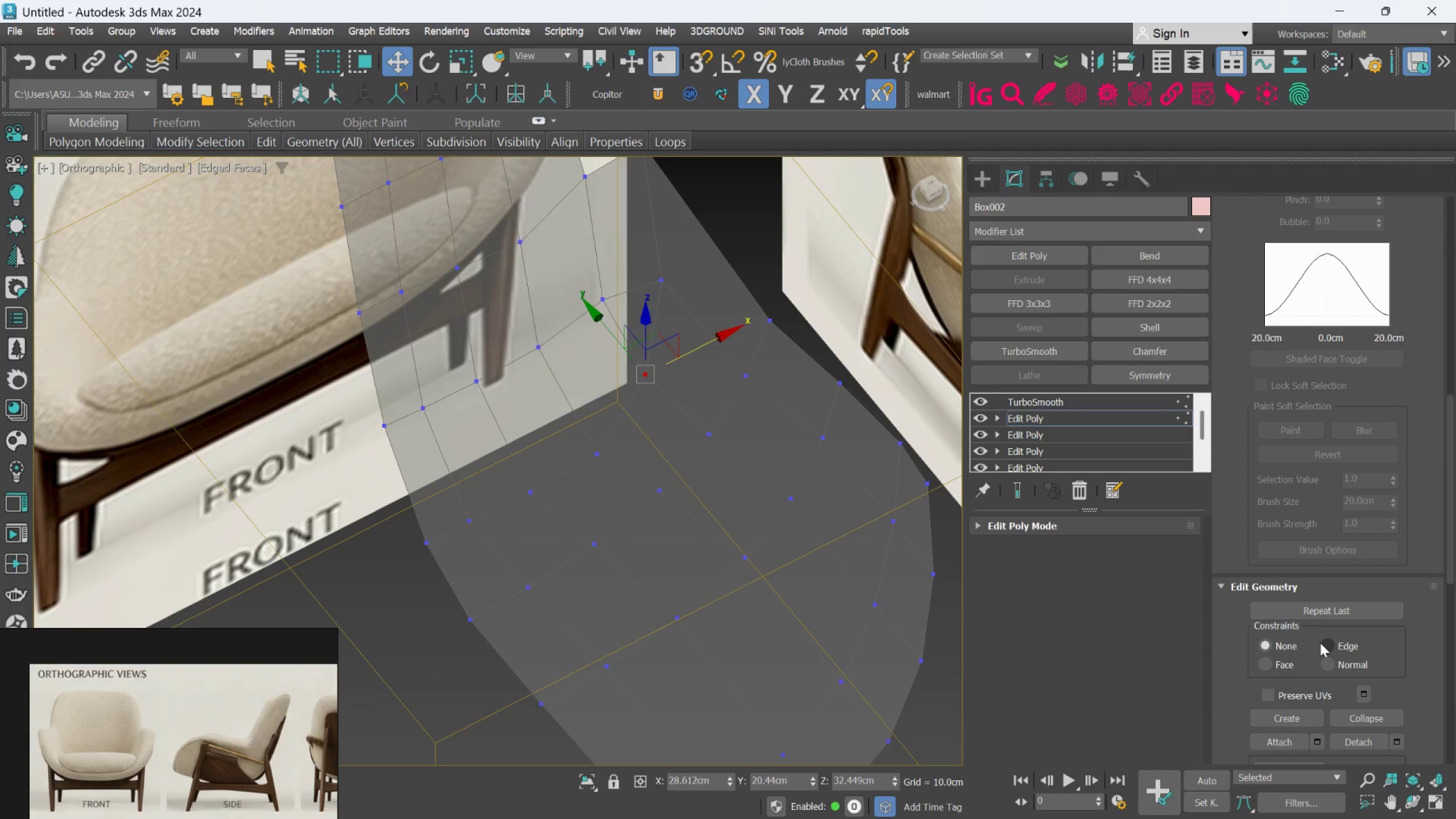 
left_click([1320, 644])
 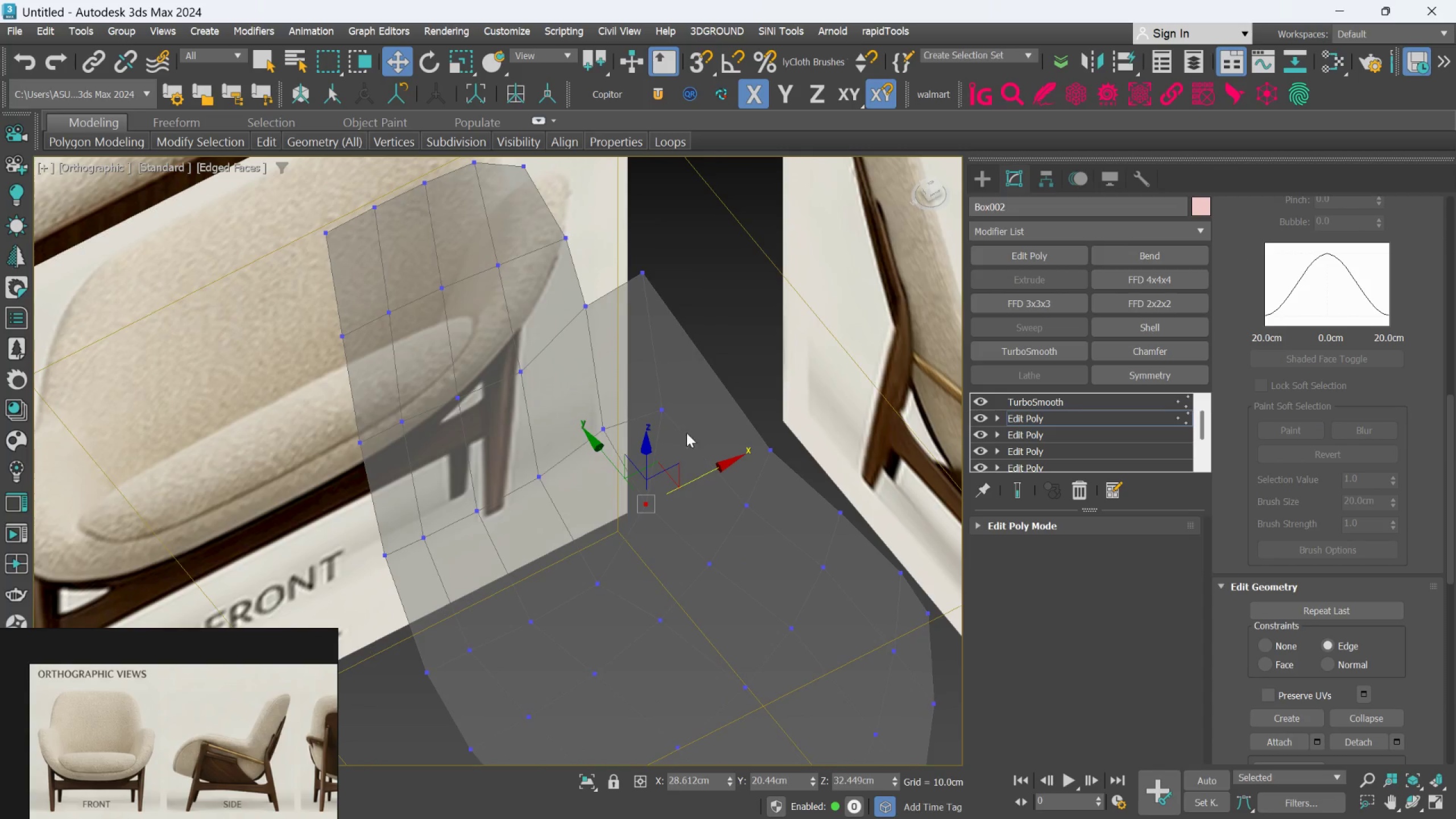 
left_click([665, 413])
 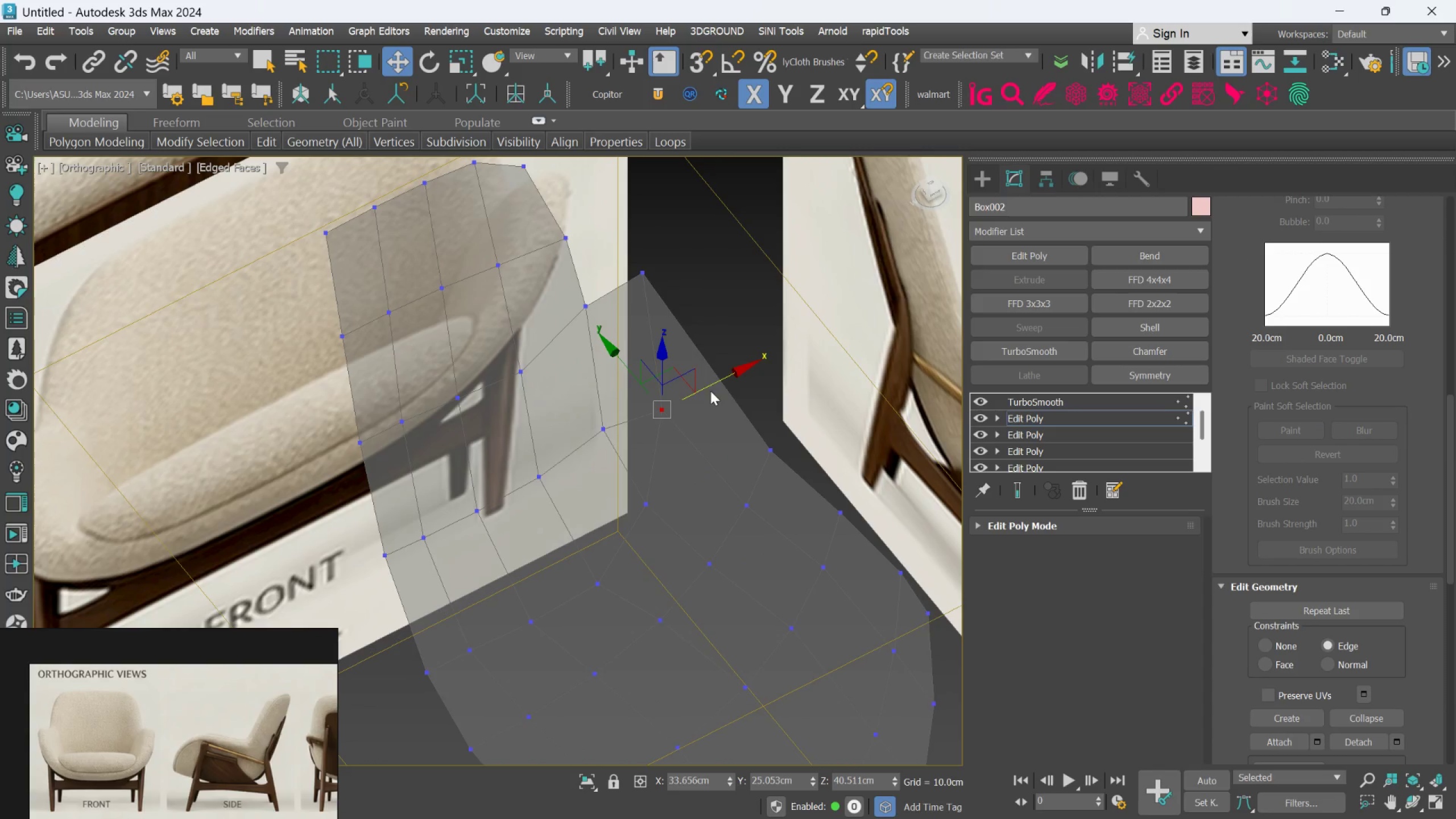 
left_click_drag(start_coordinate=[708, 387], to_coordinate=[695, 393])
 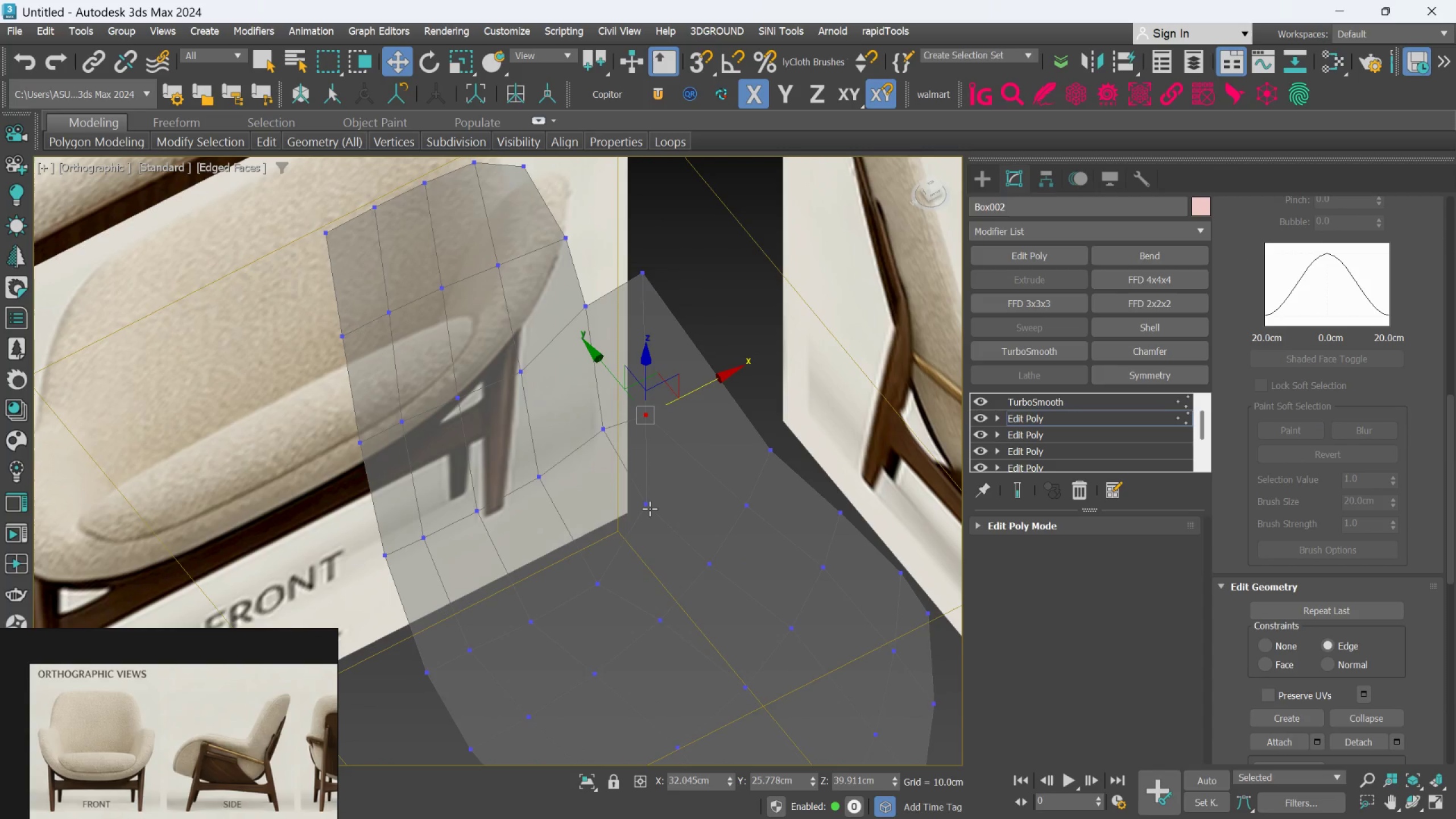 
left_click([650, 508])
 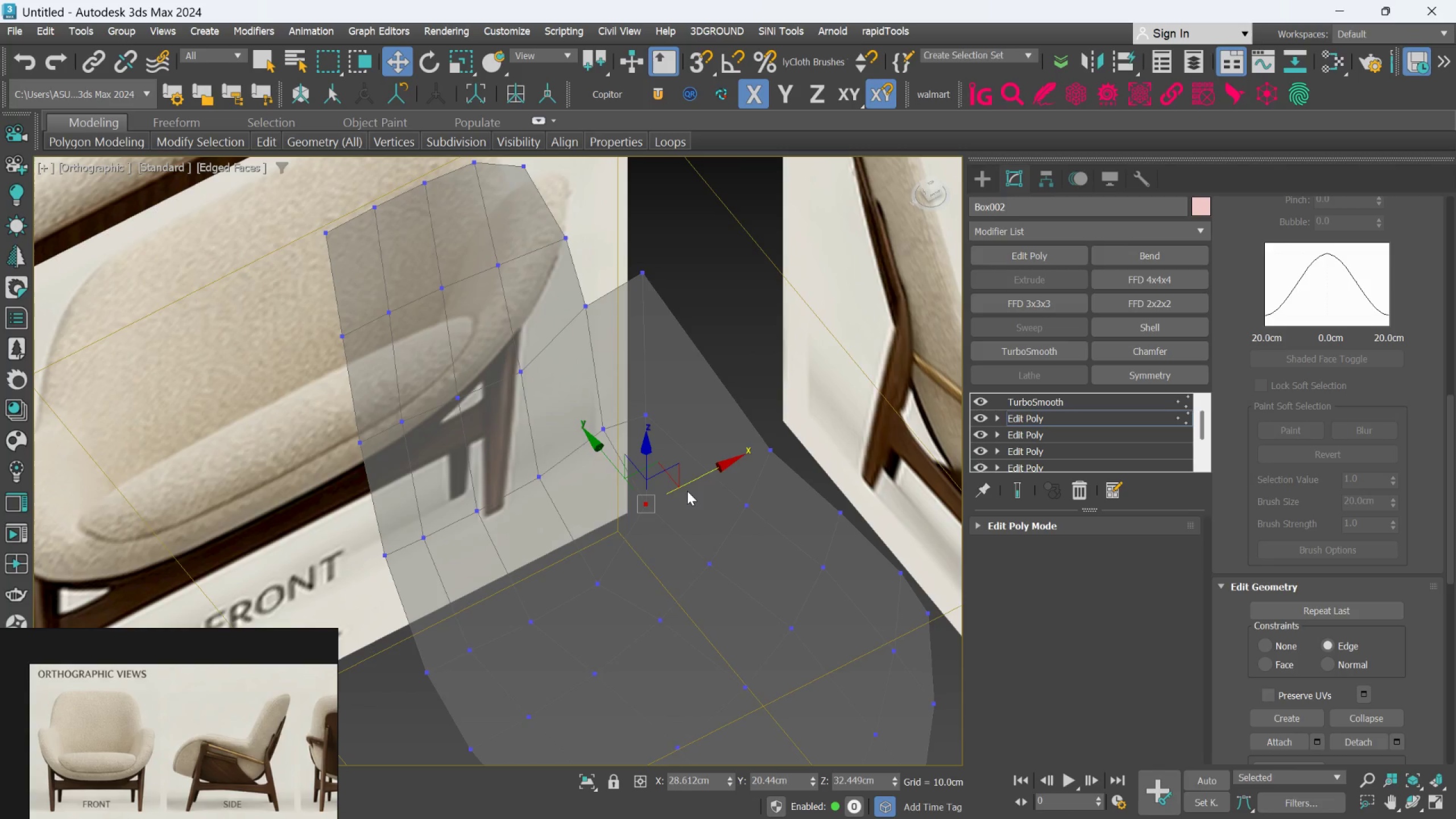 
left_click_drag(start_coordinate=[687, 491], to_coordinate=[681, 491])
 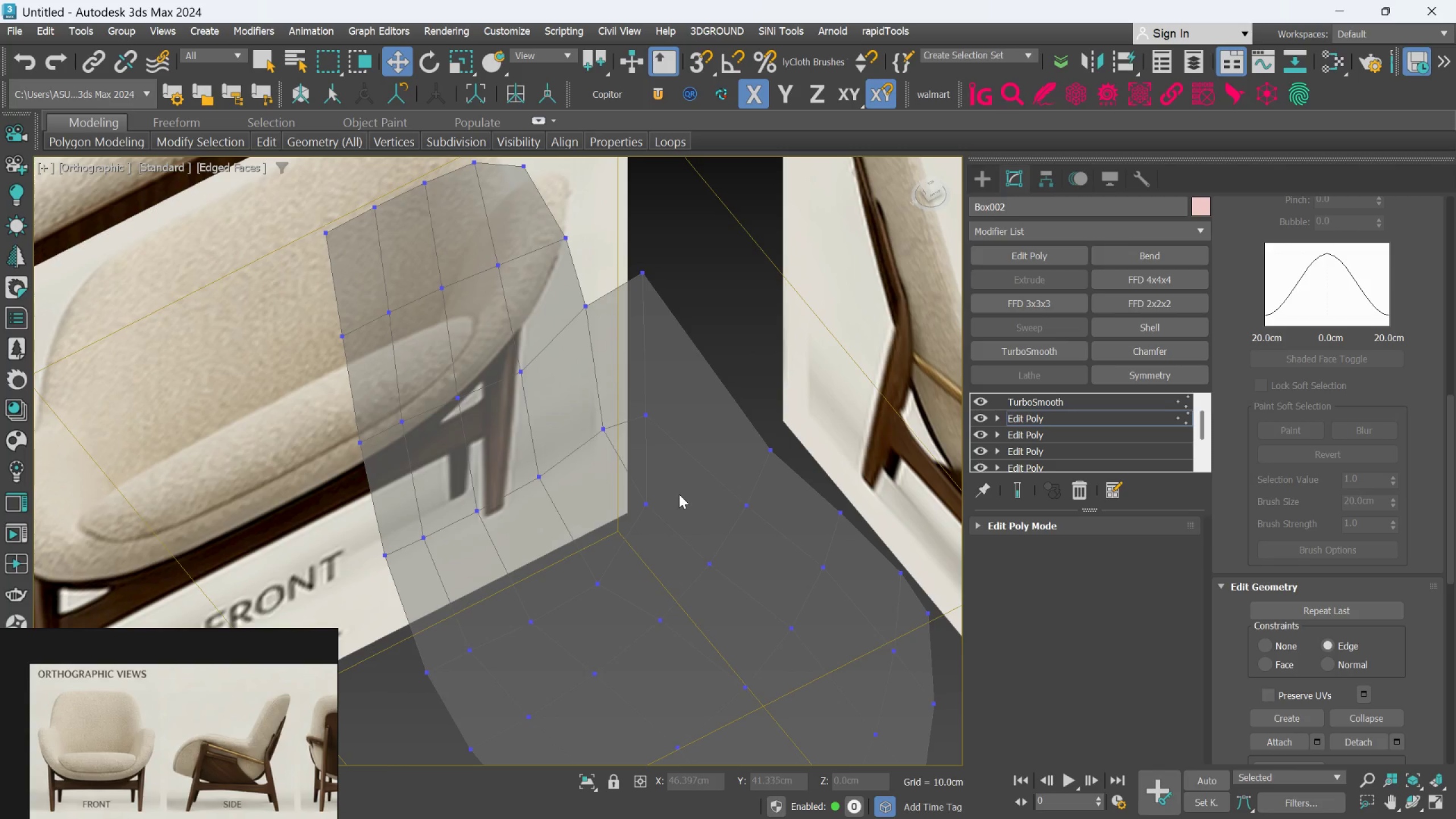 
key(F)
 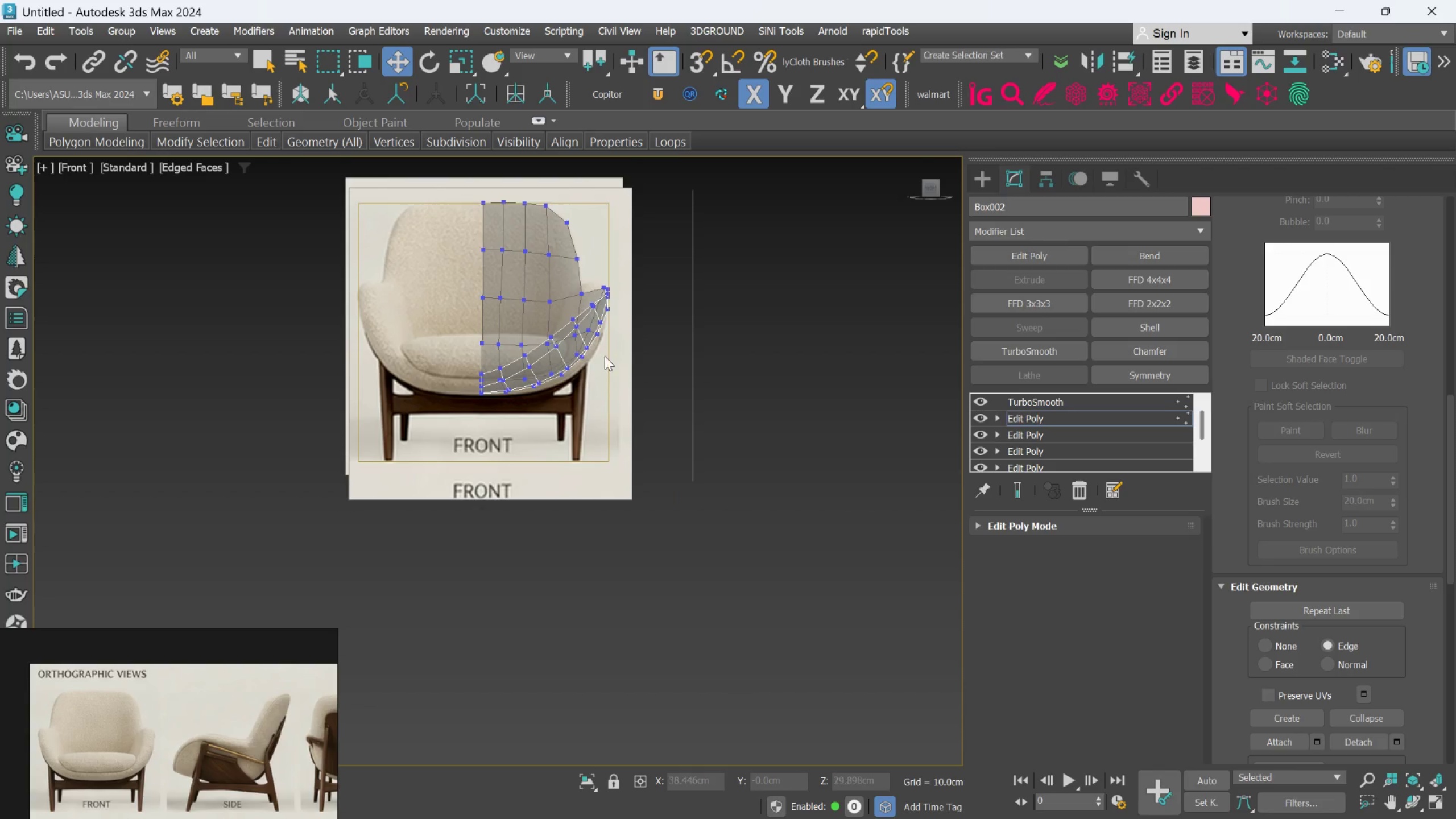 
scroll: coordinate [577, 309], scroll_direction: up, amount: 1.0
 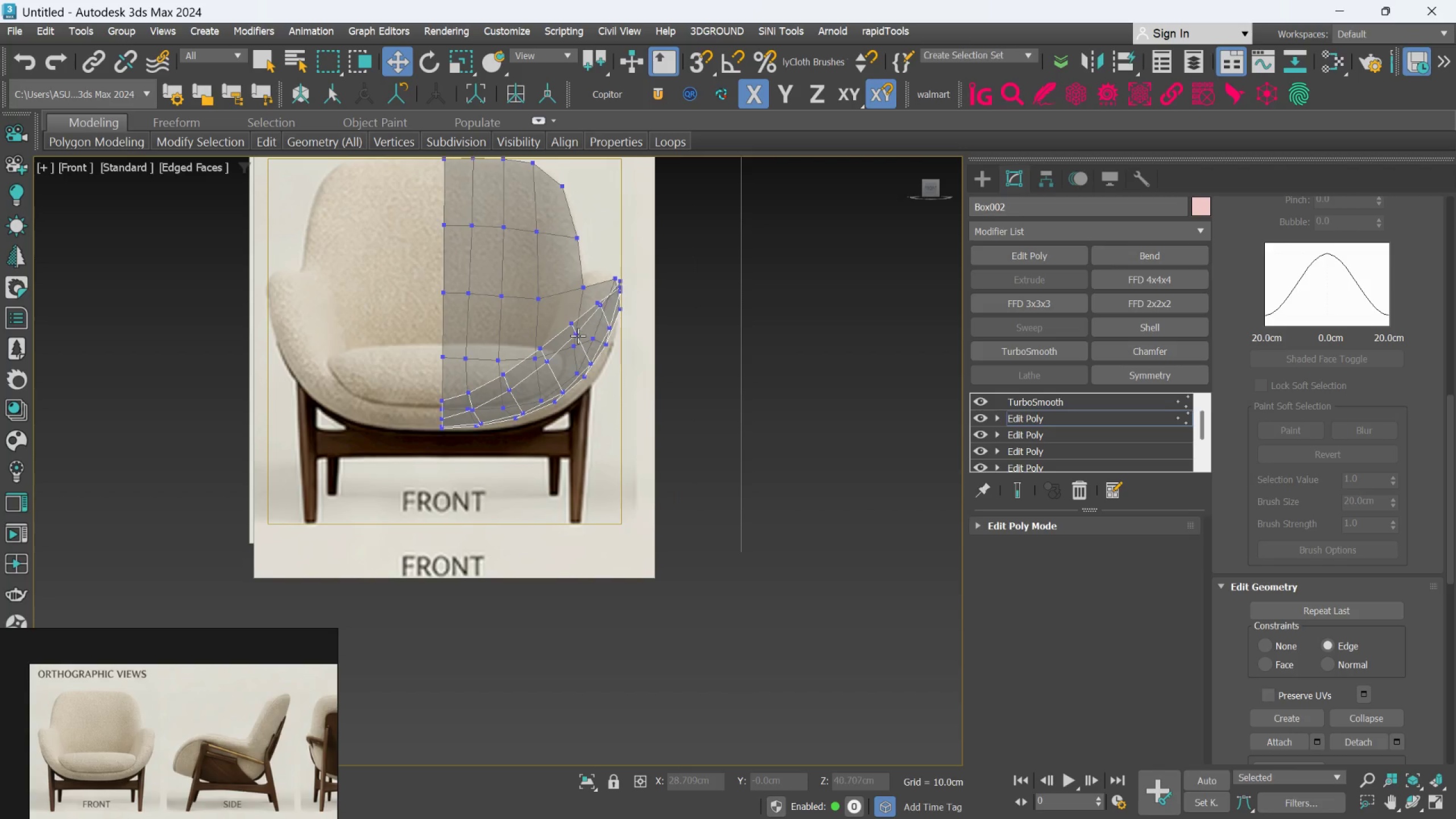 
hold_key(key=AltLeft, duration=0.53)
 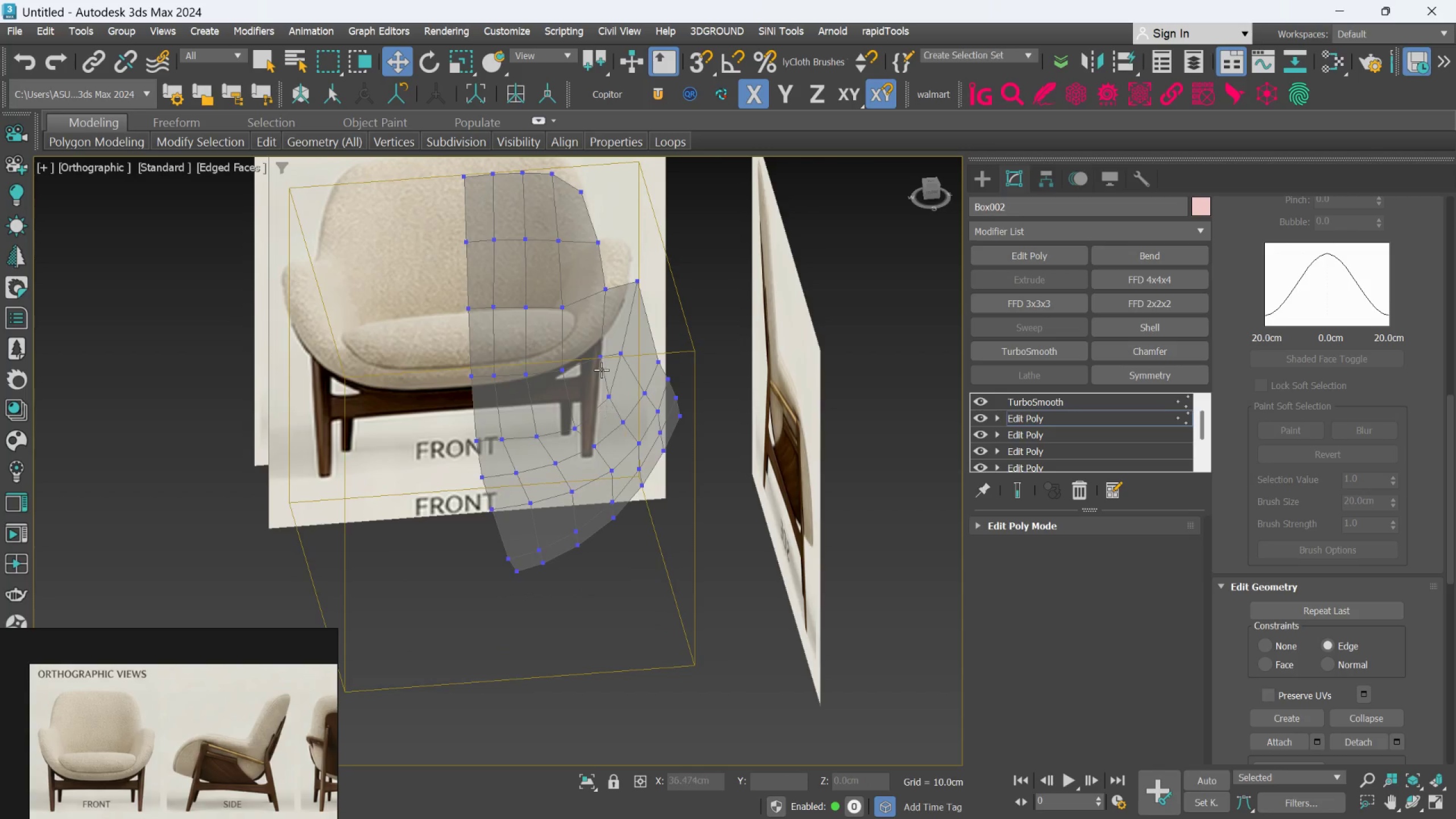 
scroll: coordinate [602, 338], scroll_direction: up, amount: 2.0
 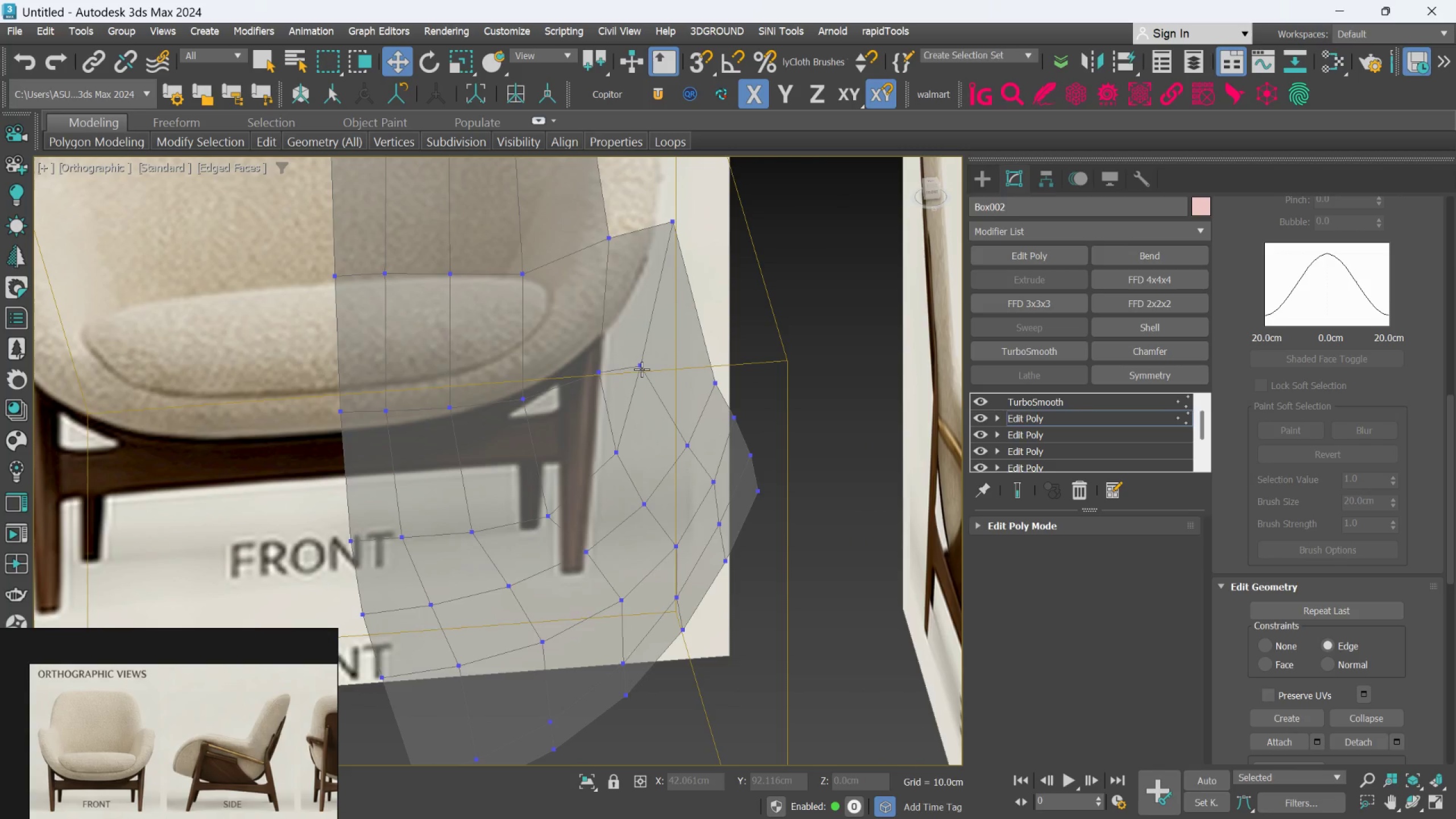 
left_click([642, 369])
 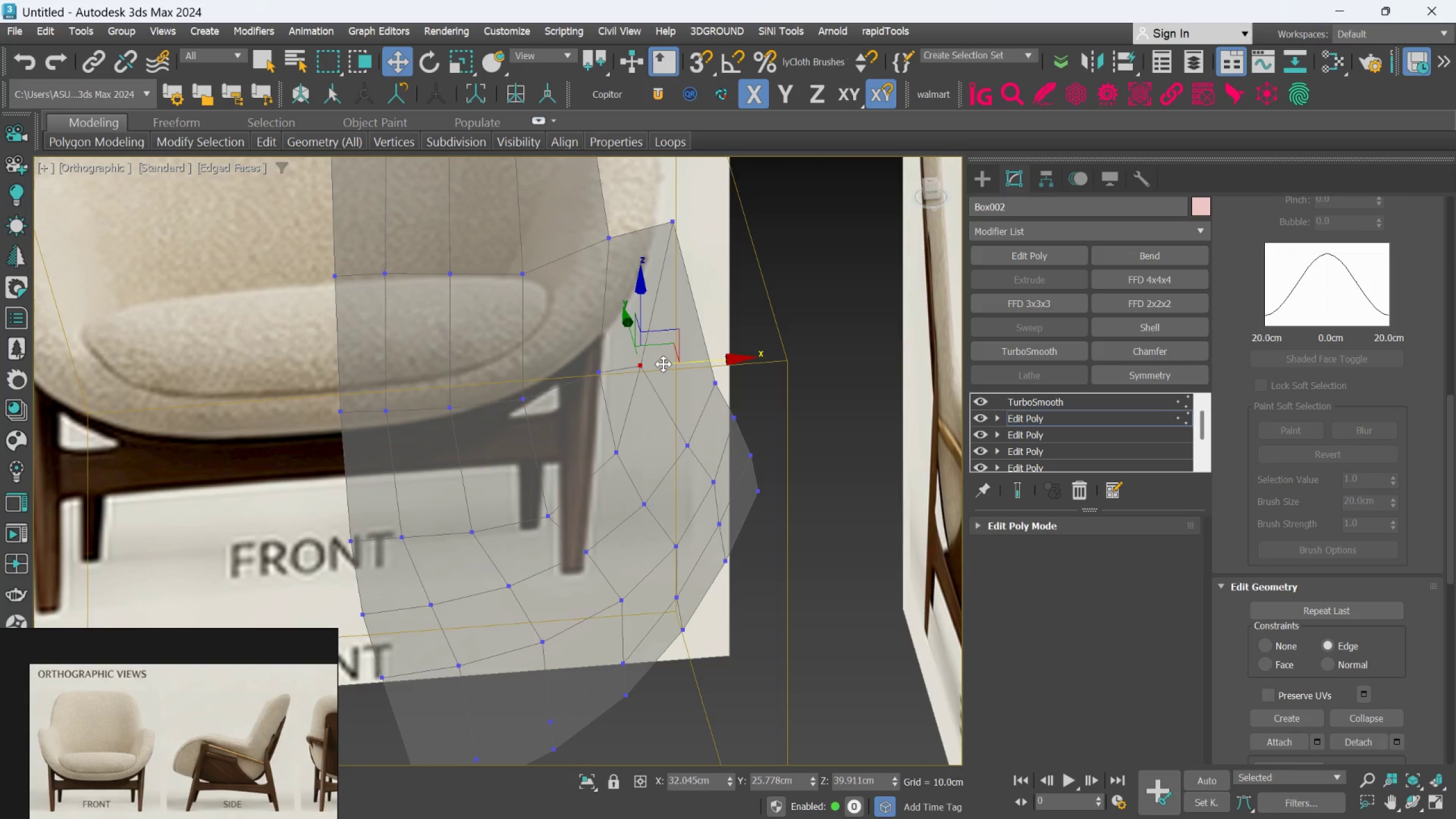 
left_click([663, 364])
 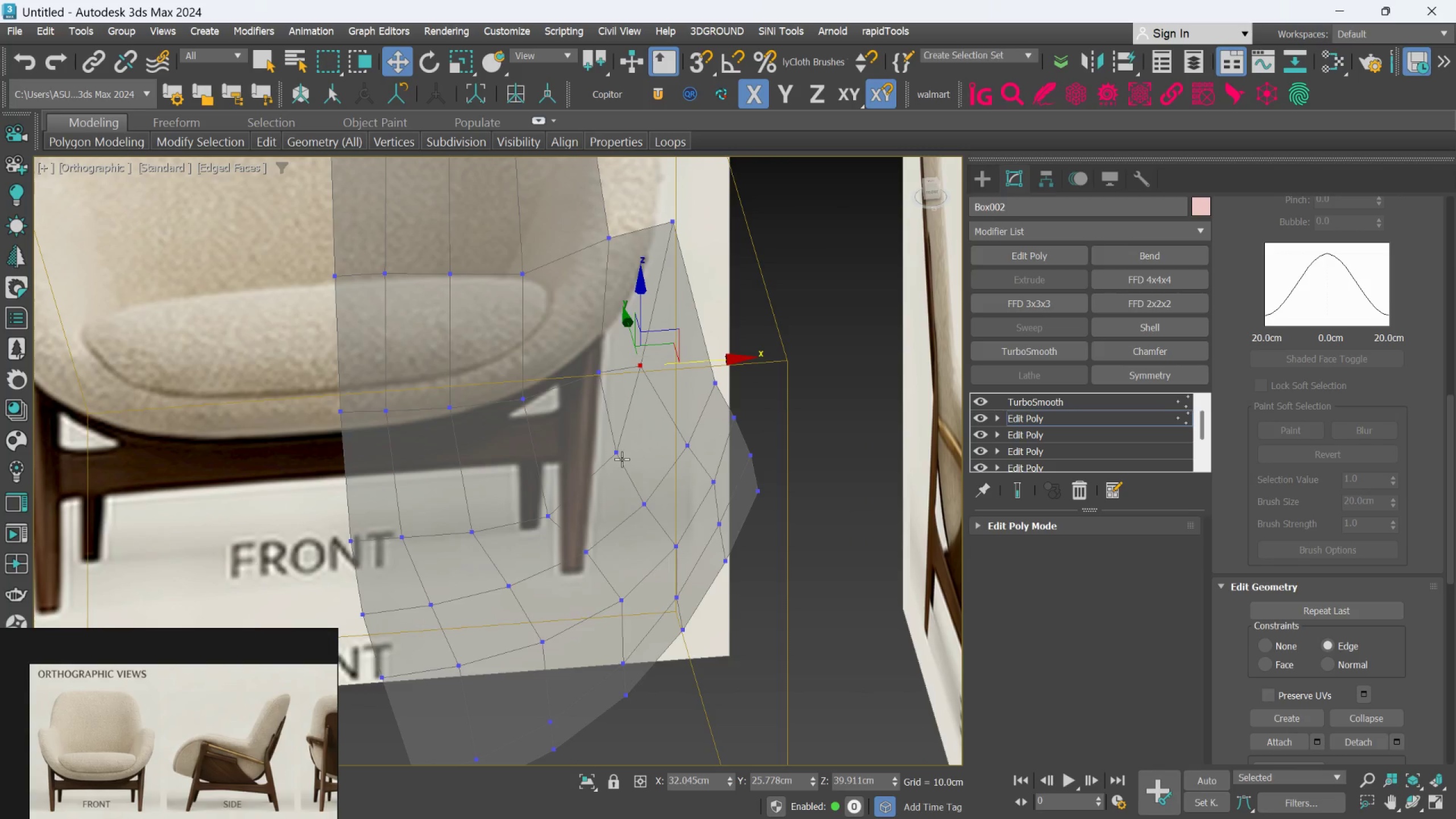 
left_click([620, 459])
 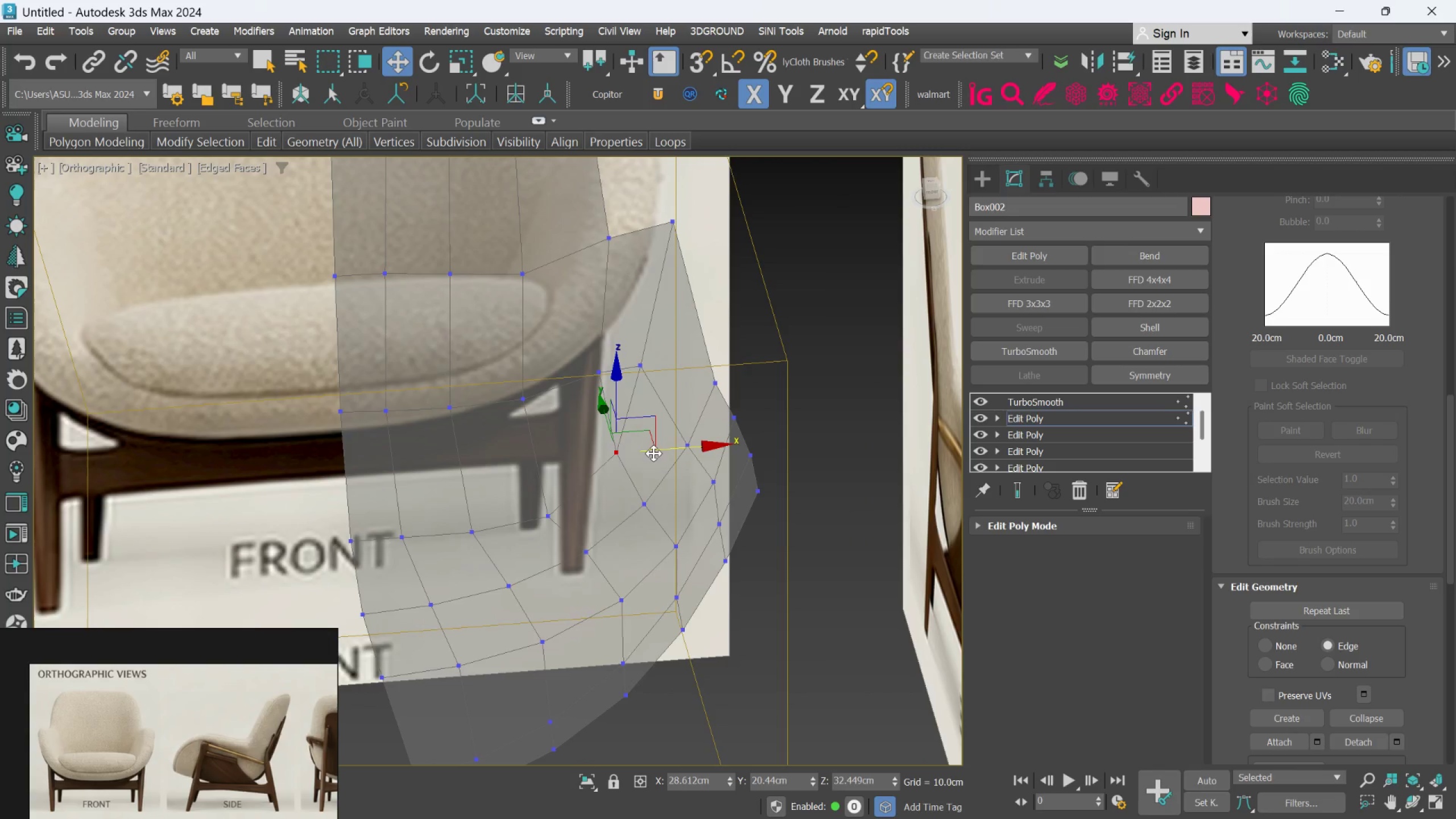 
left_click_drag(start_coordinate=[655, 450], to_coordinate=[644, 449])
 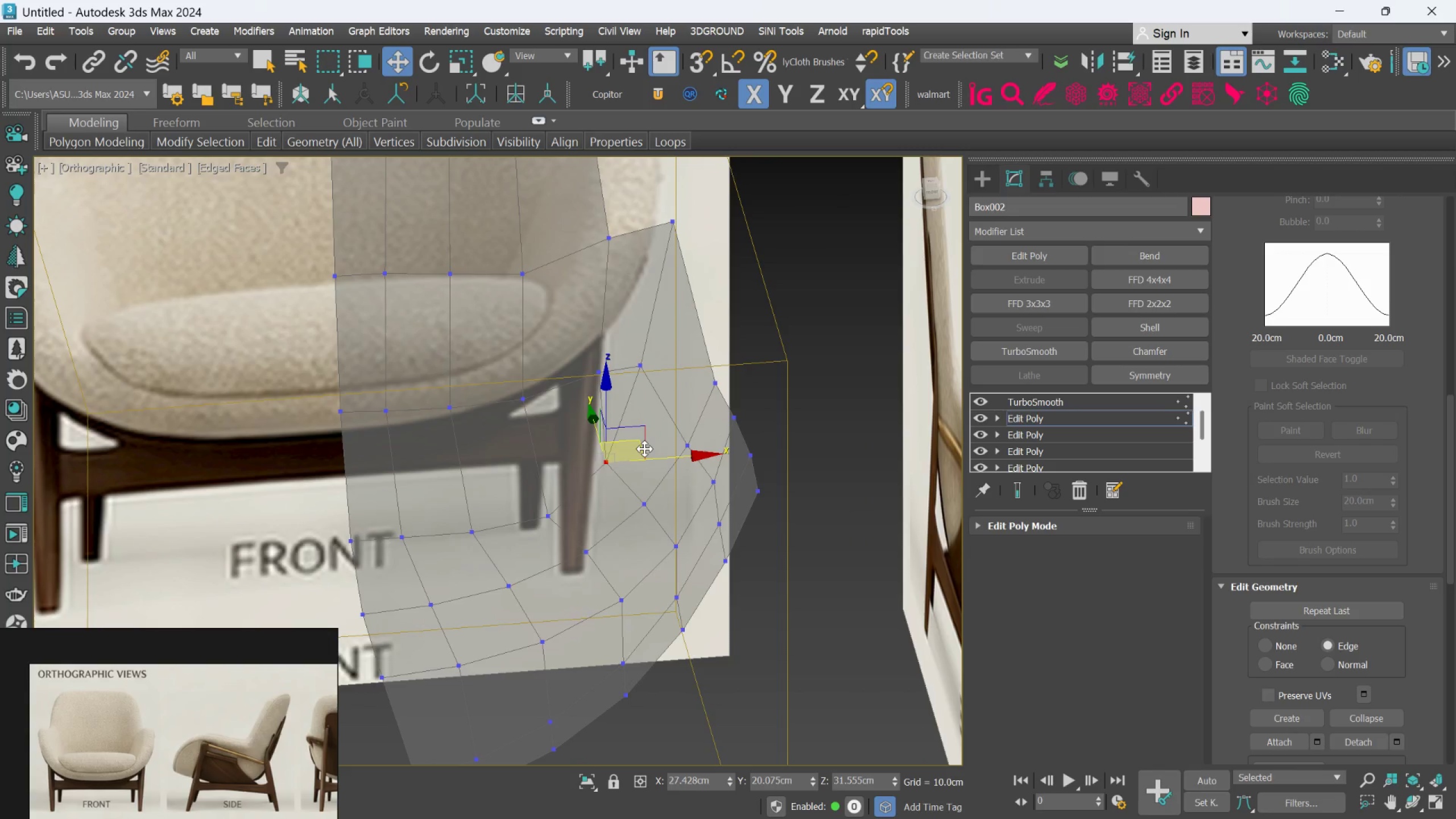 
key(Control+Z)
 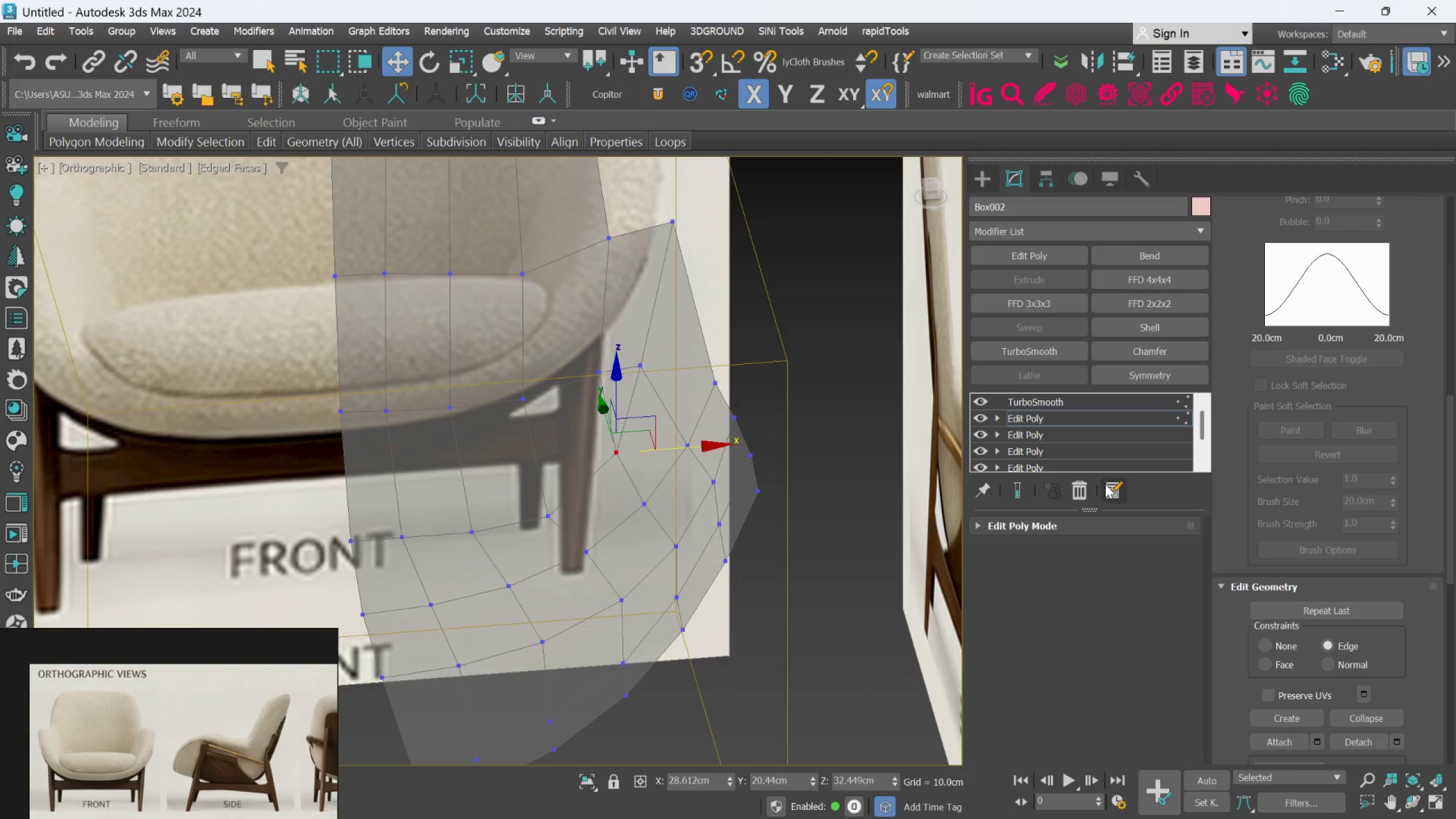 
left_click([1017, 489])
 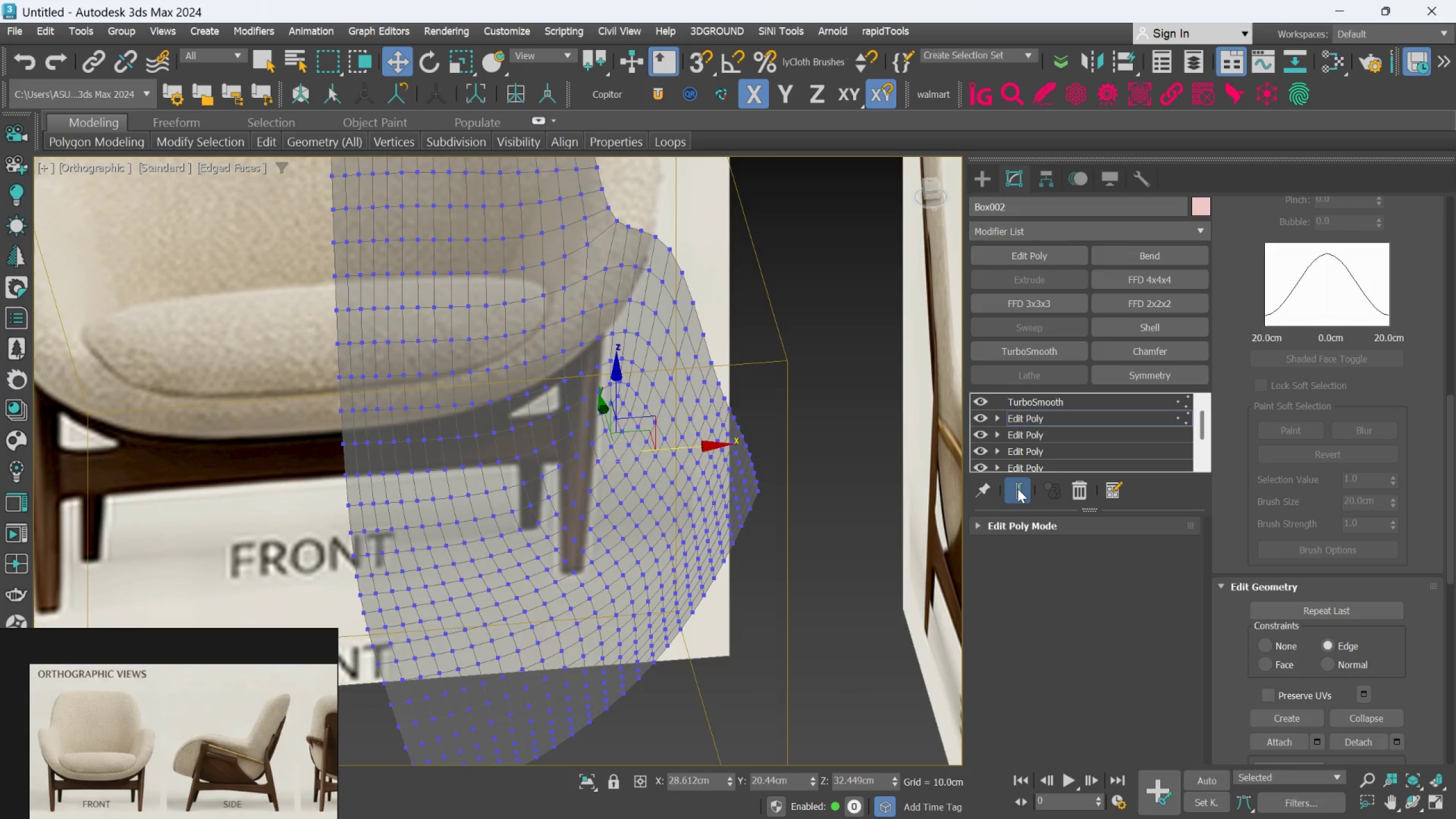 
key(F)
 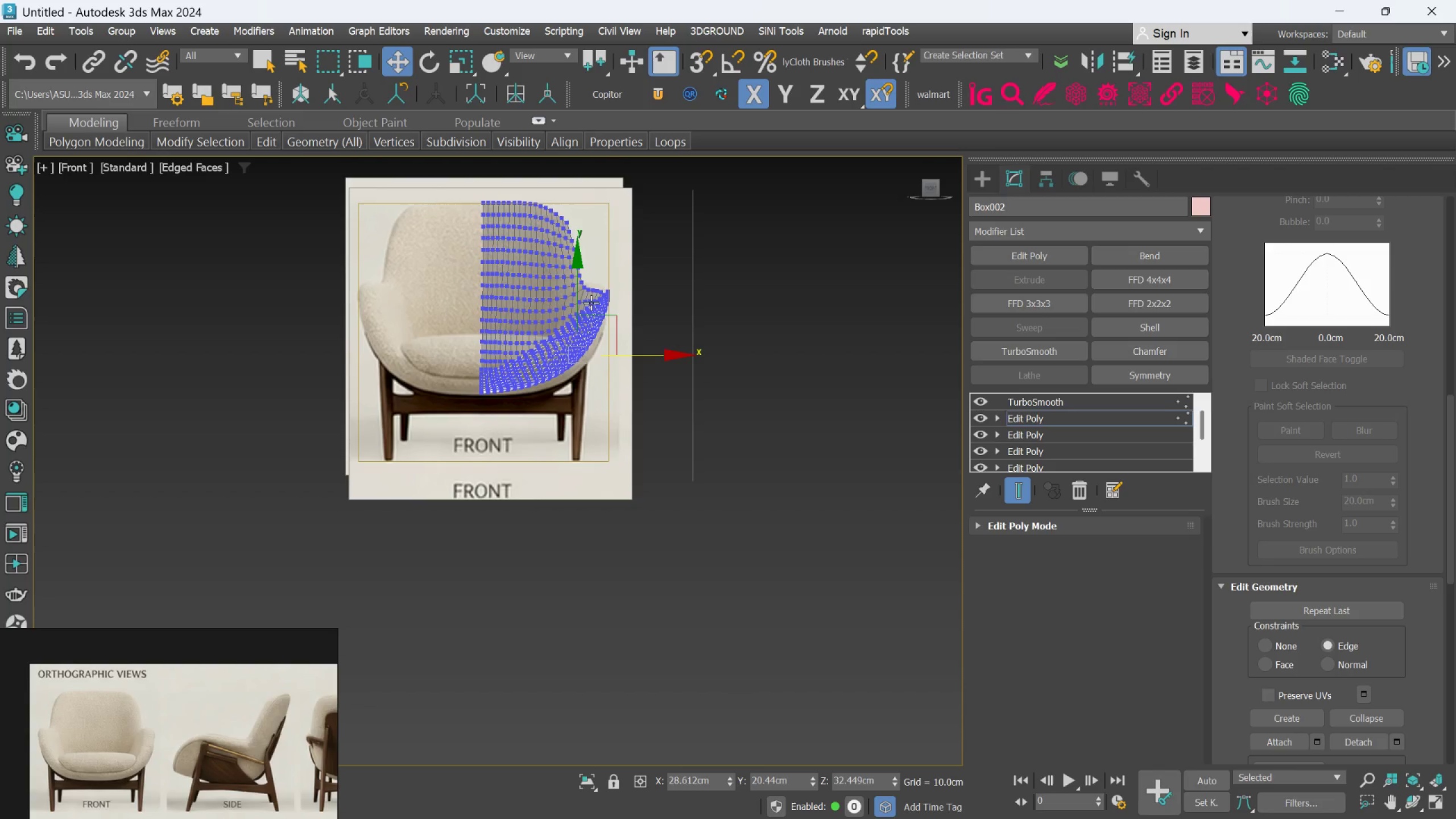 
scroll: coordinate [582, 300], scroll_direction: up, amount: 3.0
 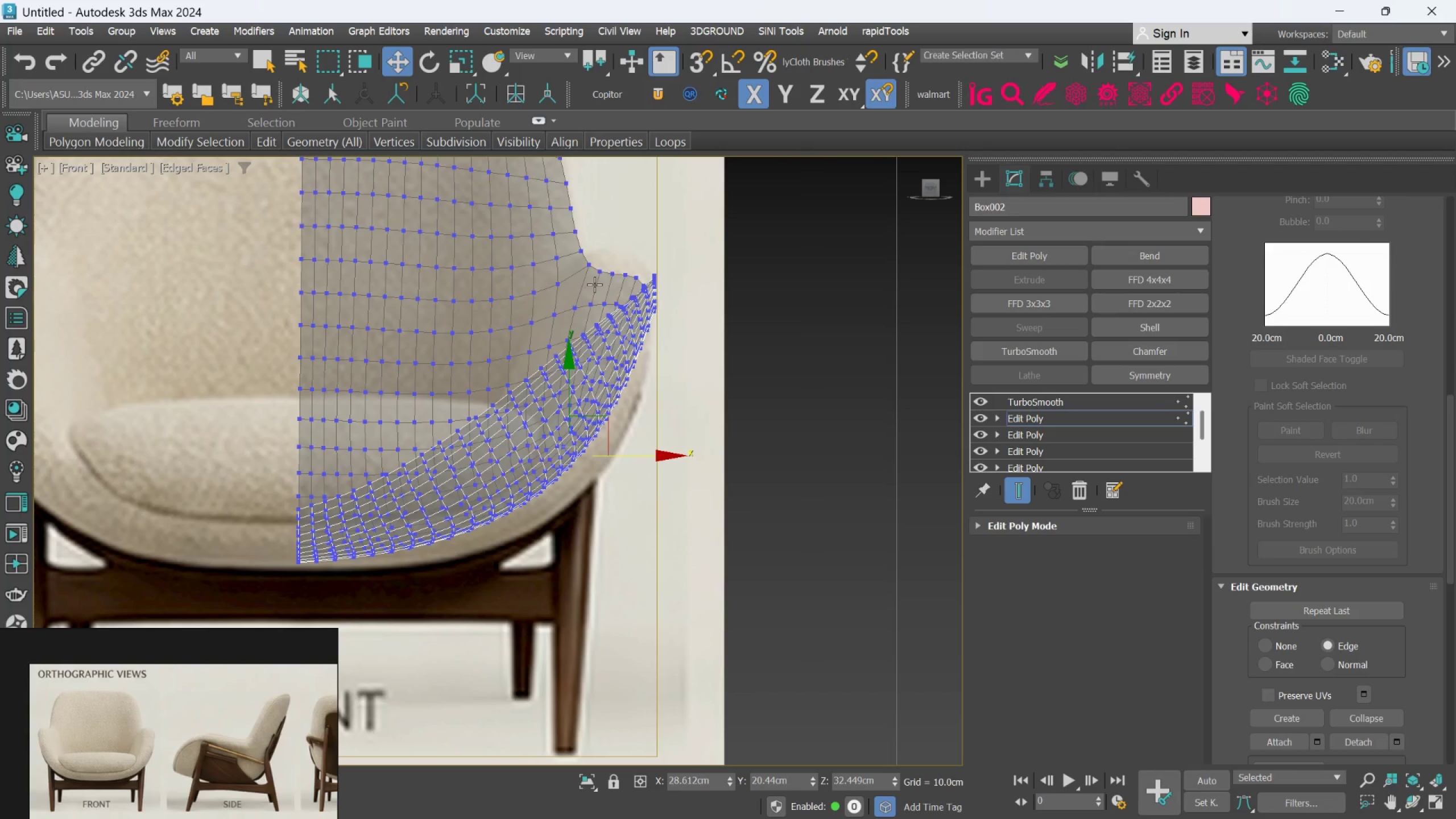 
left_click([1014, 486])
 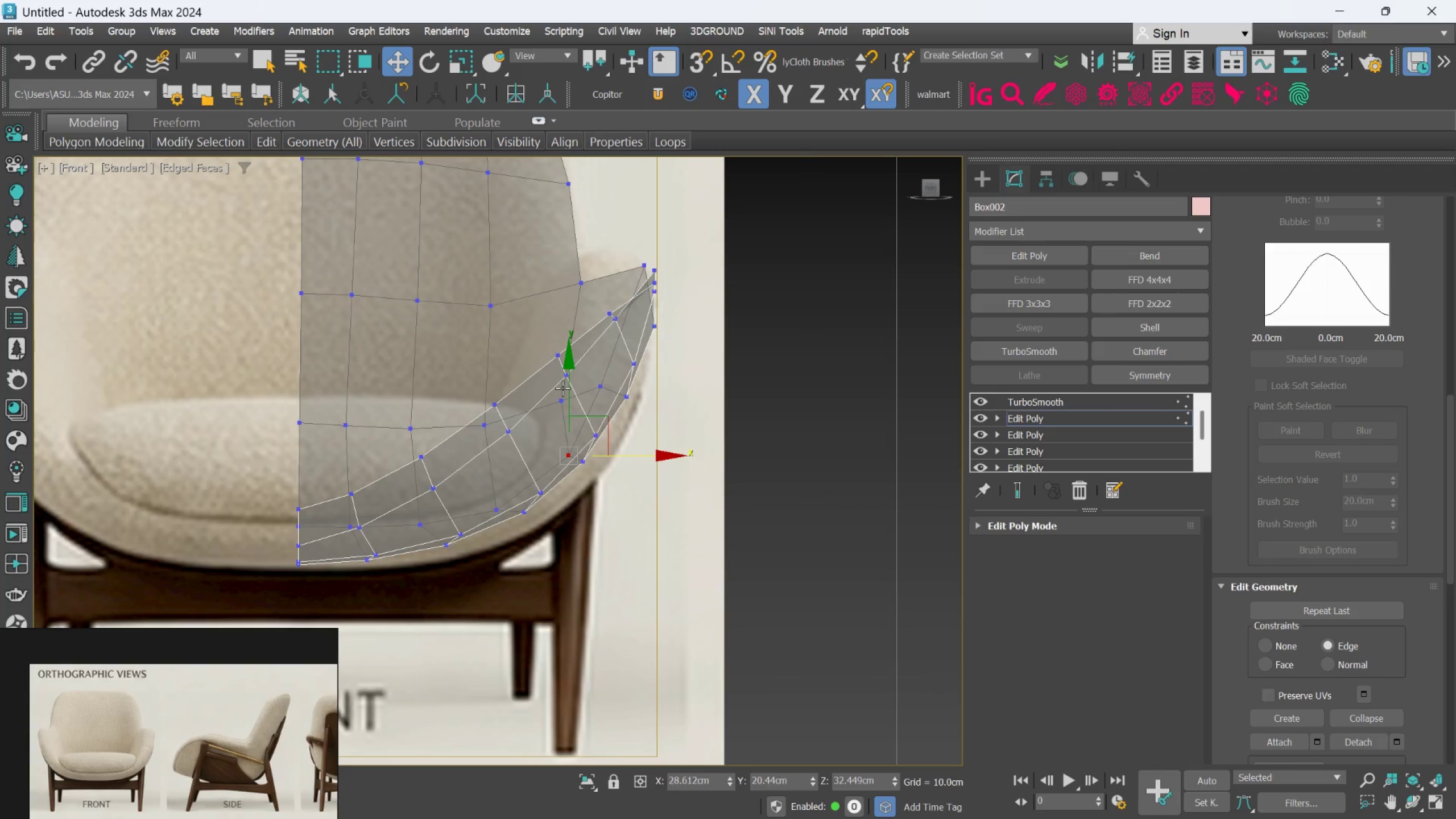 
hold_key(key=AltLeft, duration=0.53)
 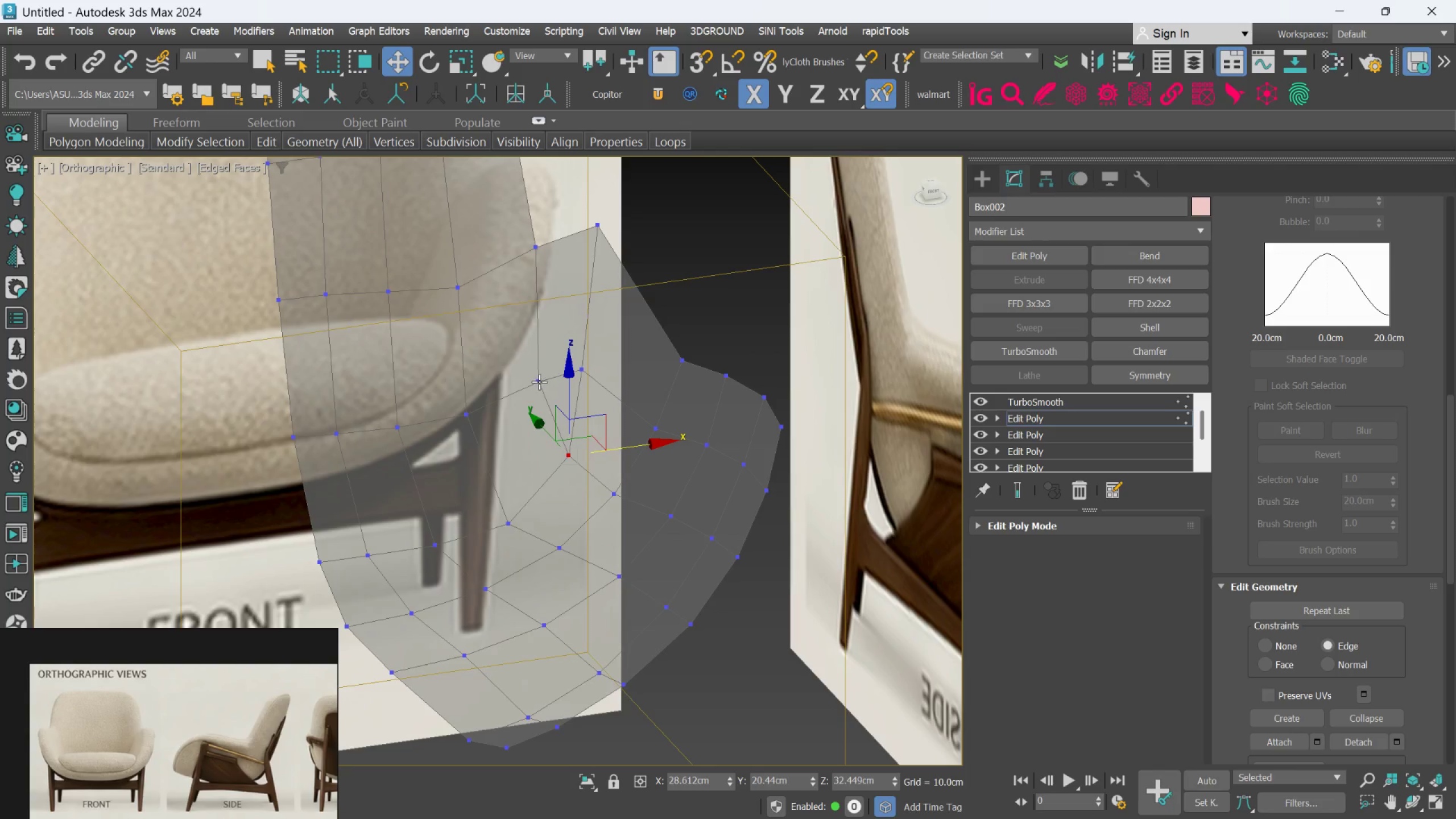 
left_click([539, 382])
 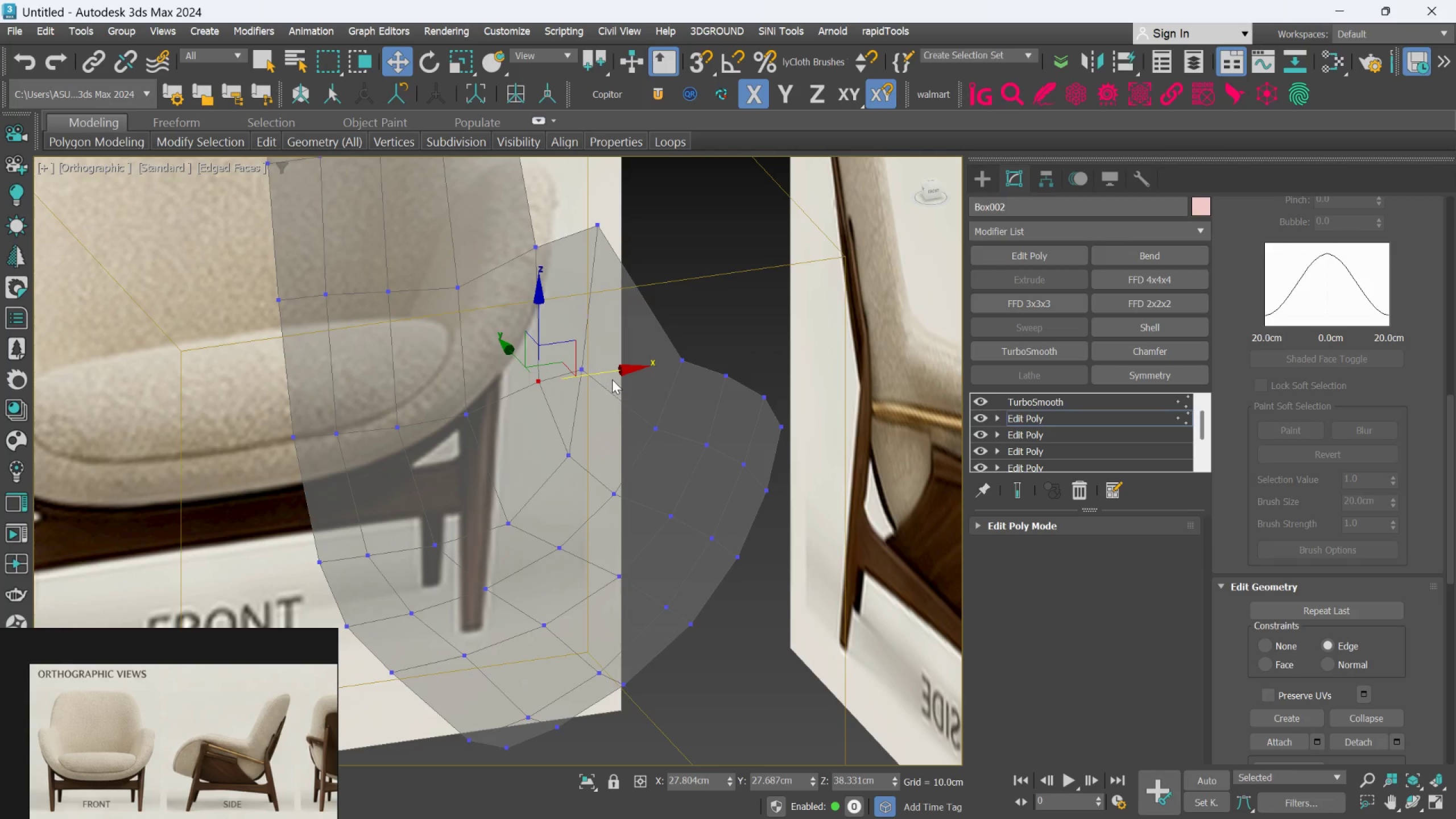 
left_click_drag(start_coordinate=[614, 373], to_coordinate=[600, 379])
 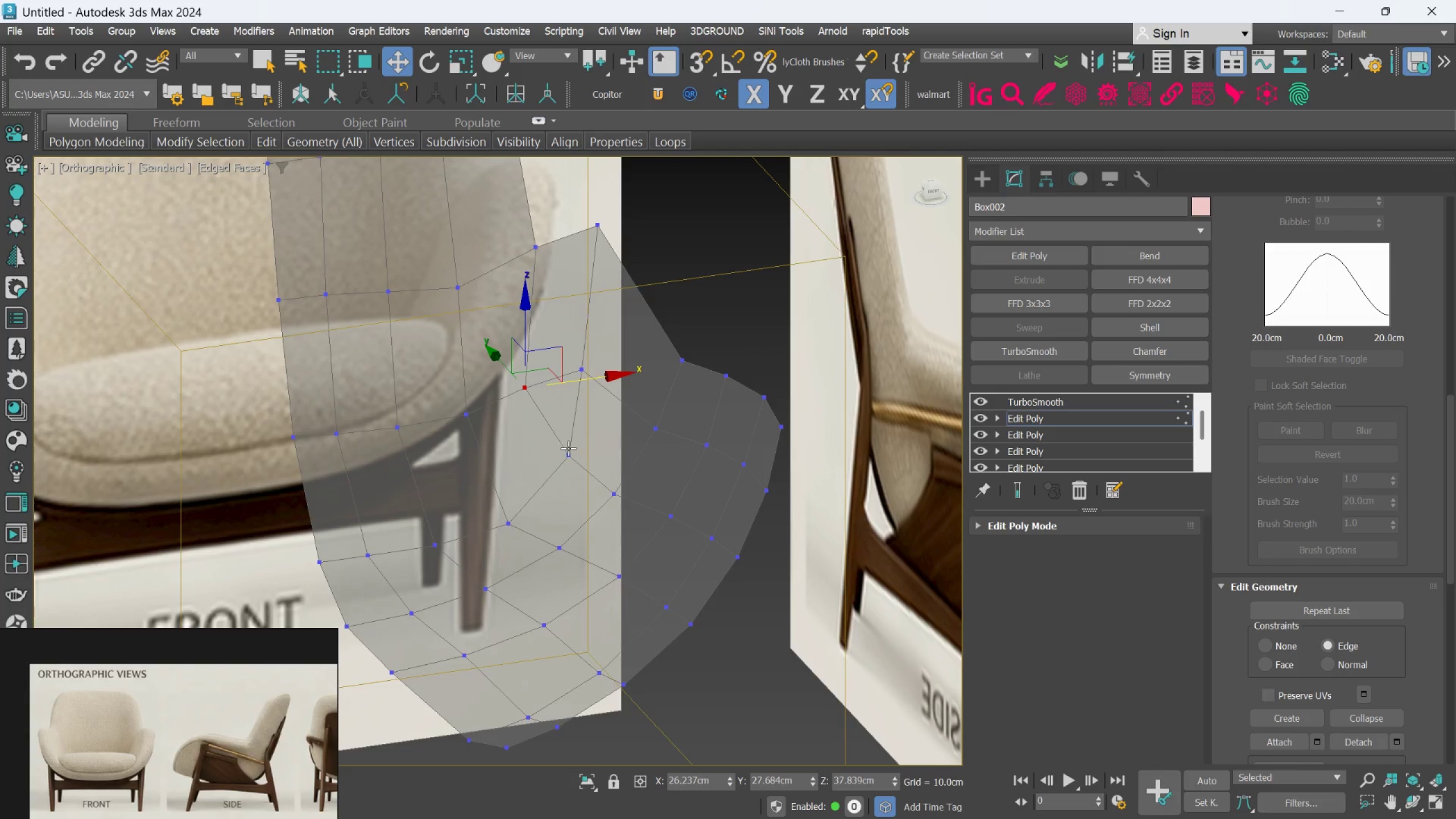 
left_click([566, 452])
 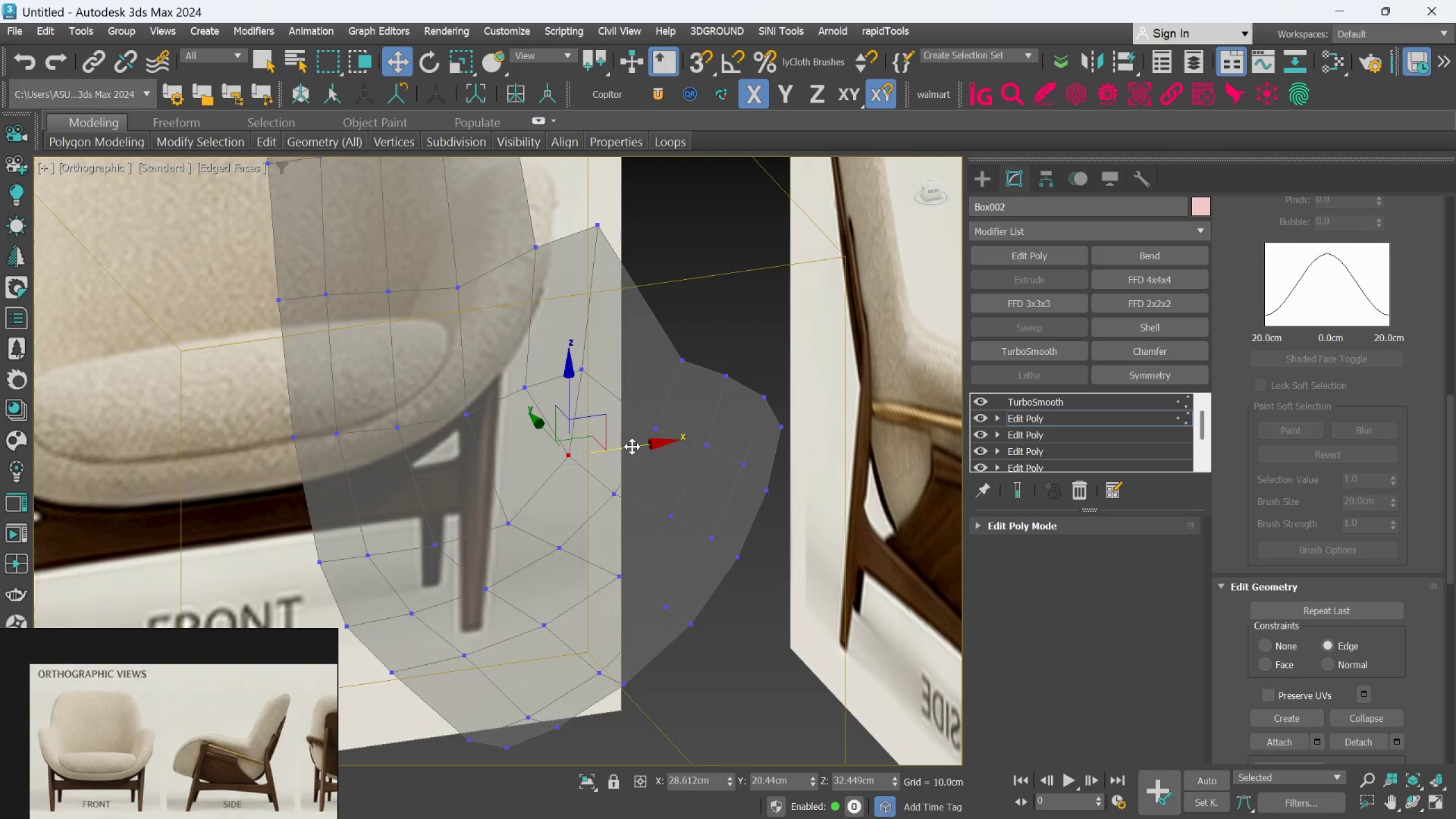 
left_click_drag(start_coordinate=[632, 444], to_coordinate=[603, 458])
 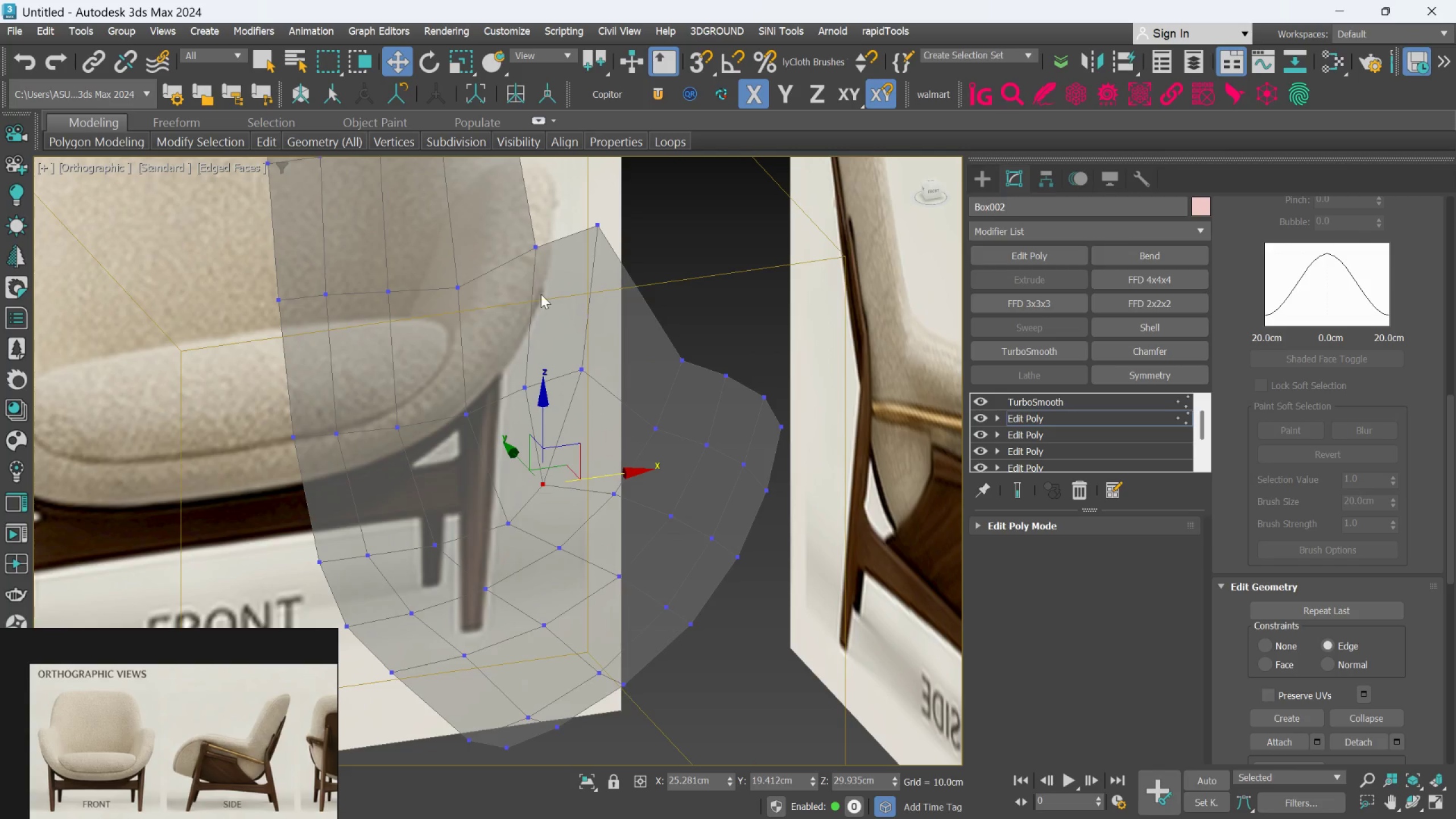 
left_click([1017, 486])
 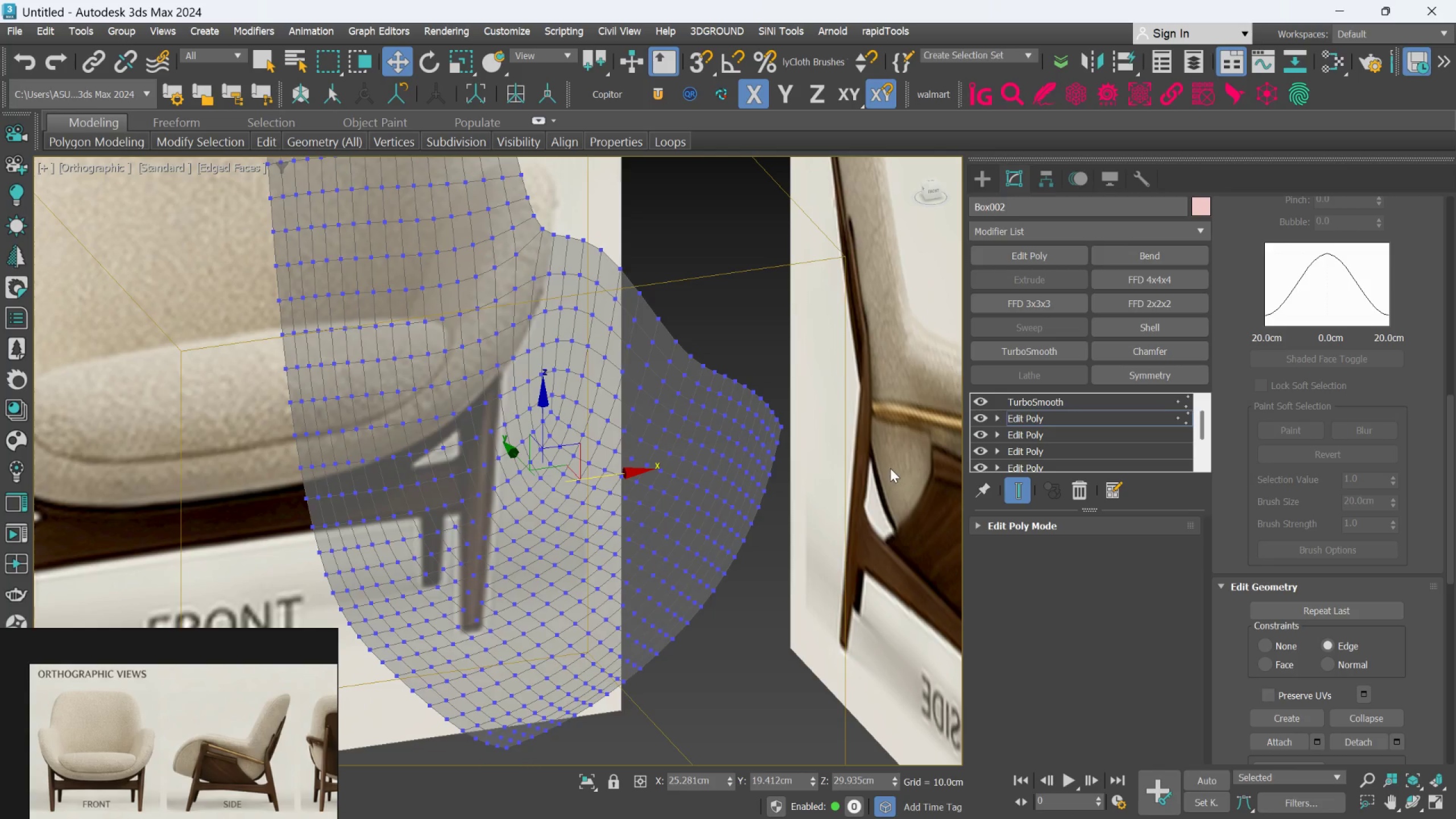 
key(F)
 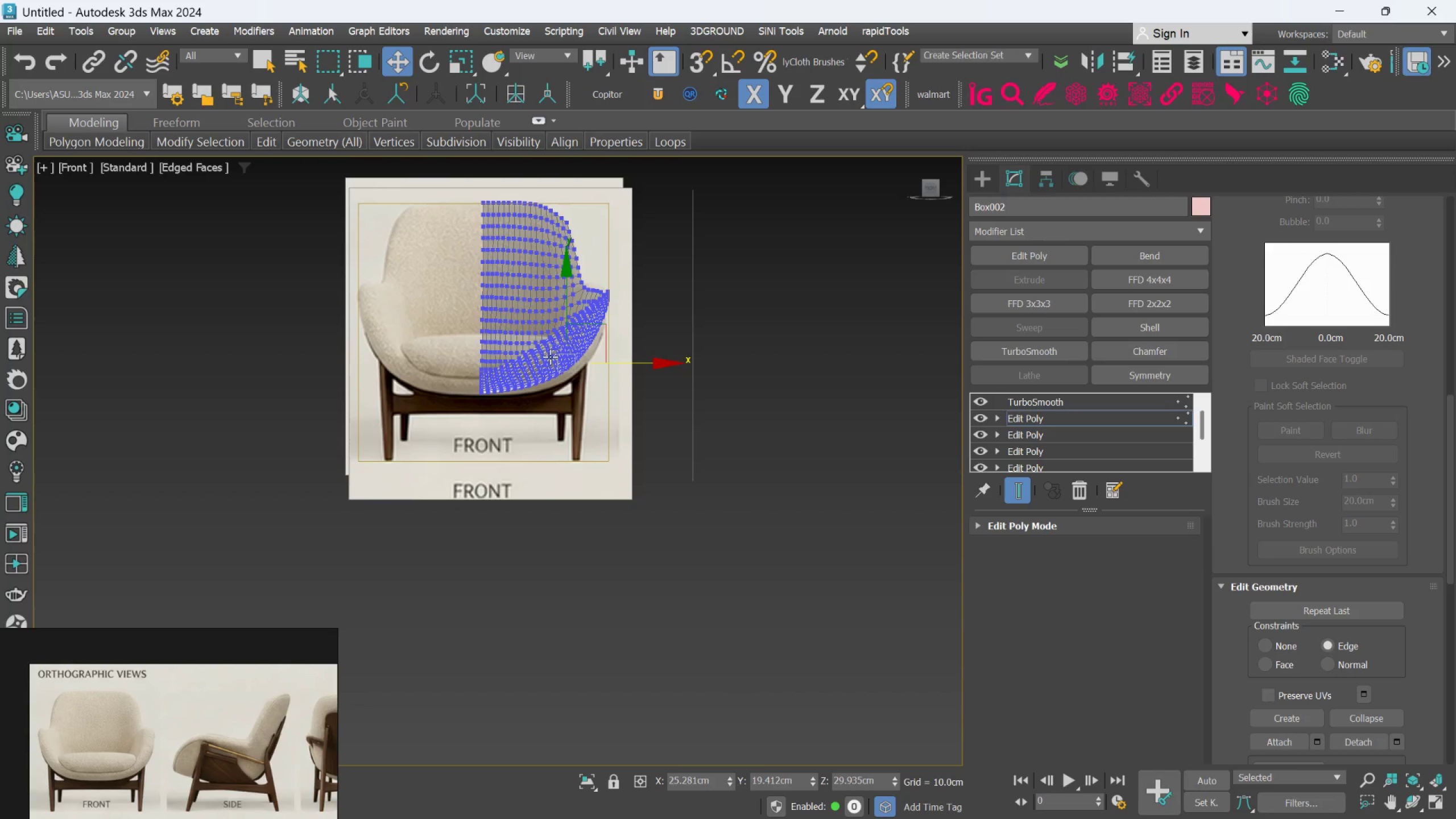 
scroll: coordinate [569, 289], scroll_direction: up, amount: 3.0
 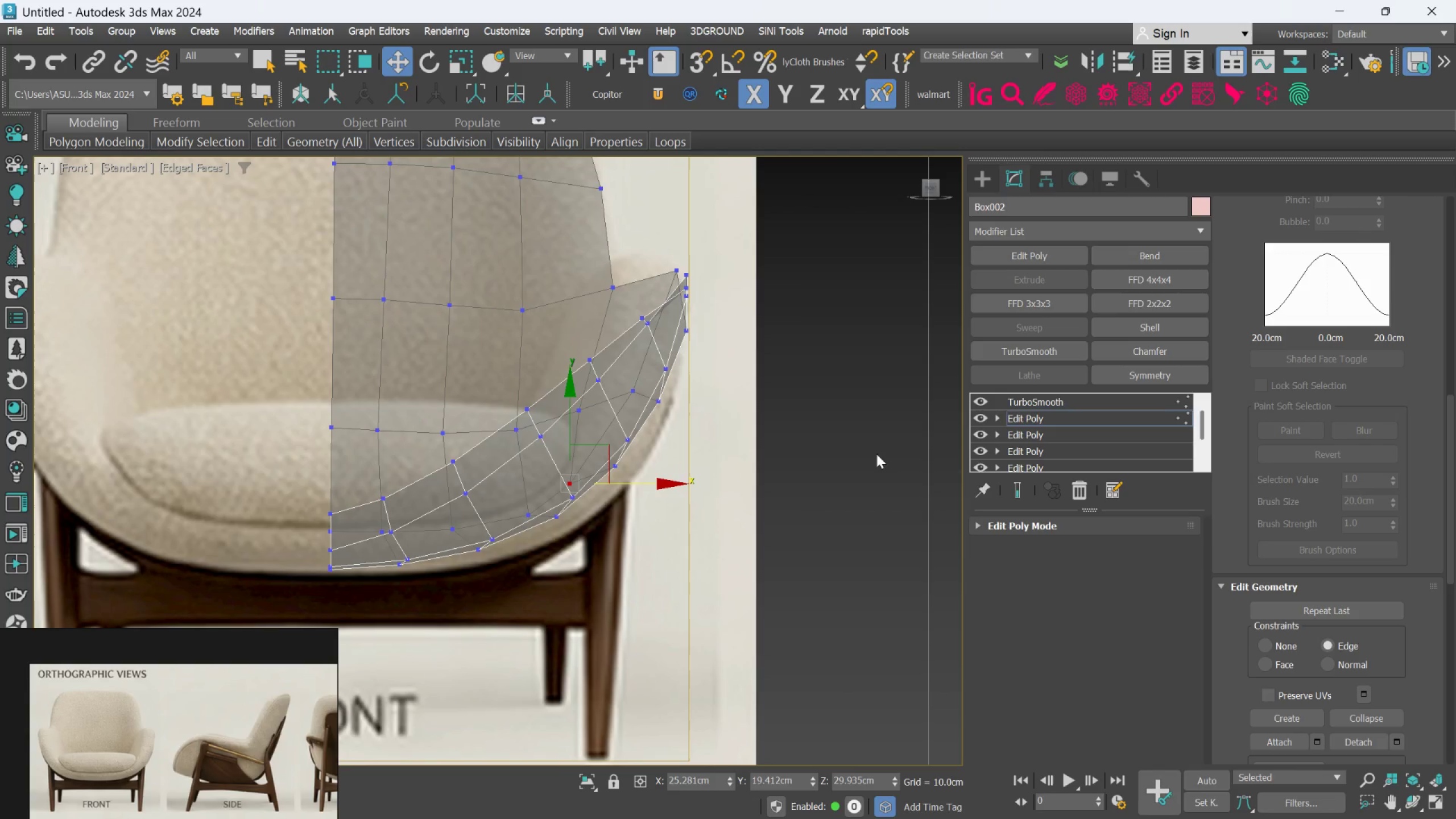 
hold_key(key=AltLeft, duration=0.69)
 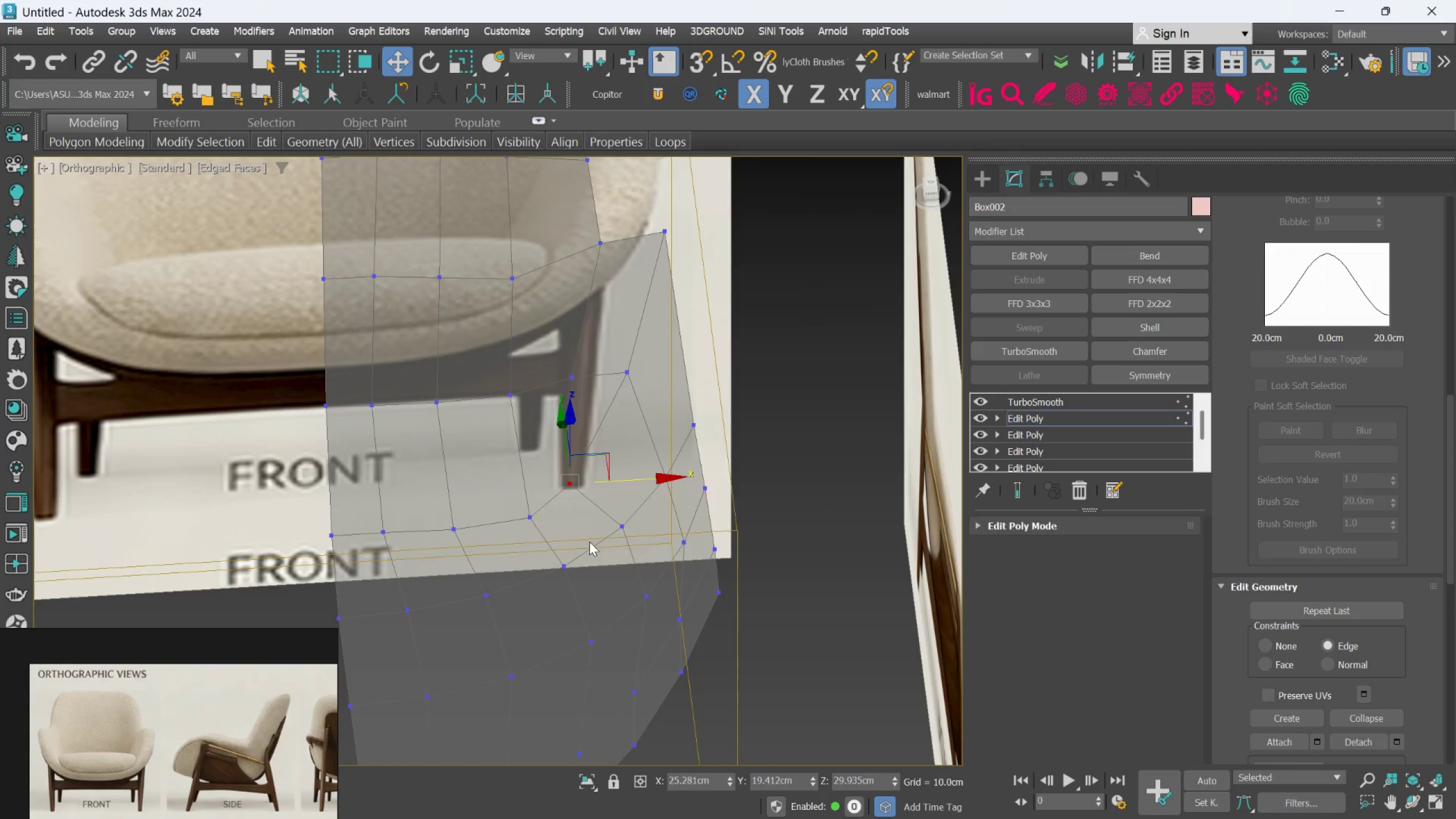 
left_click([622, 532])
 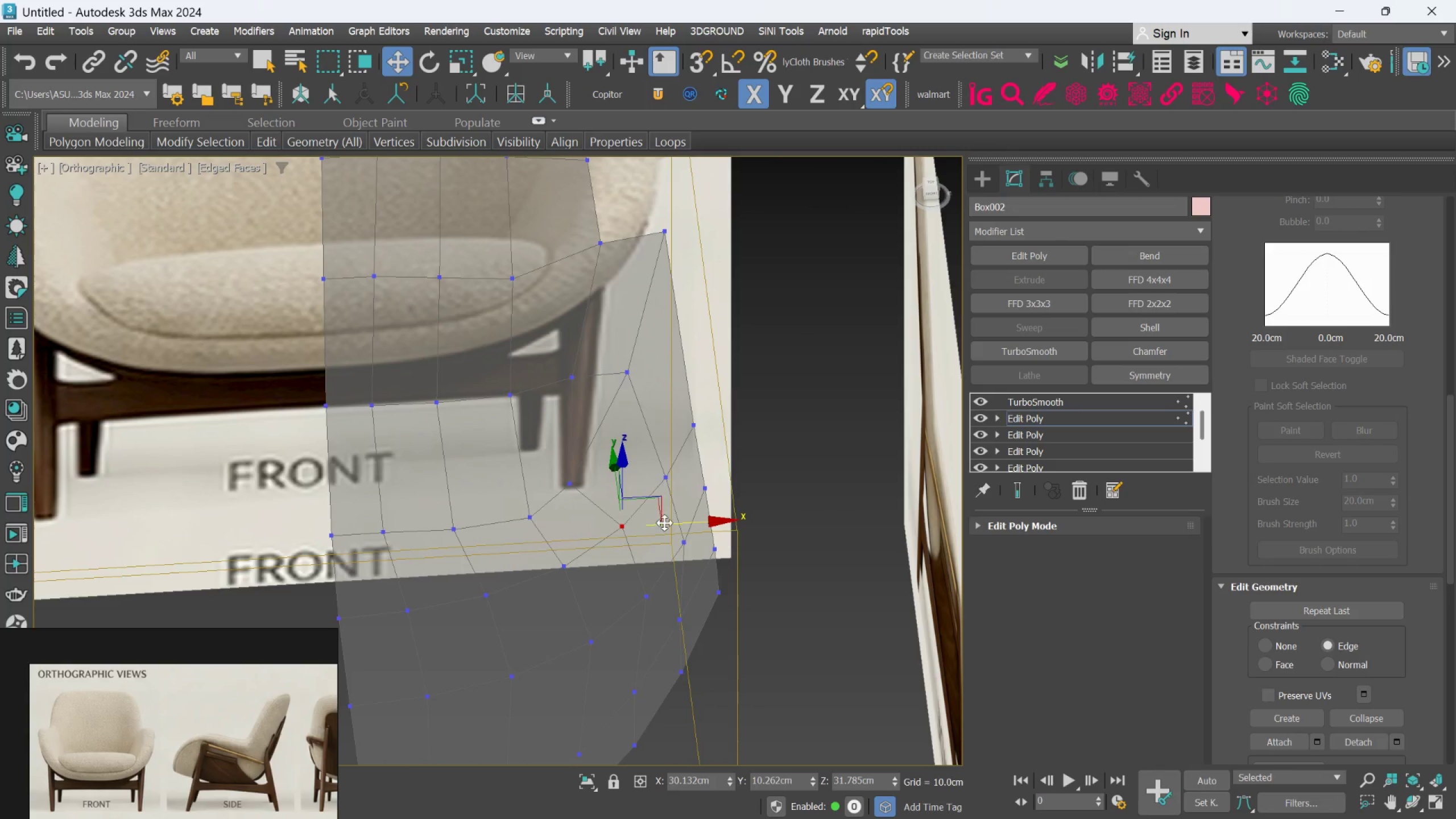 
left_click_drag(start_coordinate=[665, 522], to_coordinate=[647, 532])
 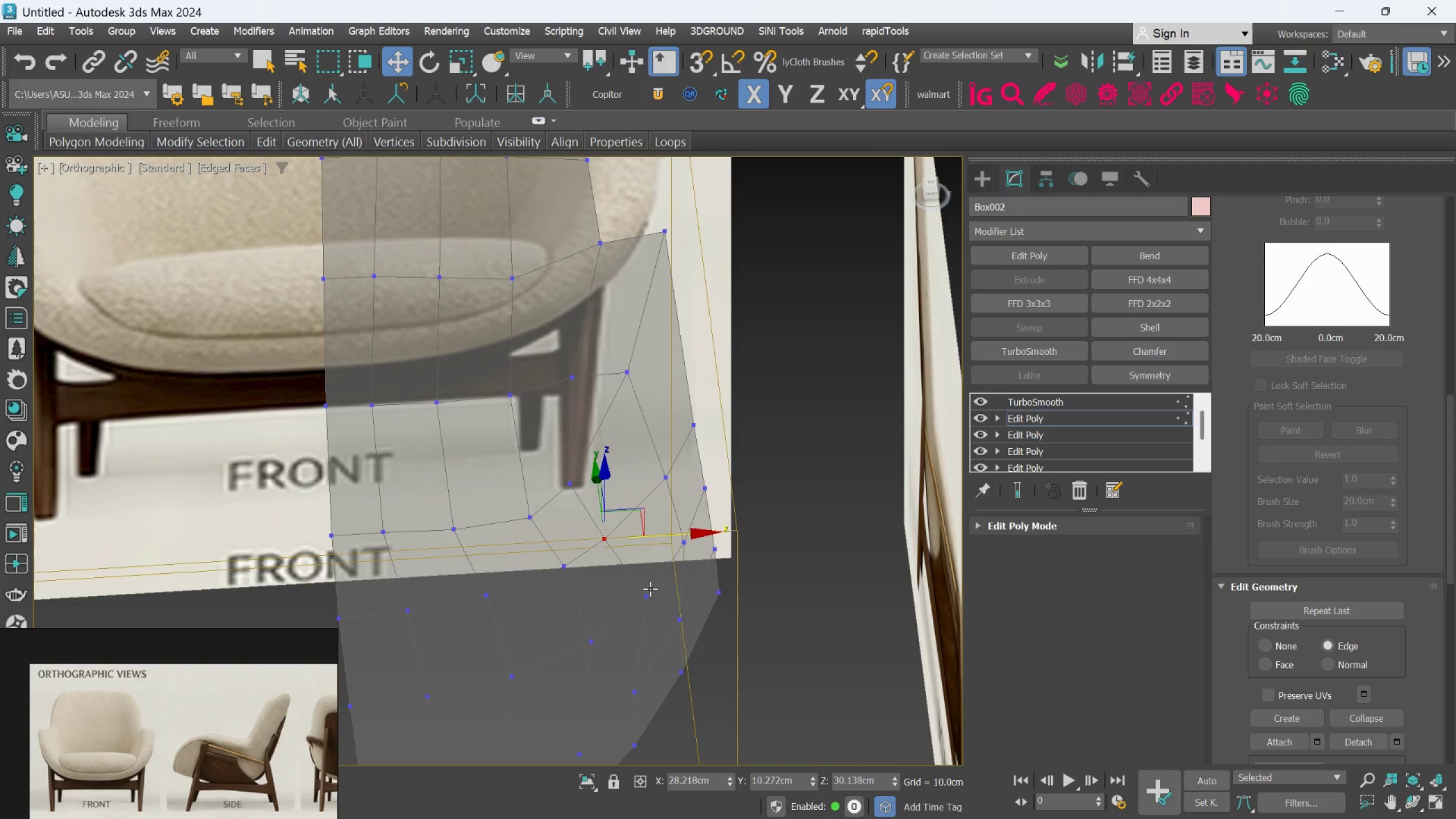 
left_click([646, 593])
 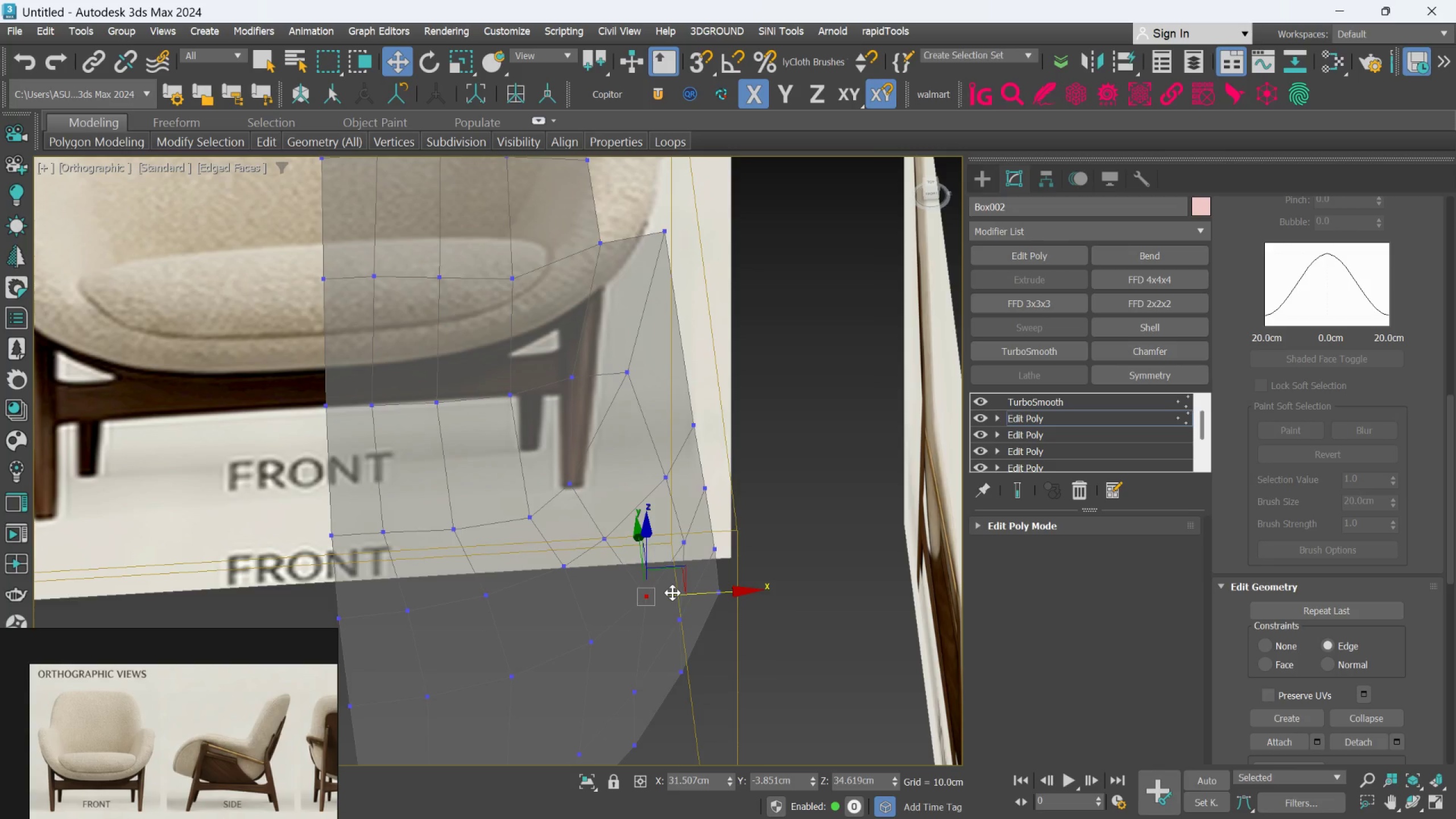 
left_click_drag(start_coordinate=[672, 593], to_coordinate=[657, 603])
 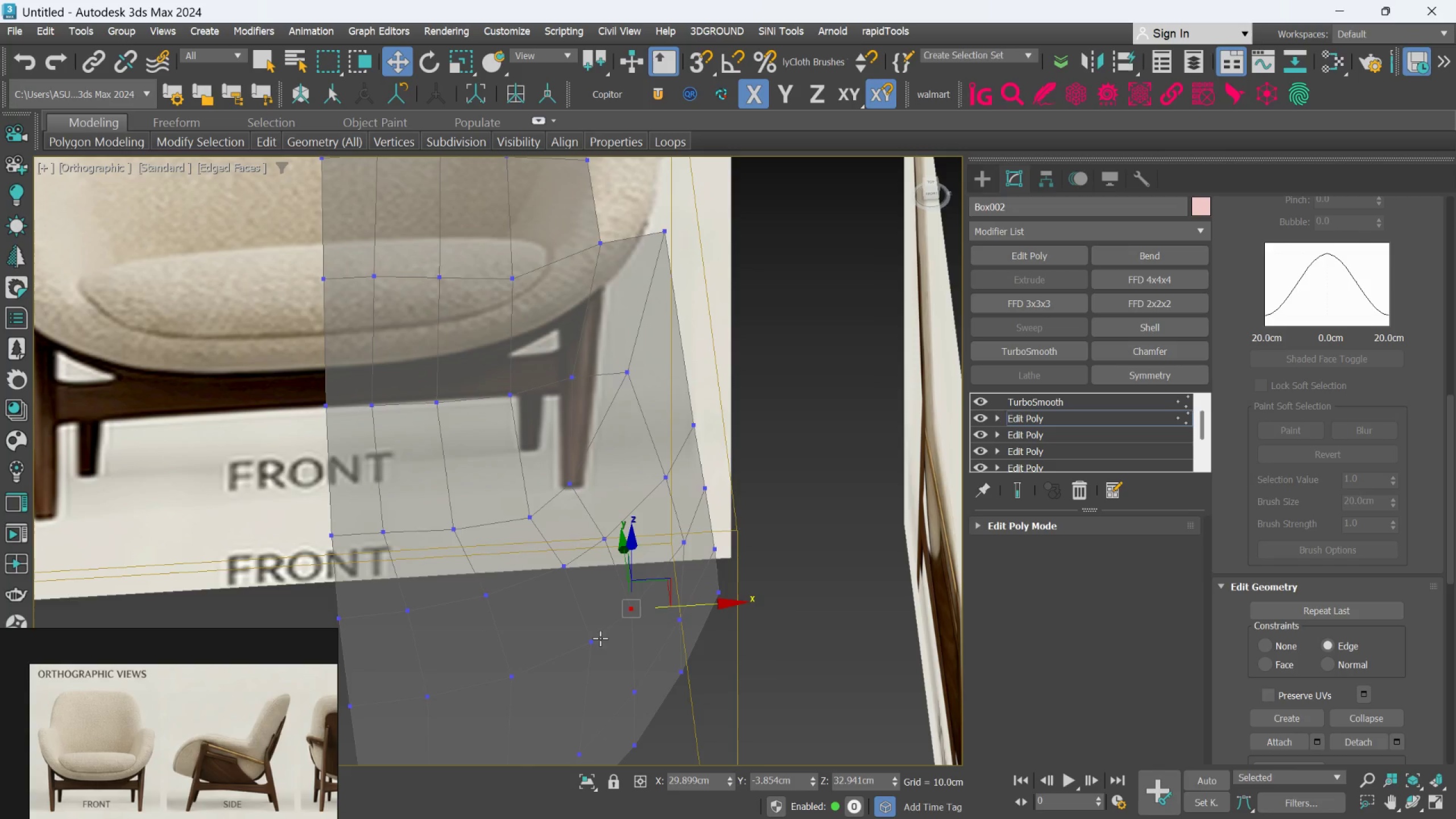 
left_click([597, 639])
 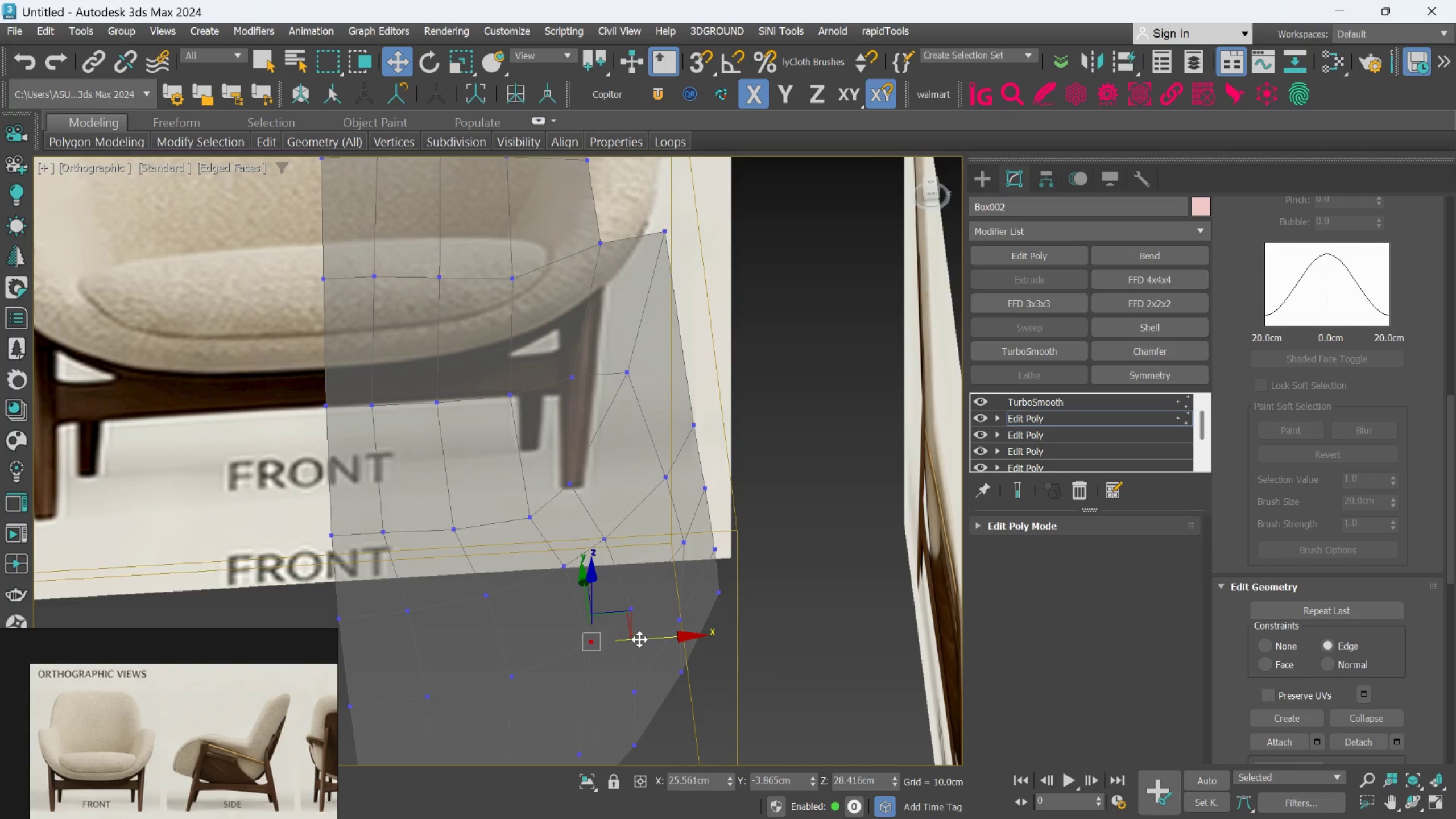 
left_click_drag(start_coordinate=[639, 639], to_coordinate=[621, 642])
 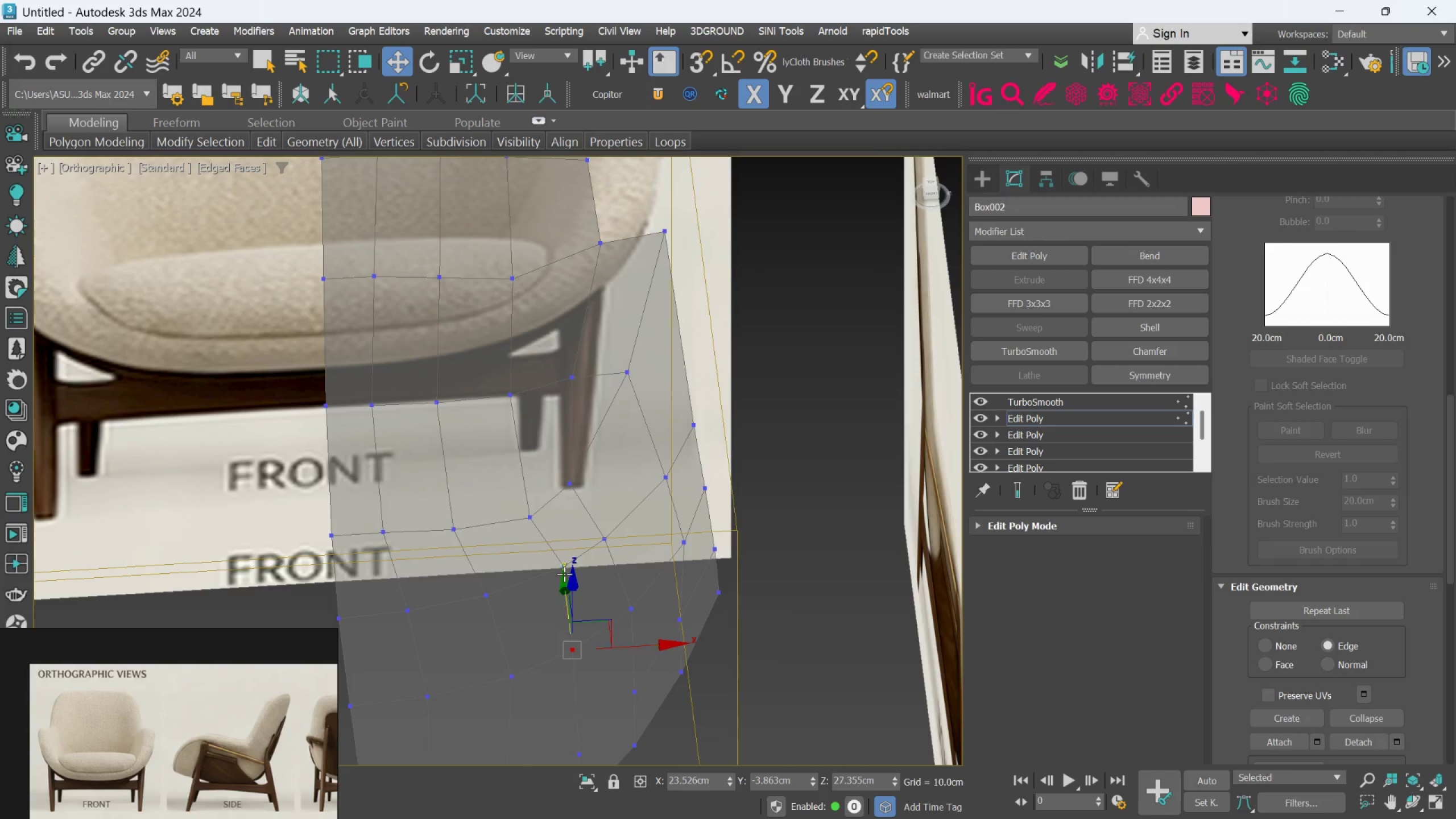 
left_click([561, 569])
 